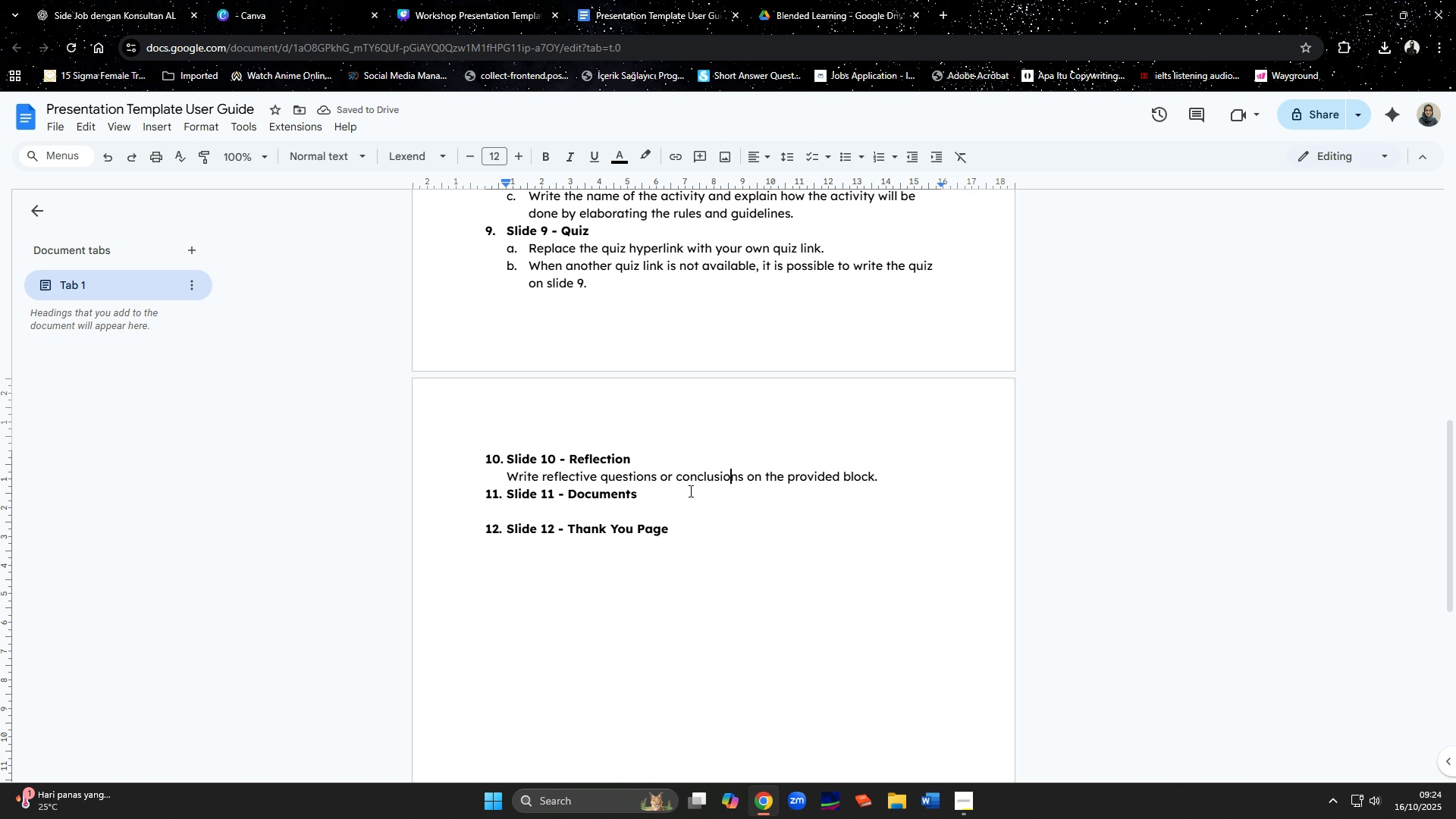 
key(ArrowRight)
 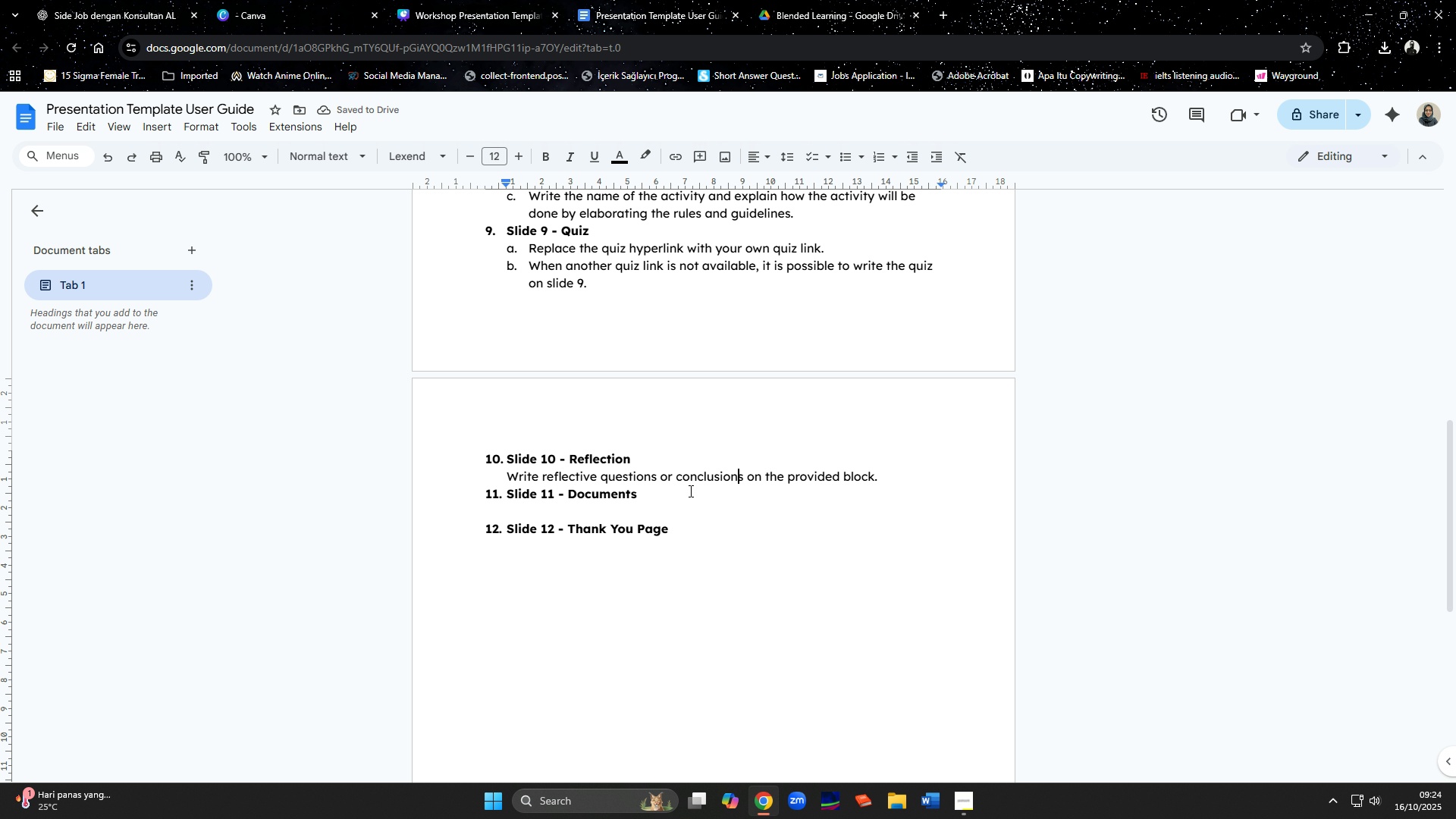 
key(ArrowRight)
 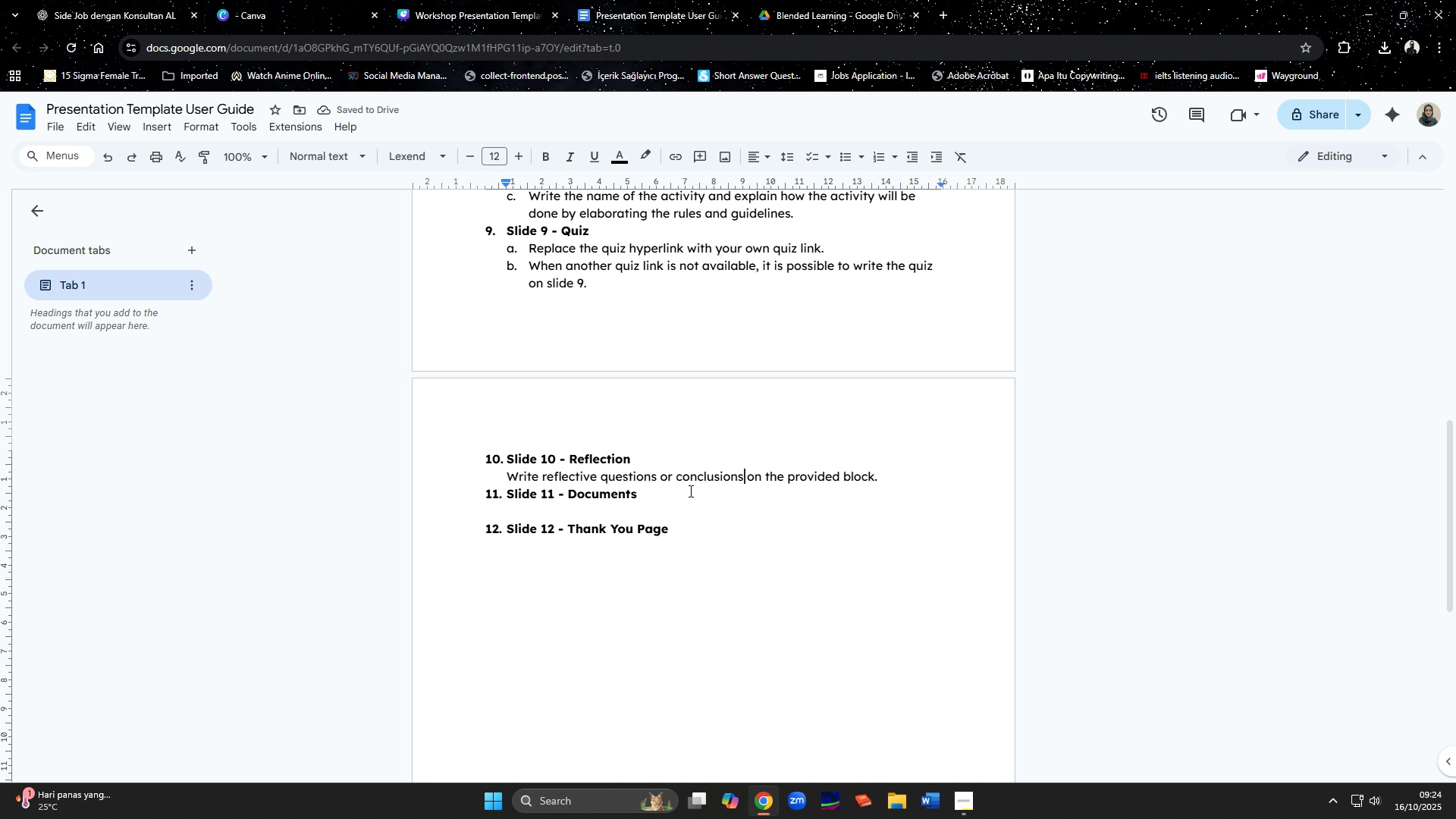 
type( from the workshop)
 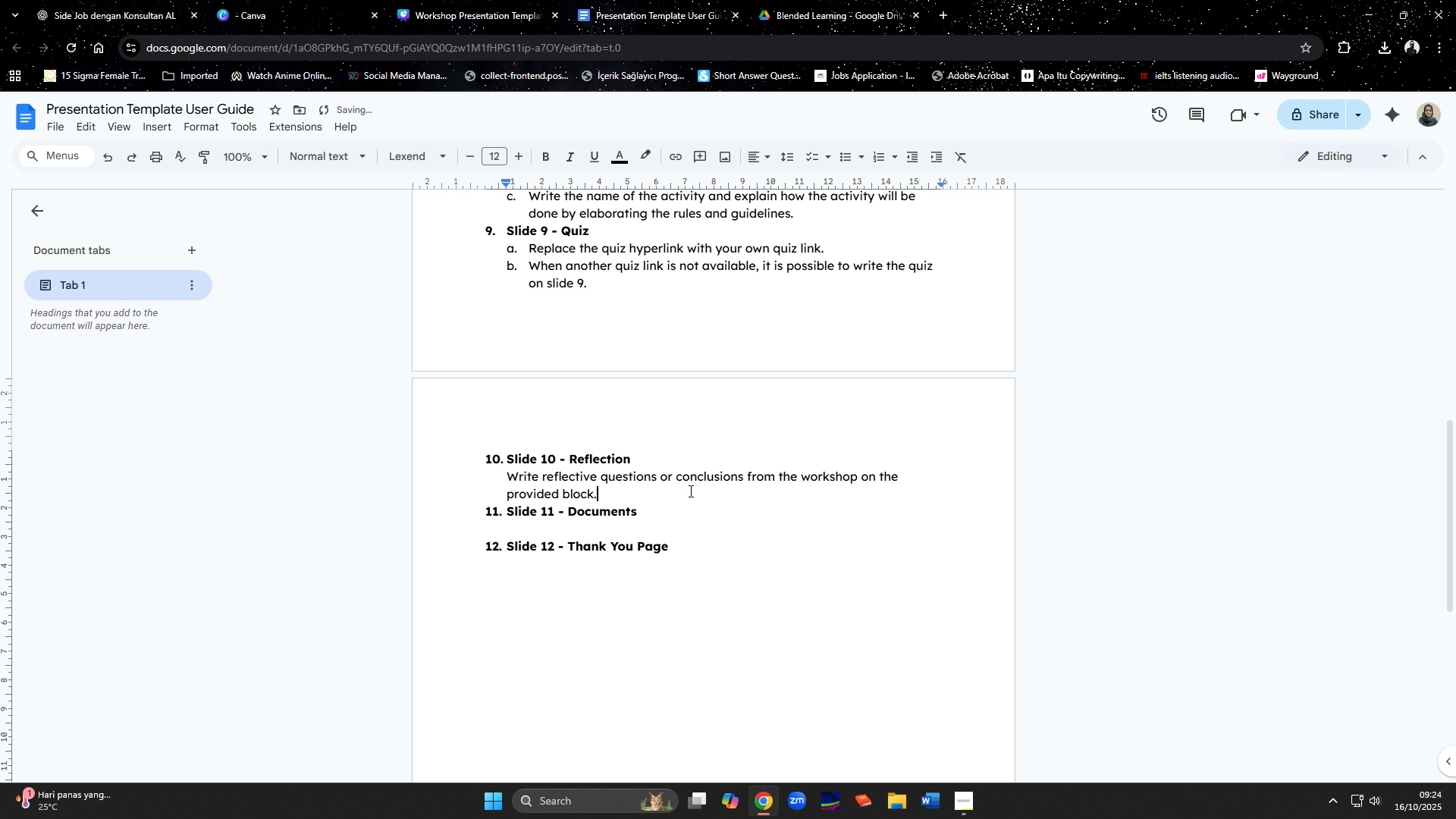 
key(ArrowDown)
 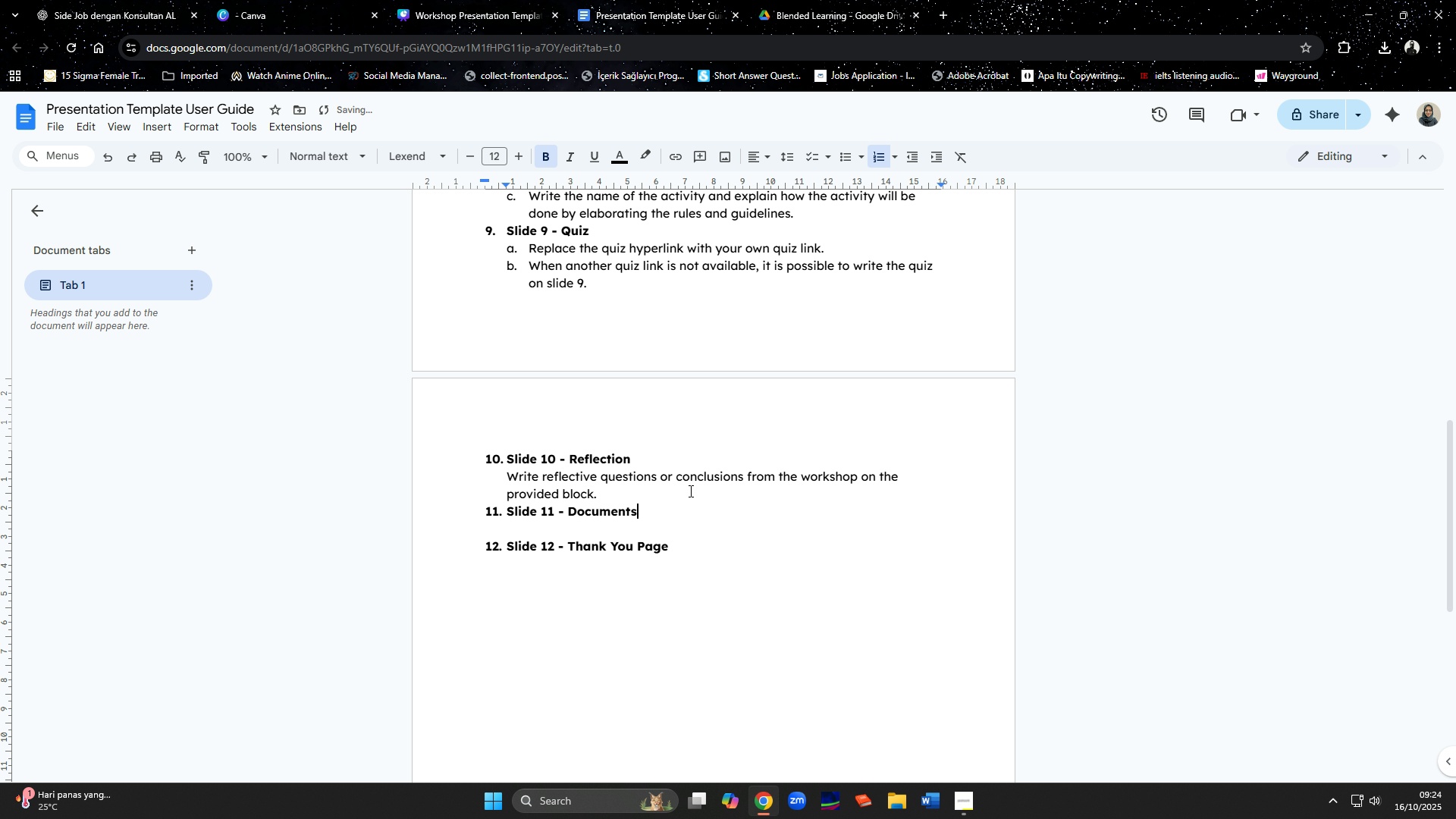 
key(ArrowDown)
 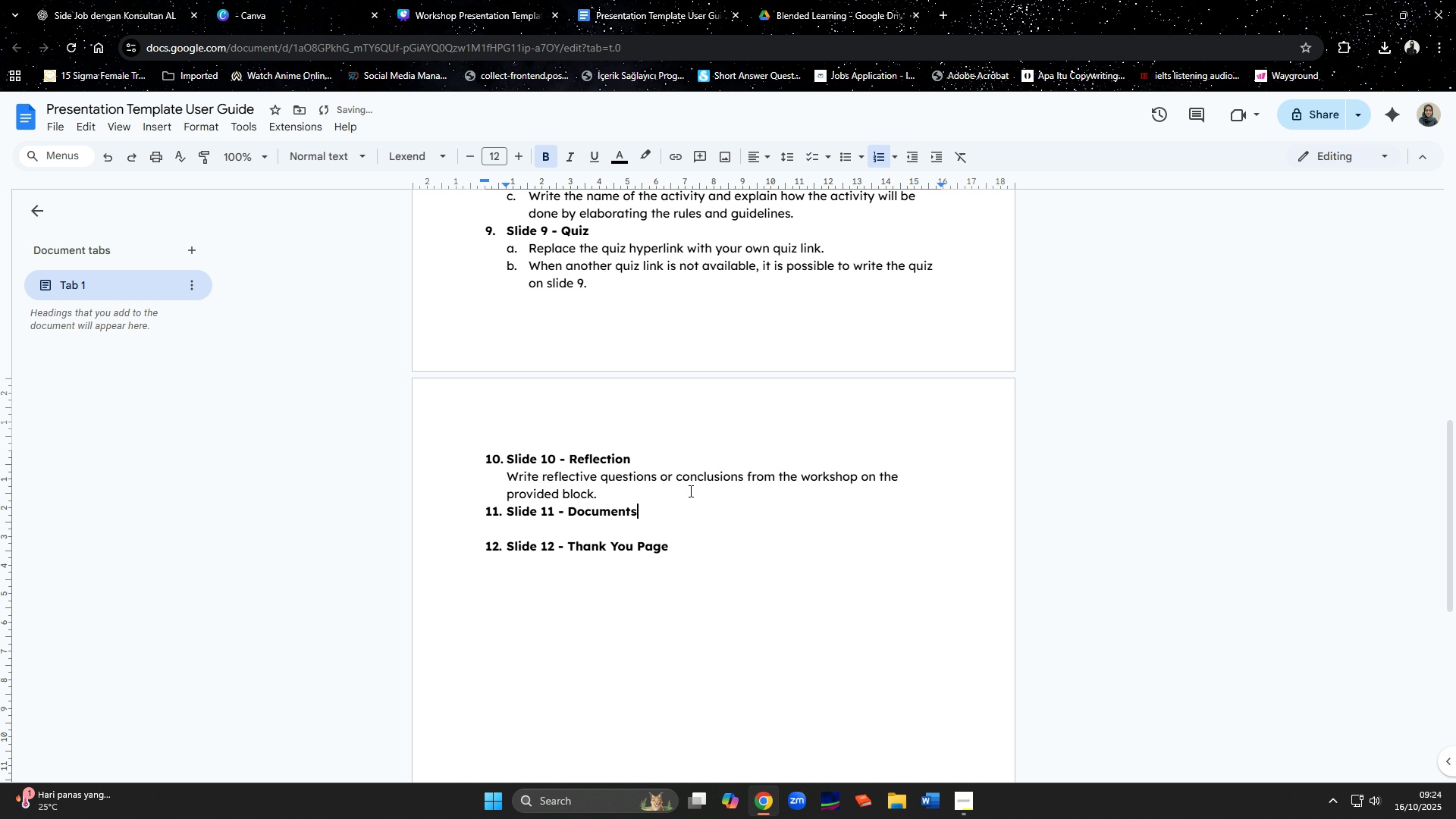 
key(ArrowDown)
 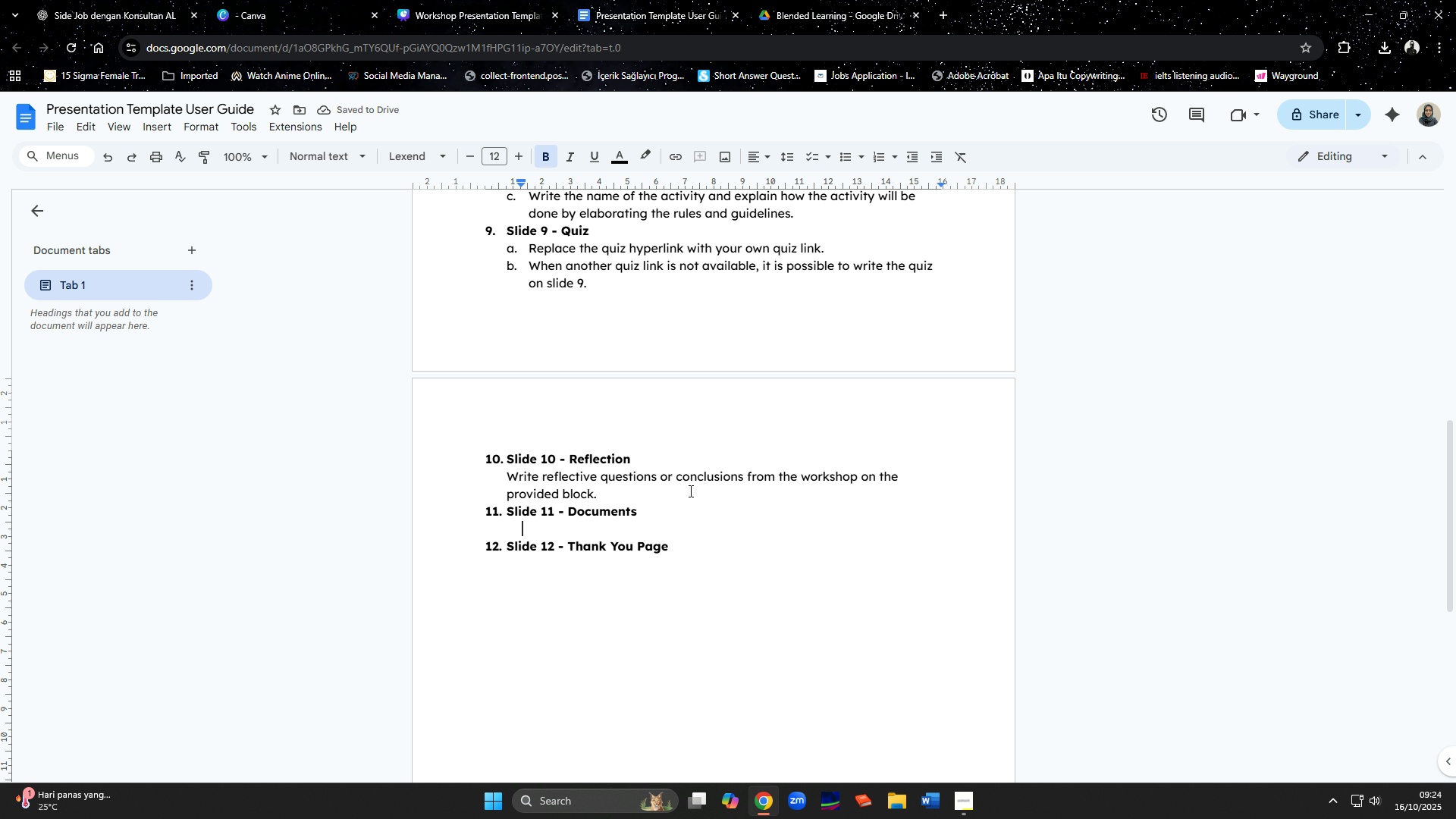 
key(Control+B)
 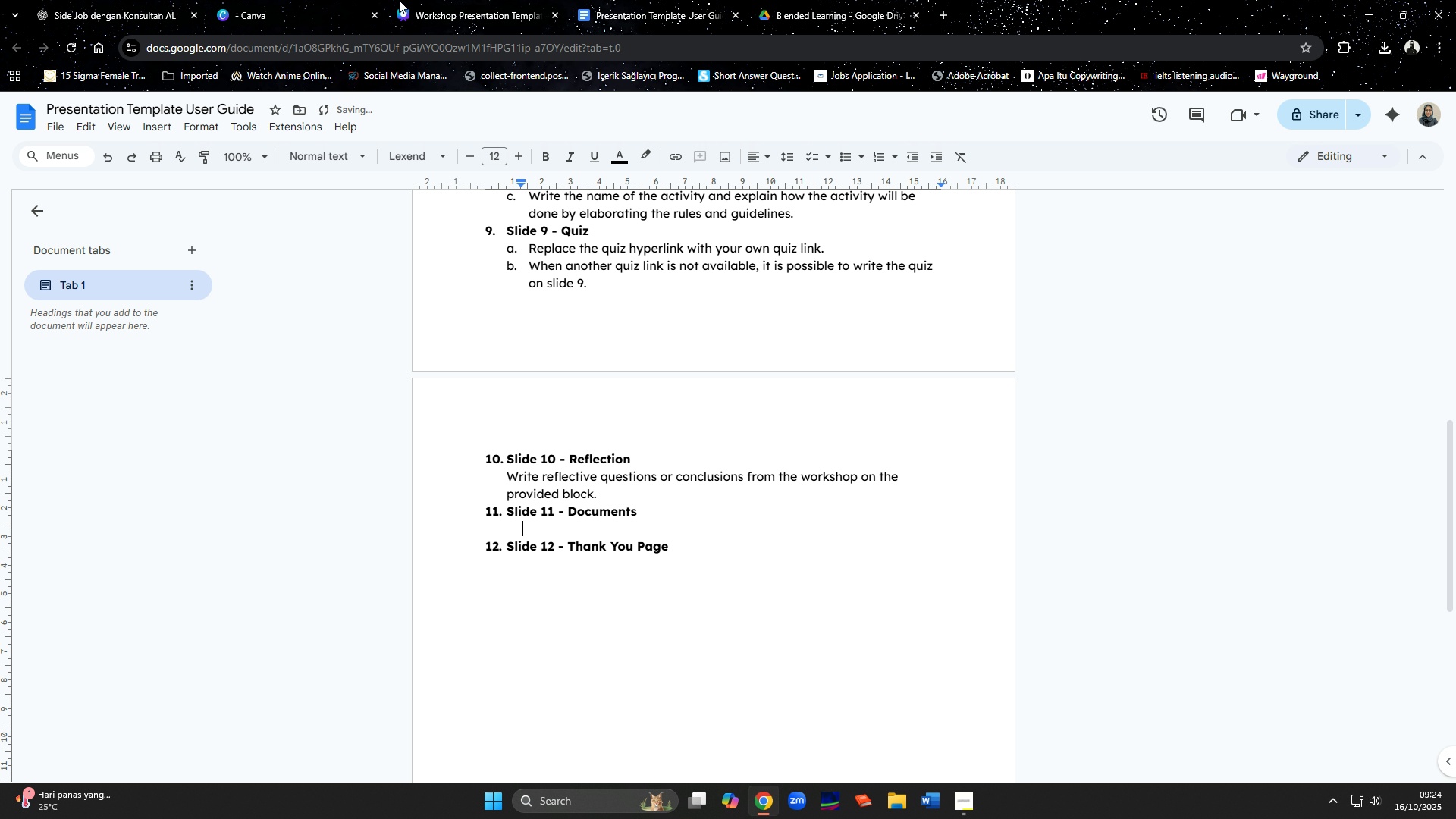 
left_click([441, 0])
 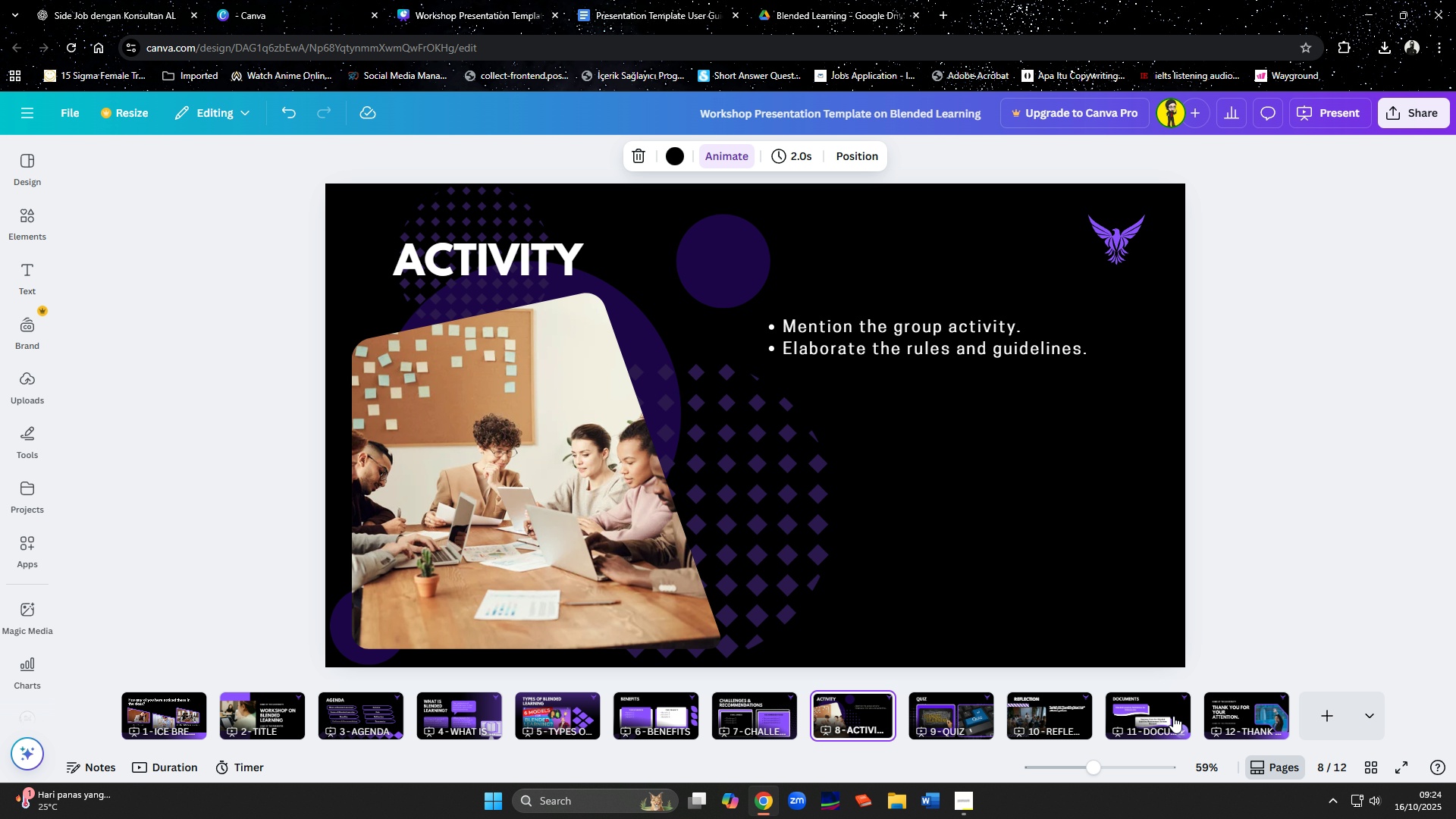 
left_click([1165, 714])
 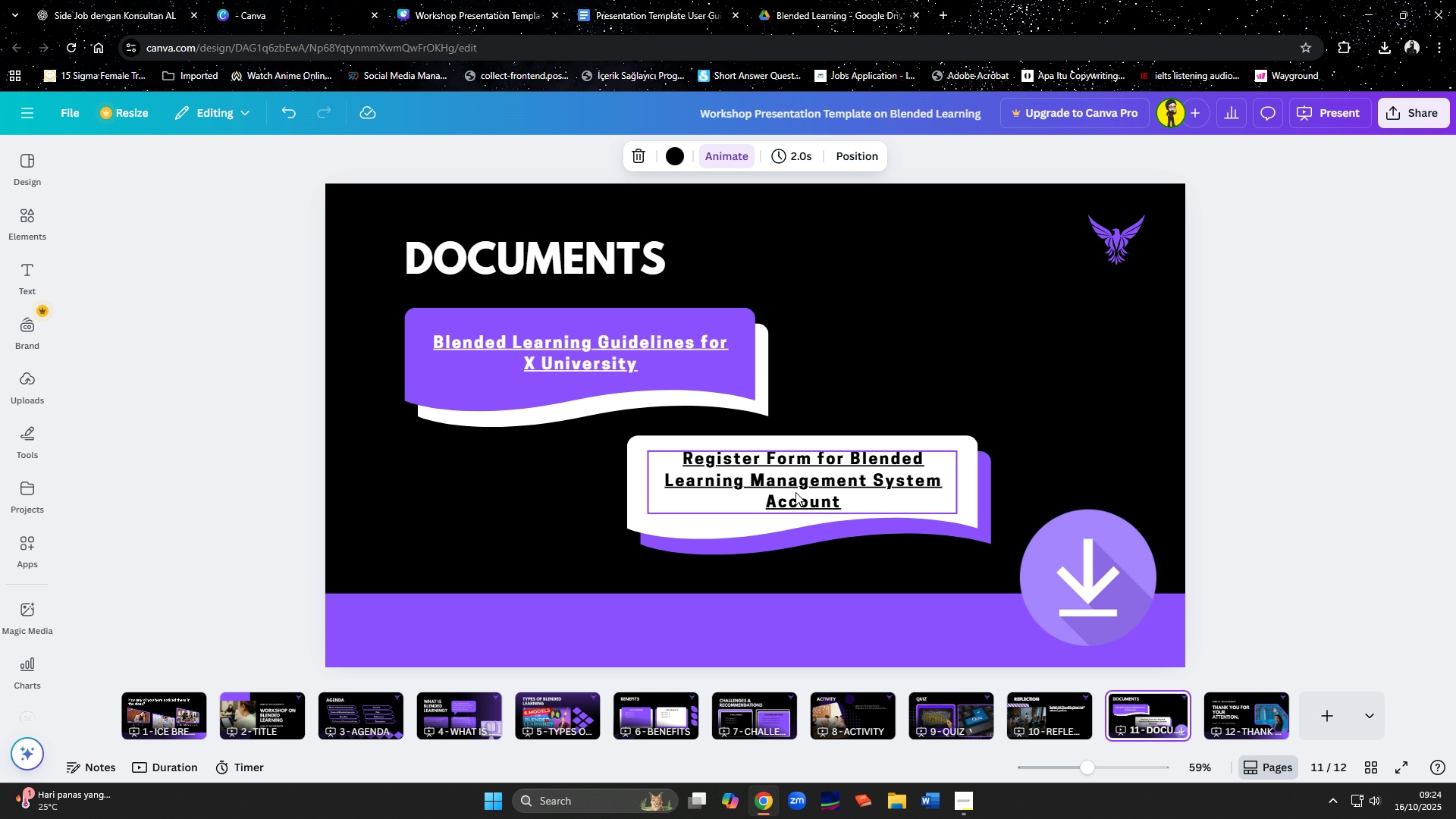 
left_click([795, 492])
 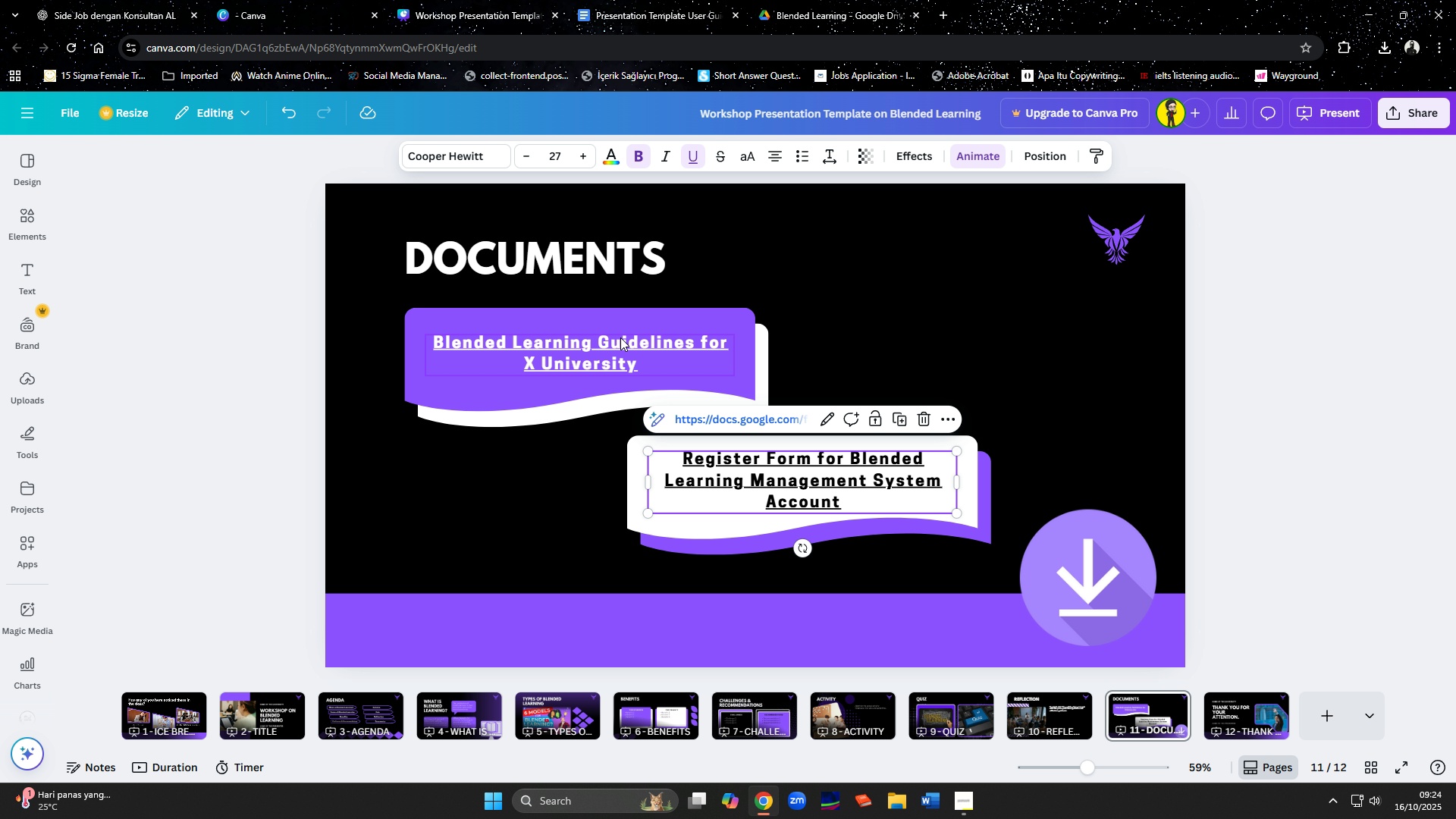 
left_click([620, 337])
 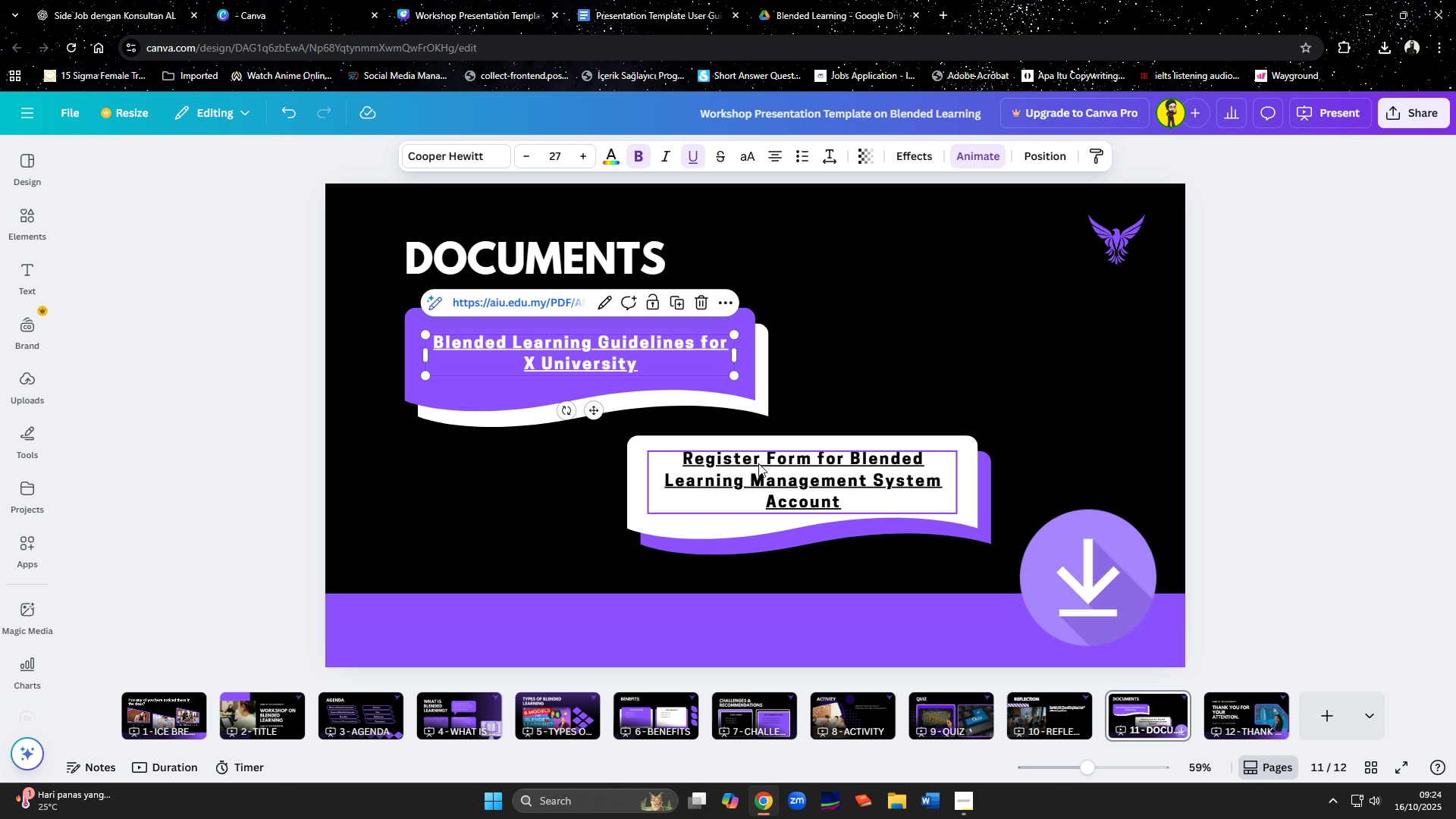 
left_click([758, 464])
 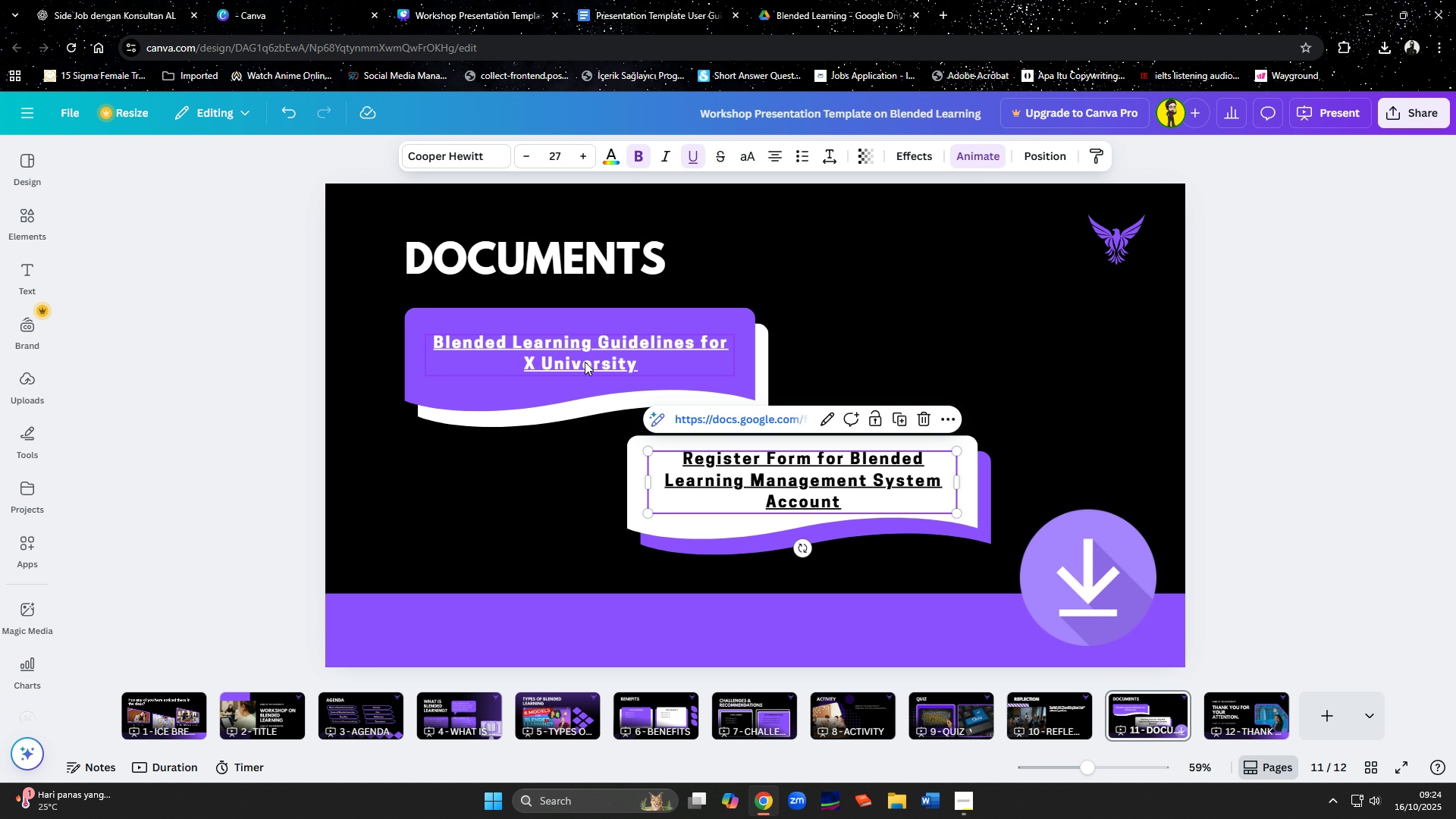 
left_click([585, 362])
 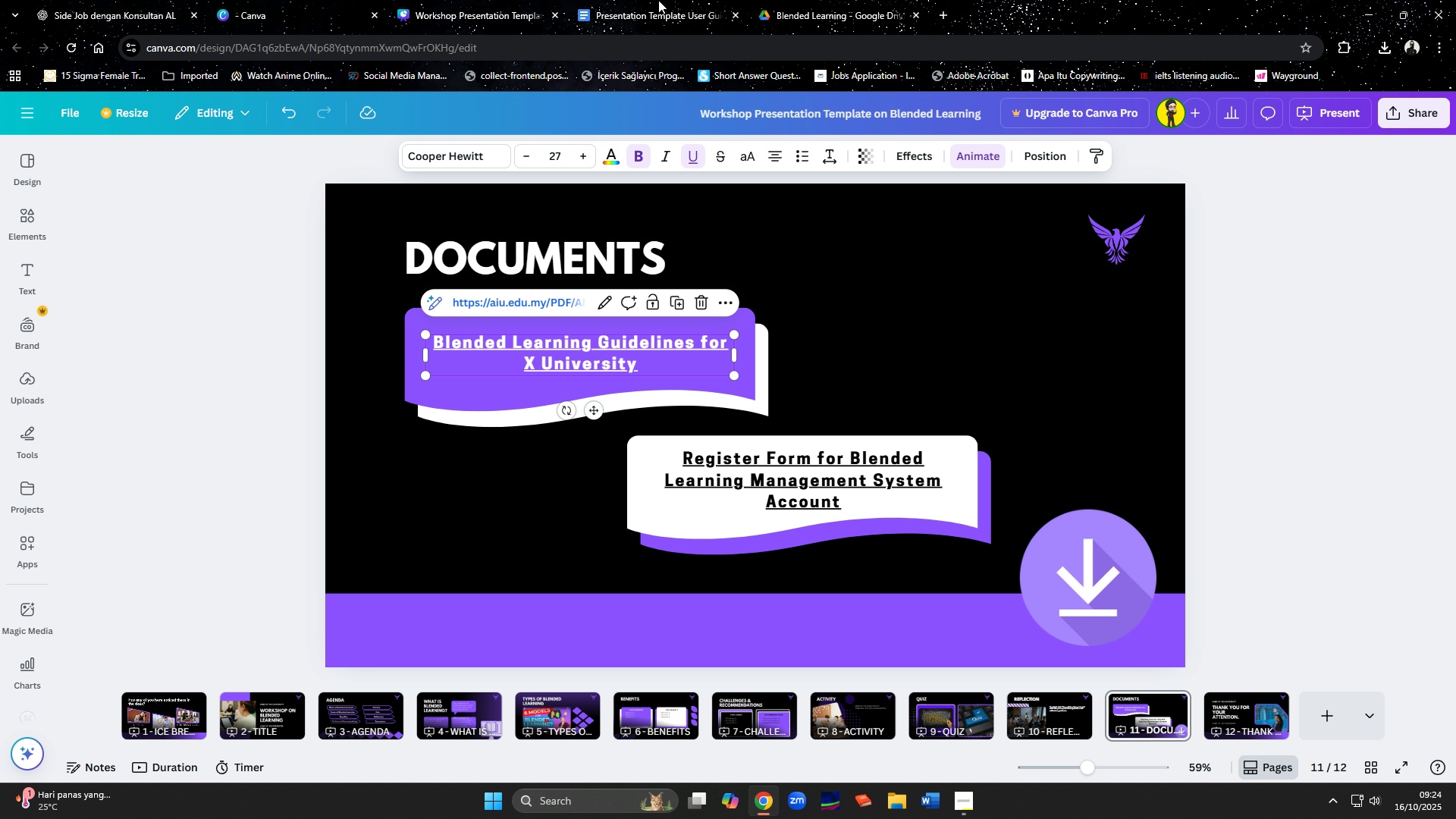 
left_click([657, 0])
 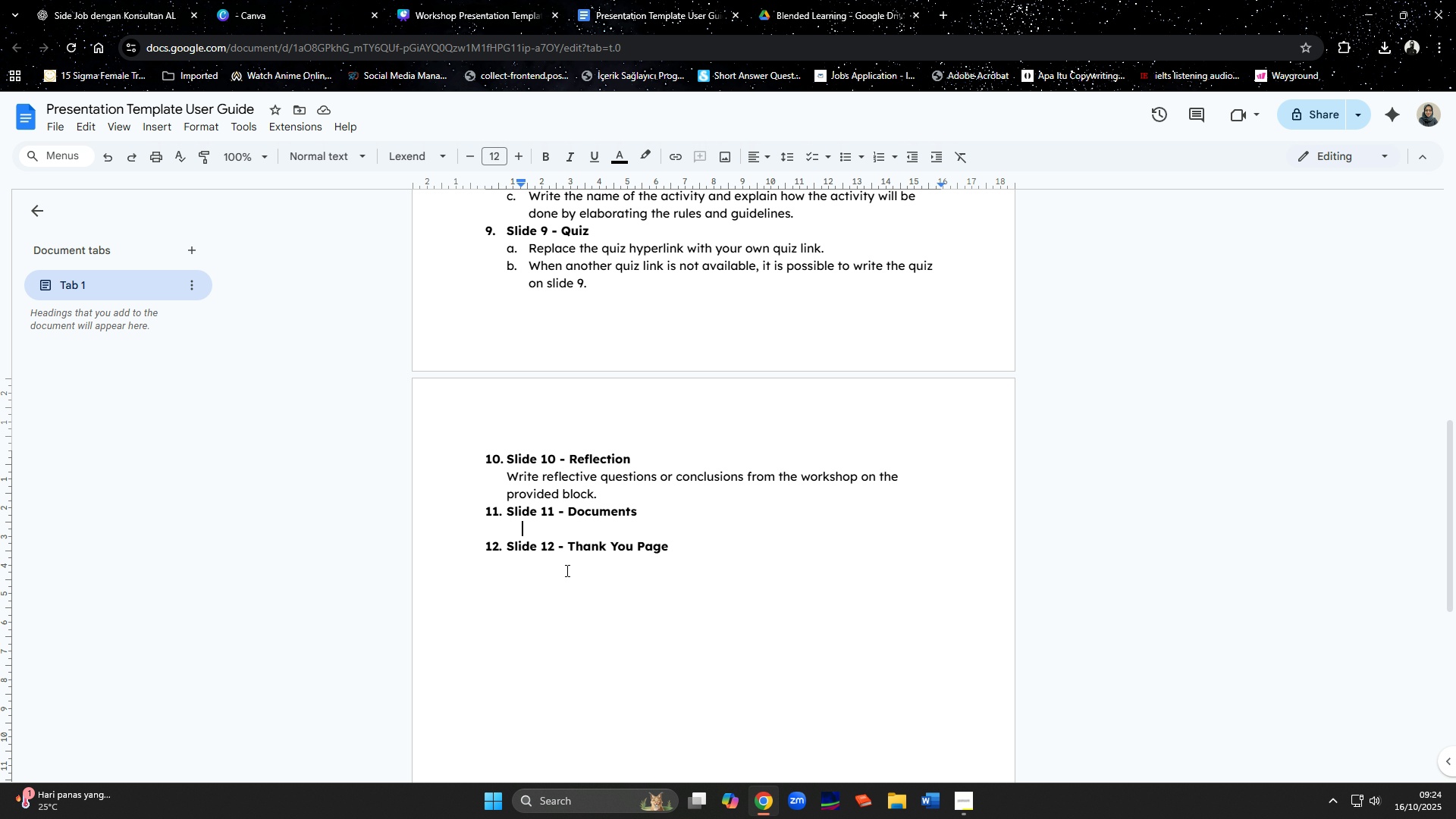 
type(If there are documents fro )
key(Backspace)
type(m the univerisyt)
key(Backspace)
key(Backspace)
key(Backspace)
key(Backspace)
type(soty)
key(Backspace)
key(Backspace)
key(Backspace)
type(ity)
 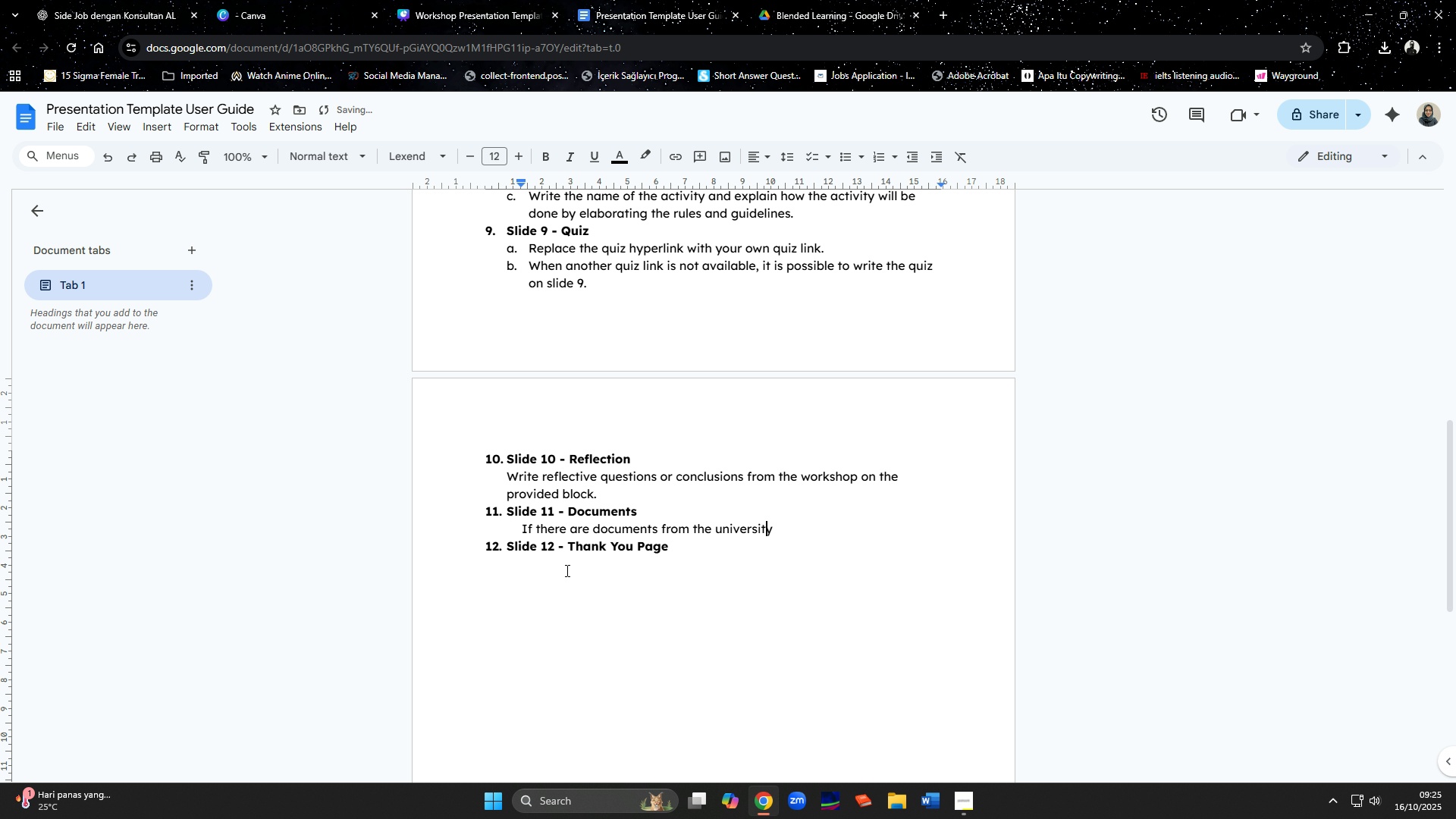 
hold_key(key=ArrowLeft, duration=1.41)
 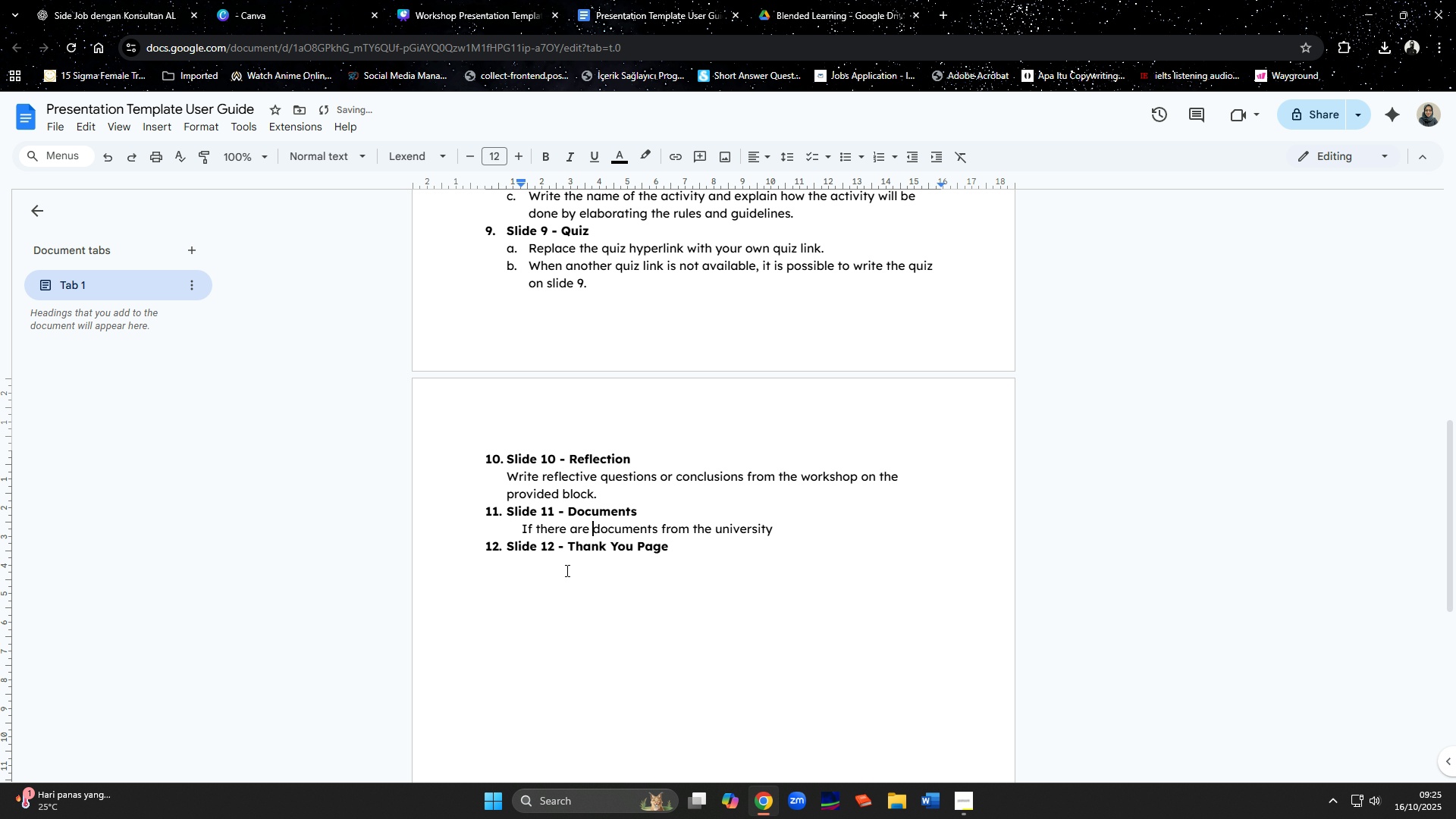 
key(ArrowLeft)
 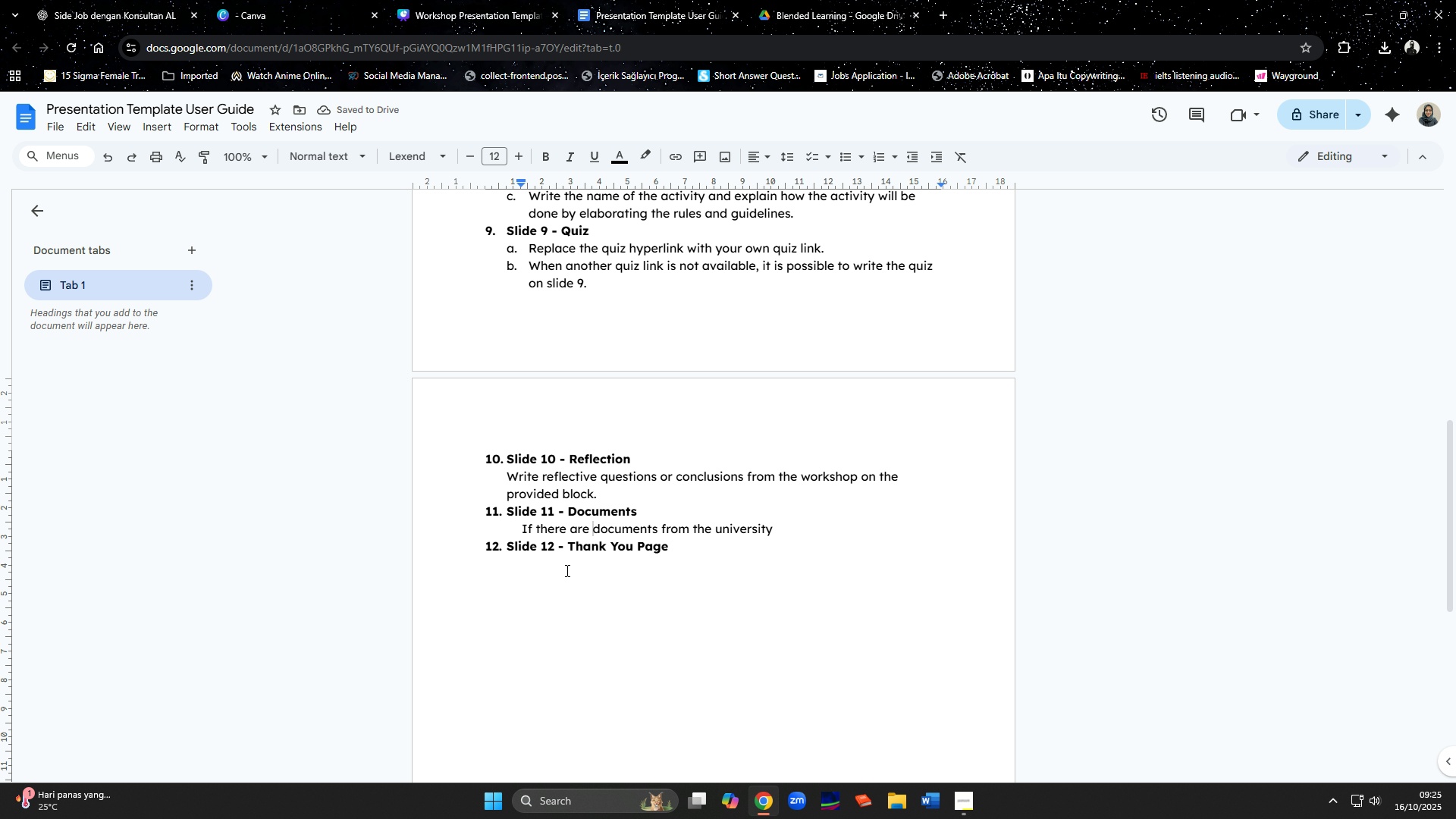 
type(downloadable [End])
 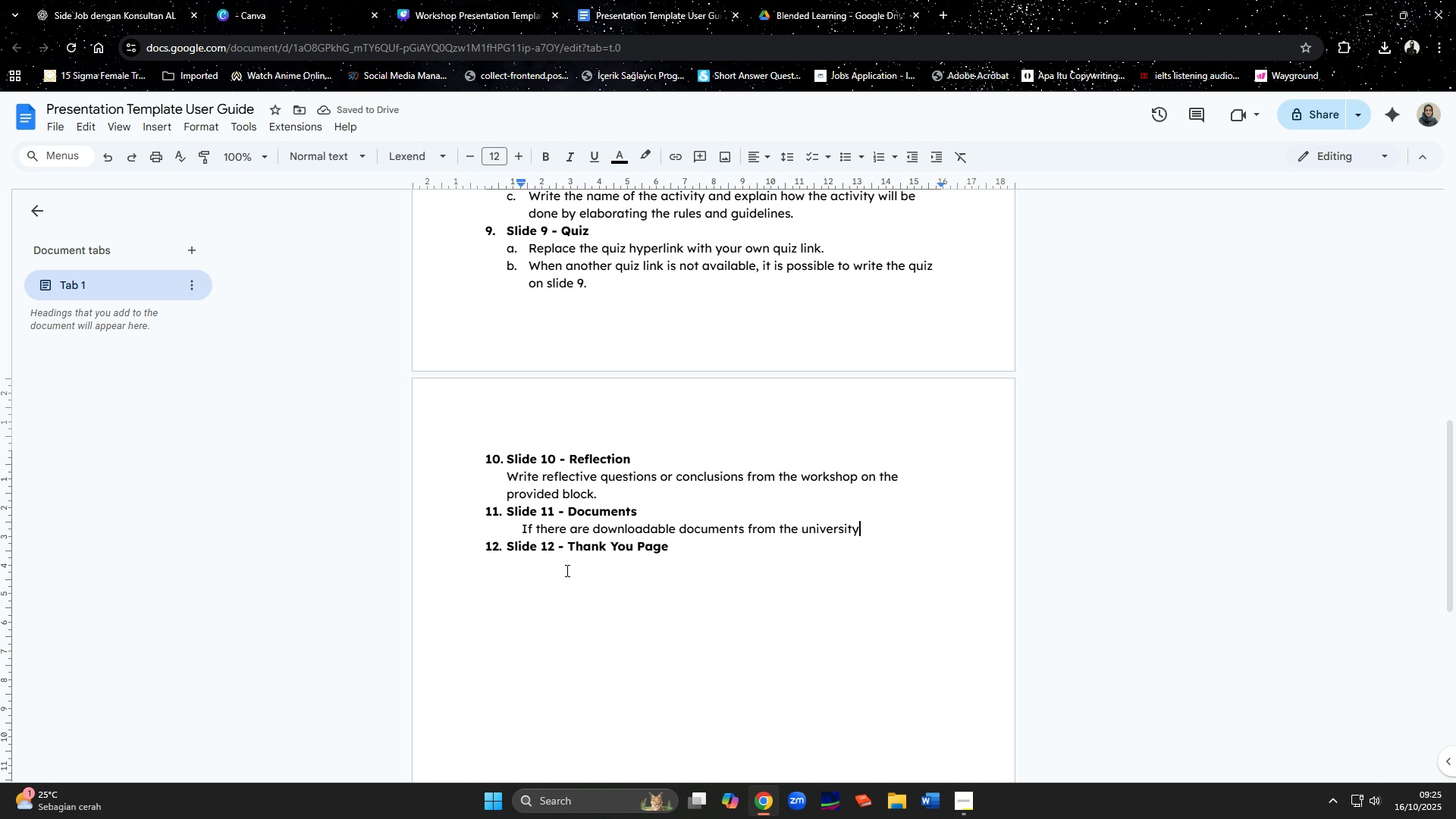 
key(Space)
 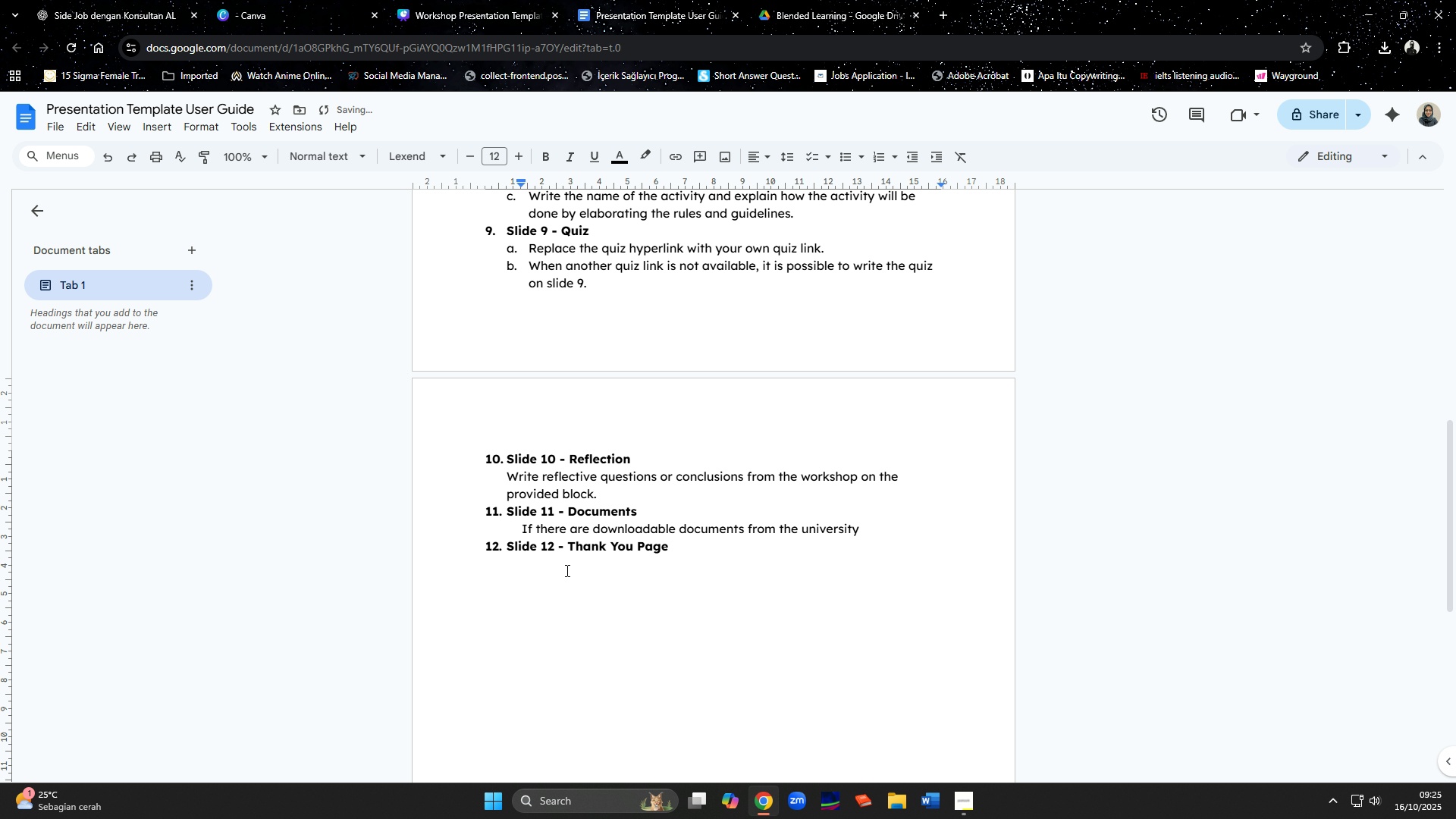 
key(N)
 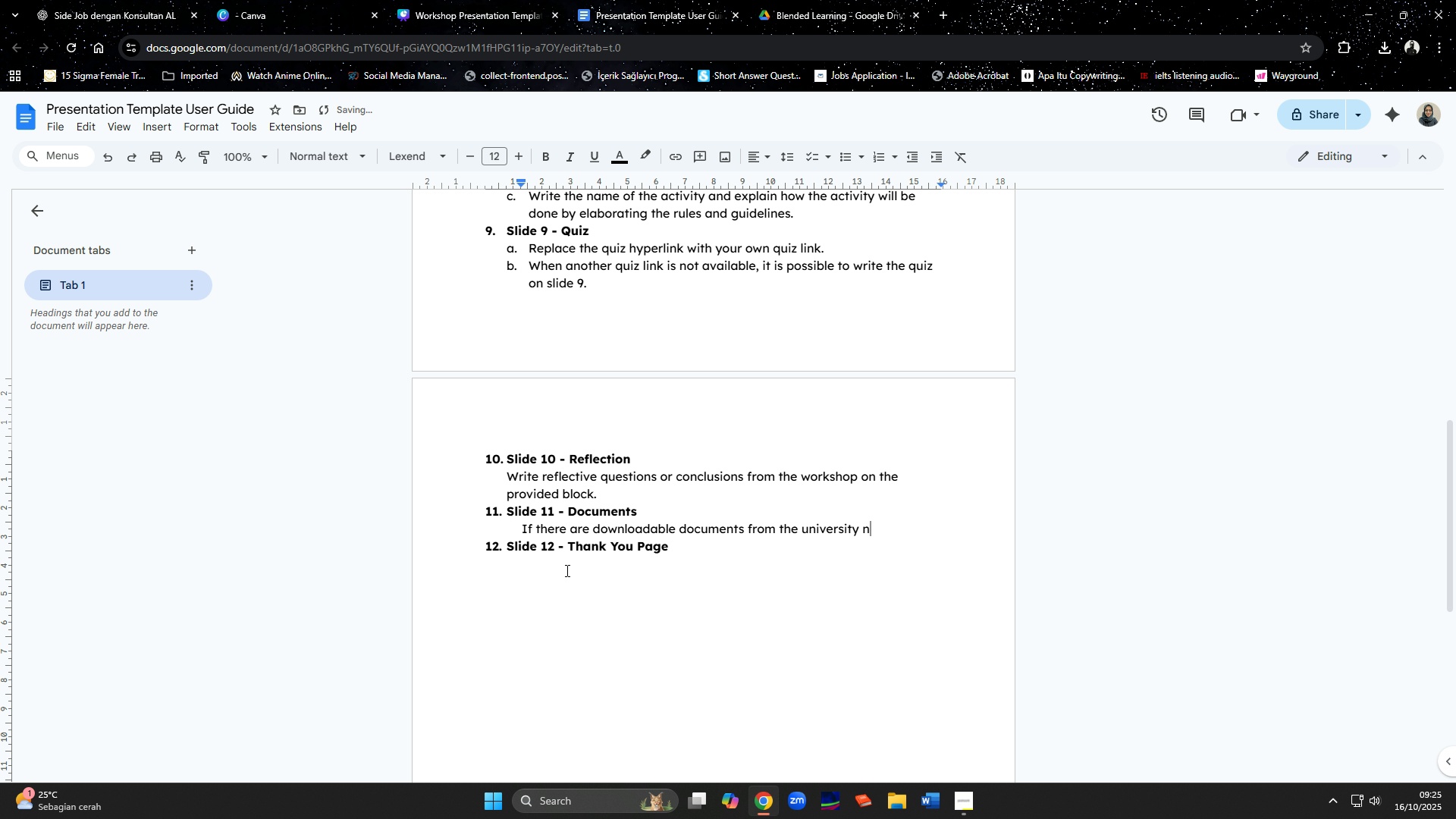 
key(Backspace)
 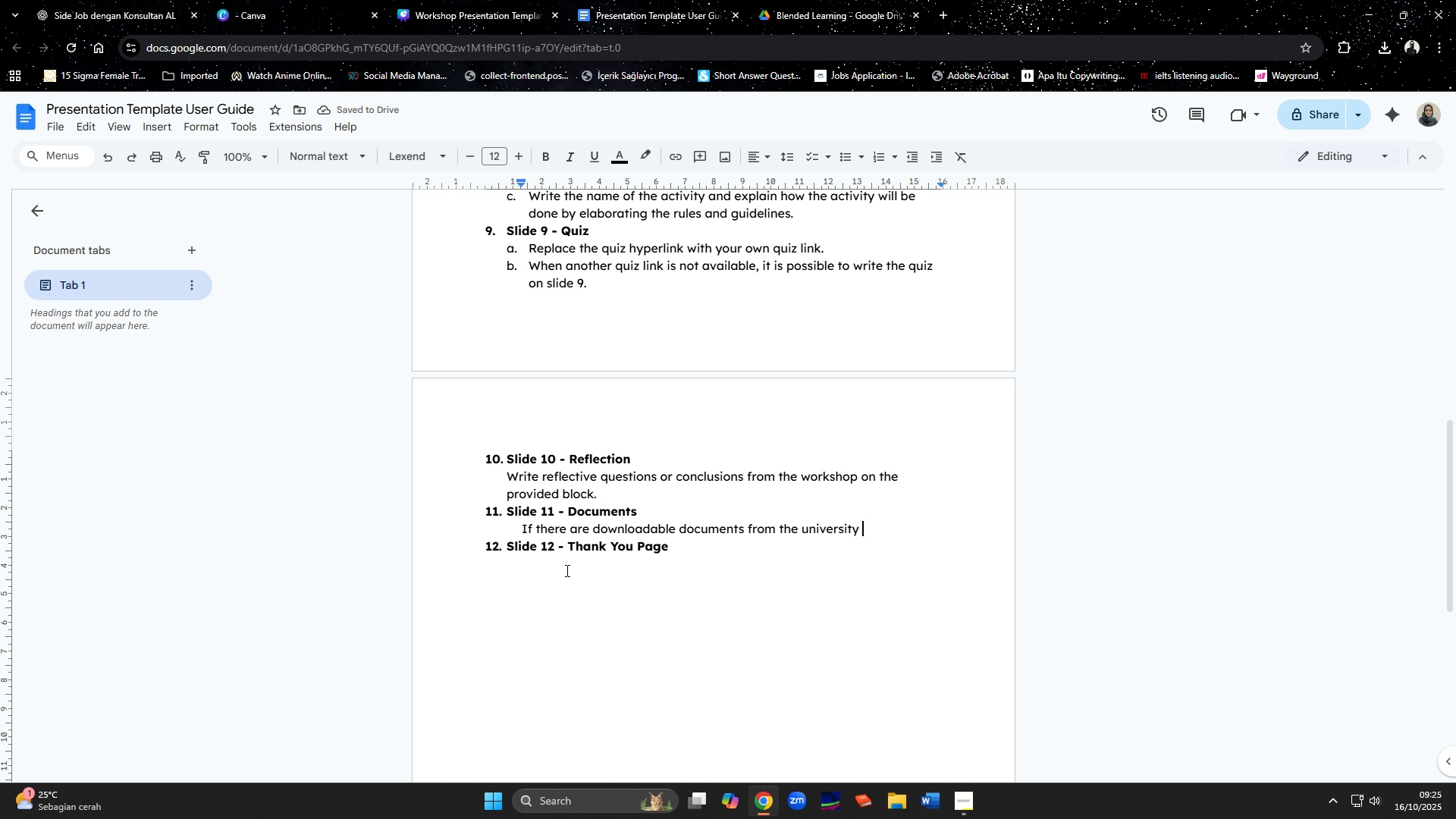 
wait(5.5)
 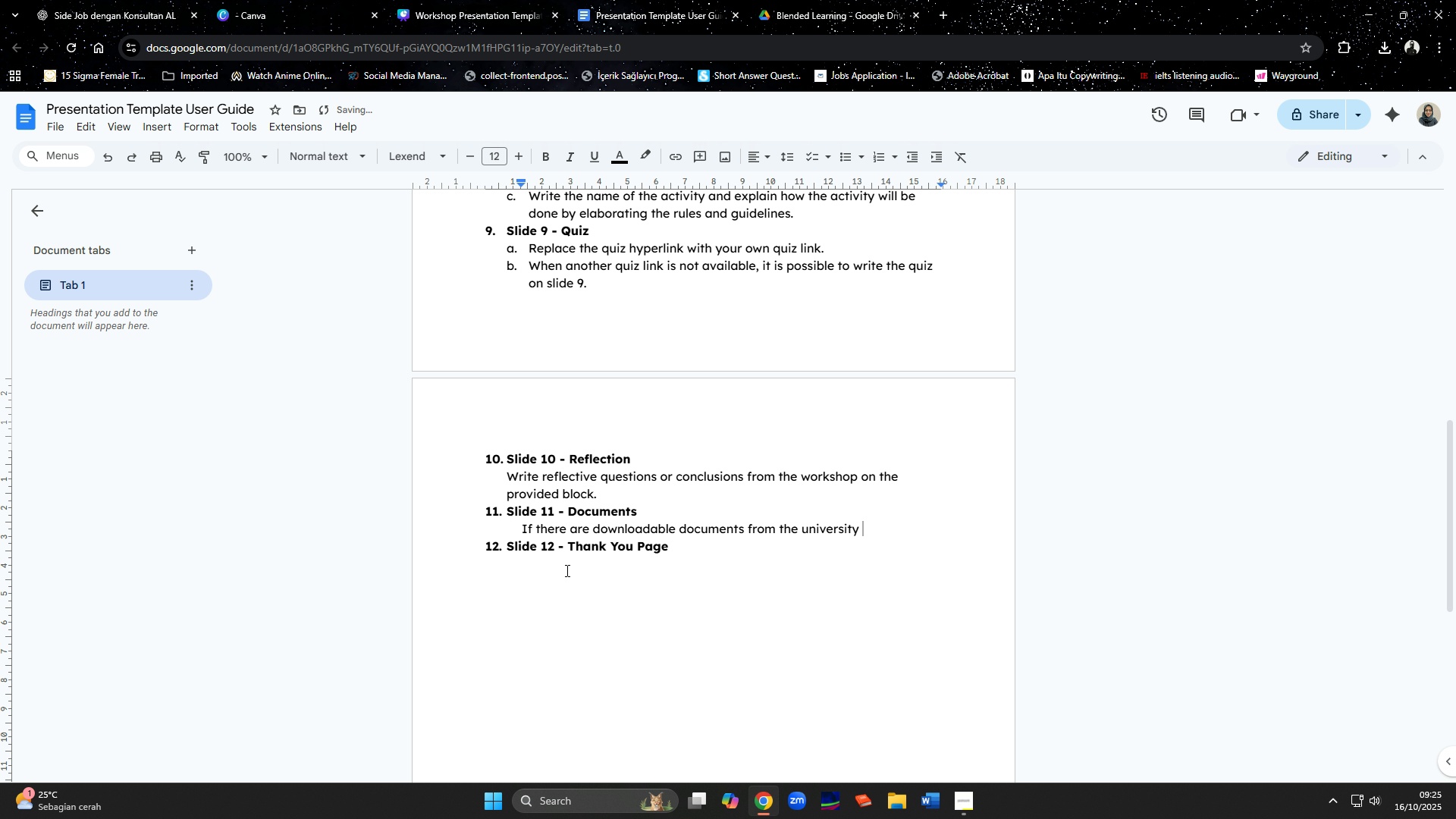 
key(Backspace)
type(, change the title pf each )
key(Backspace)
key(Backspace)
key(Backspace)
key(Backspace)
key(Backspace)
key(Backspace)
key(Backspace)
key(Backspace)
type(of each document in accordance with the univerisy)
key(Backspace)
key(Backspace)
key(Backspace)
type(sity's document titles)
 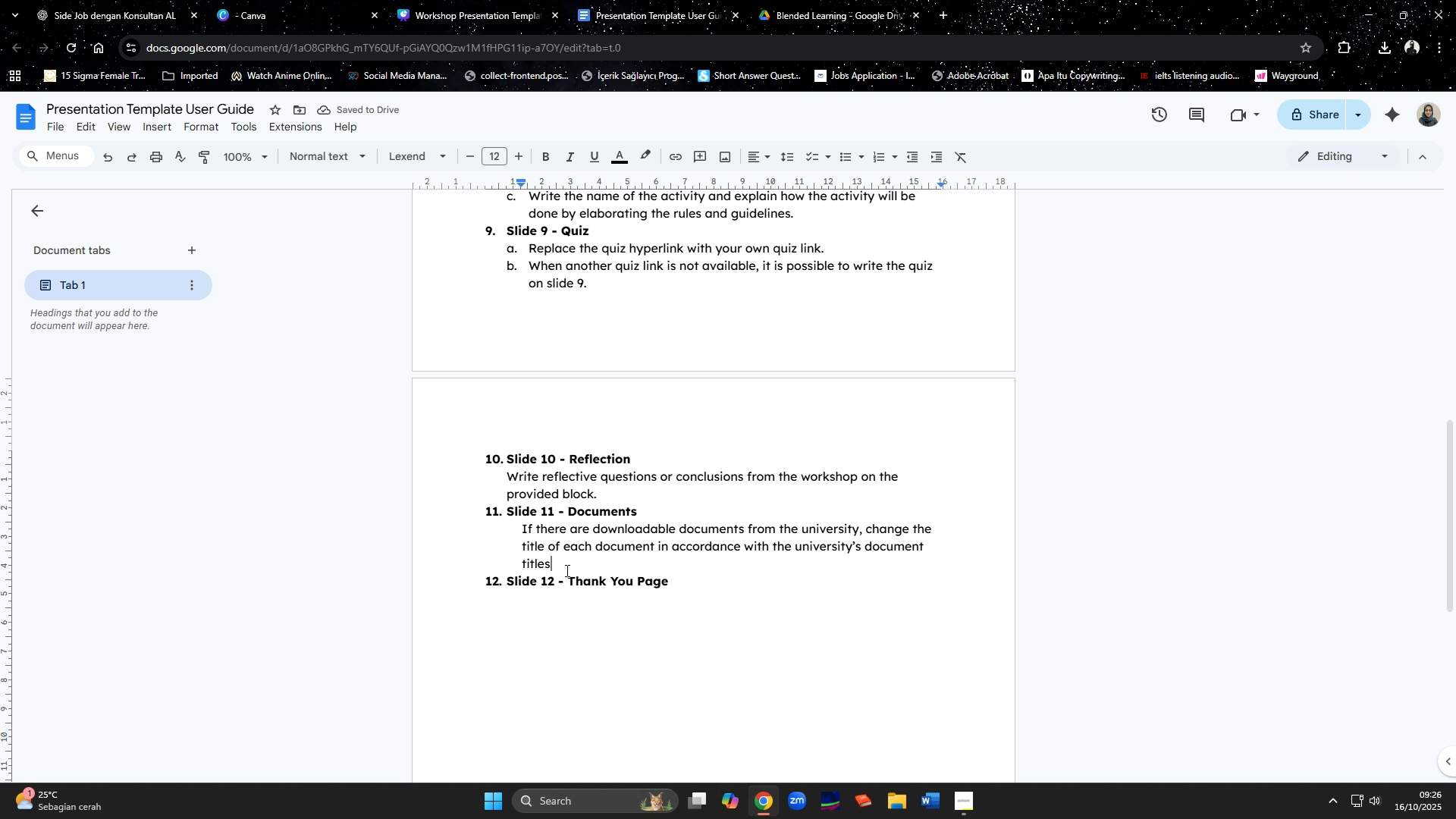 
key(Period)
 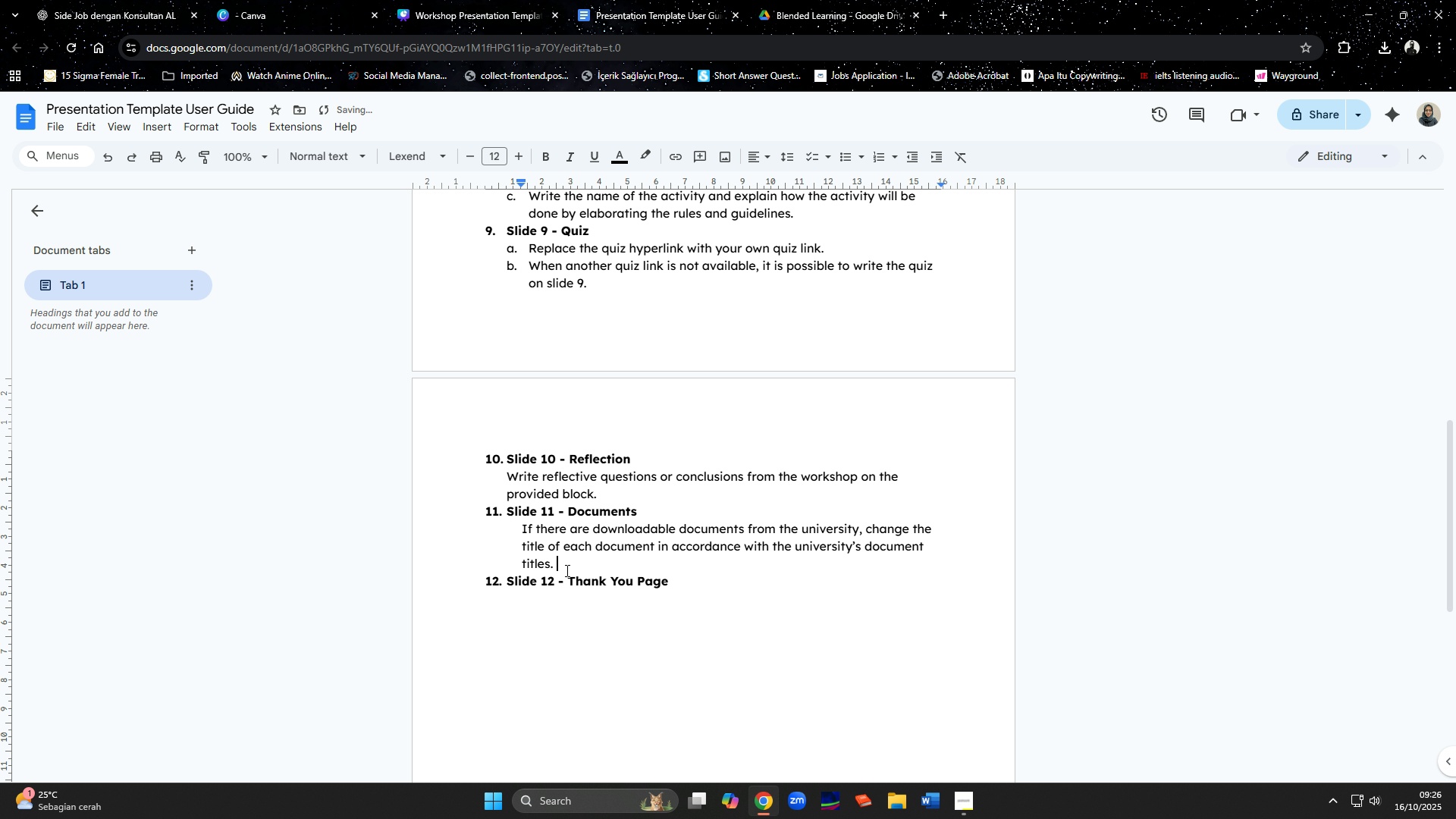 
key(Space)
 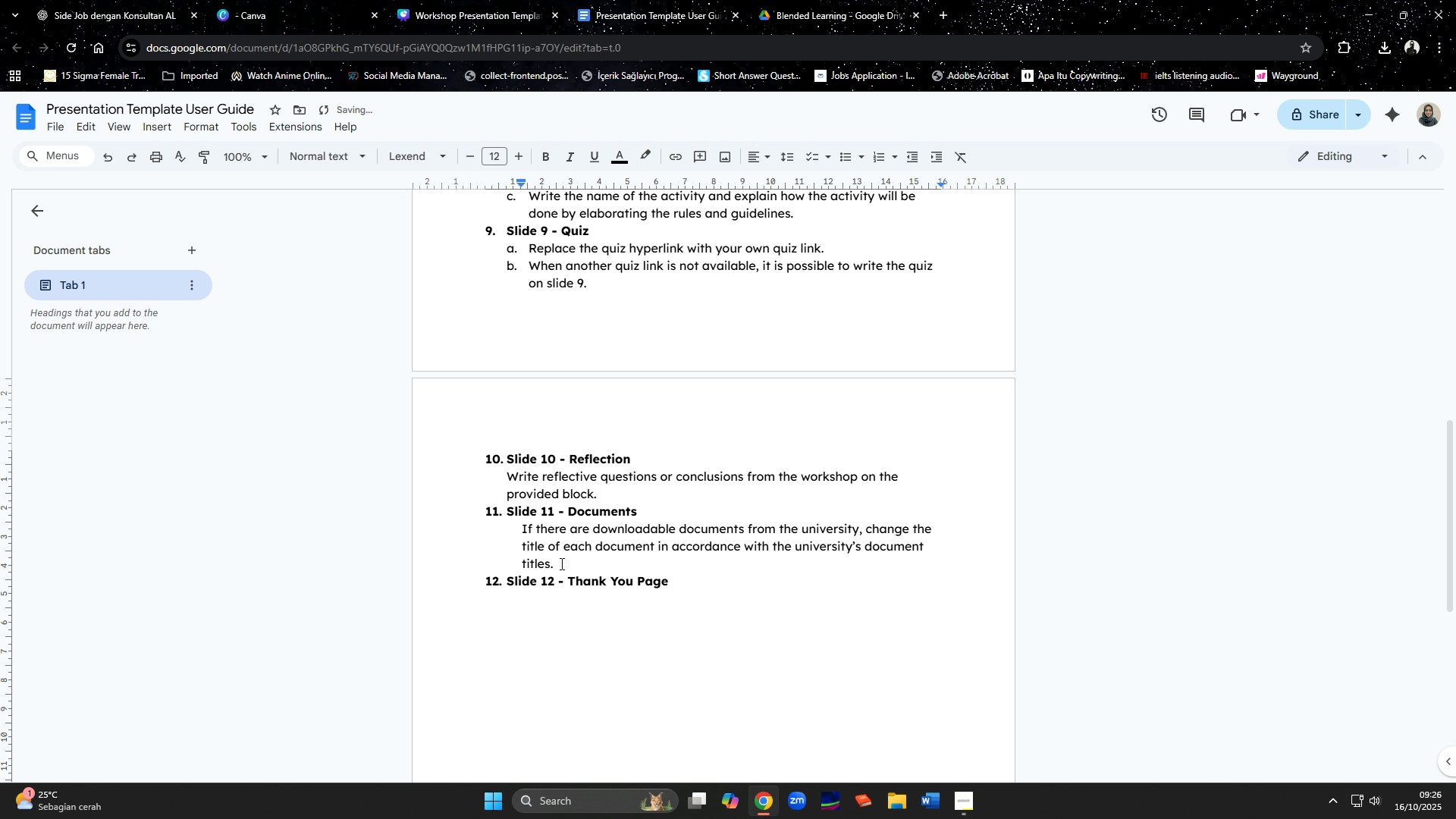 
left_click([524, 530])
 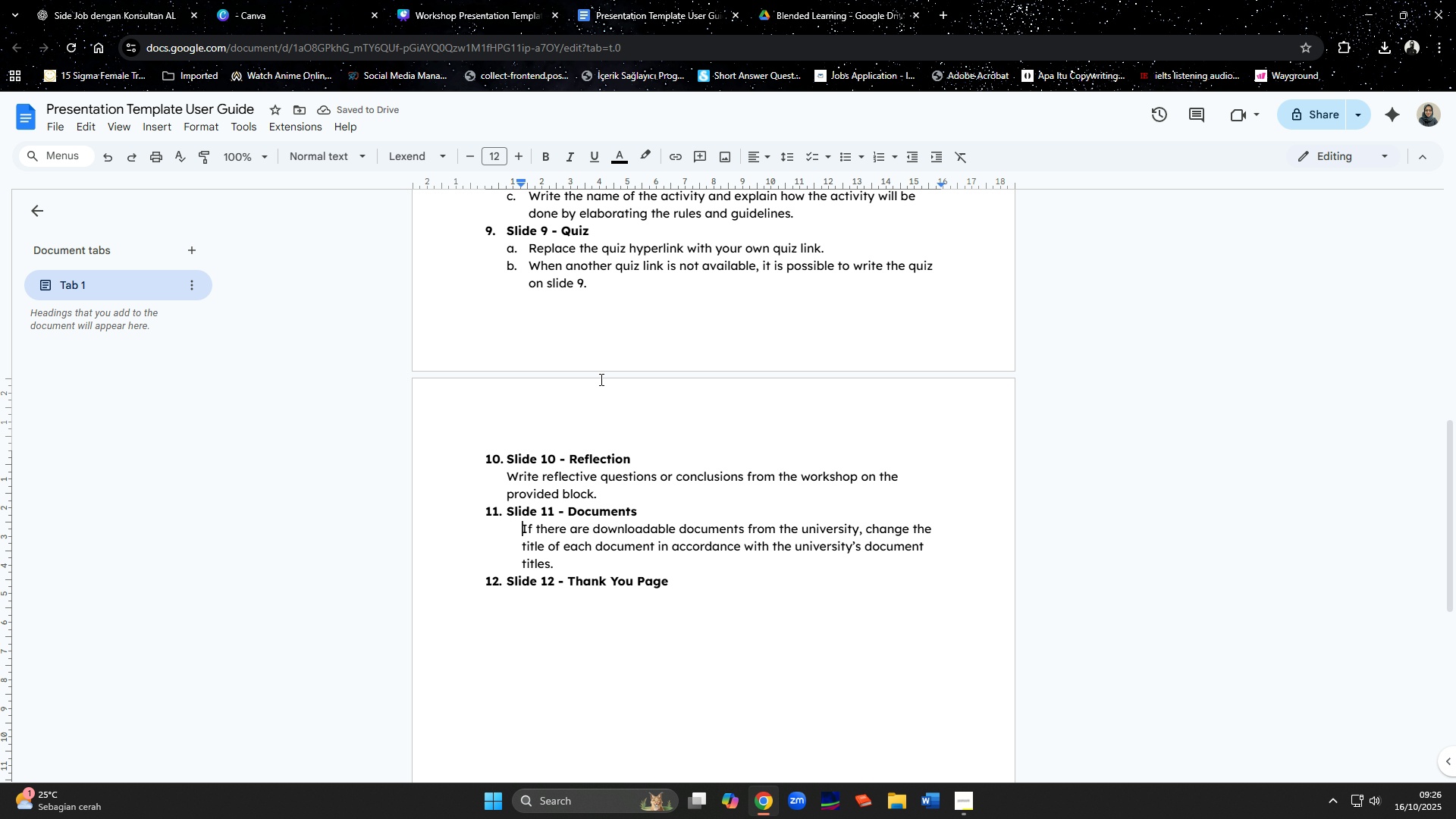 
key(A)
 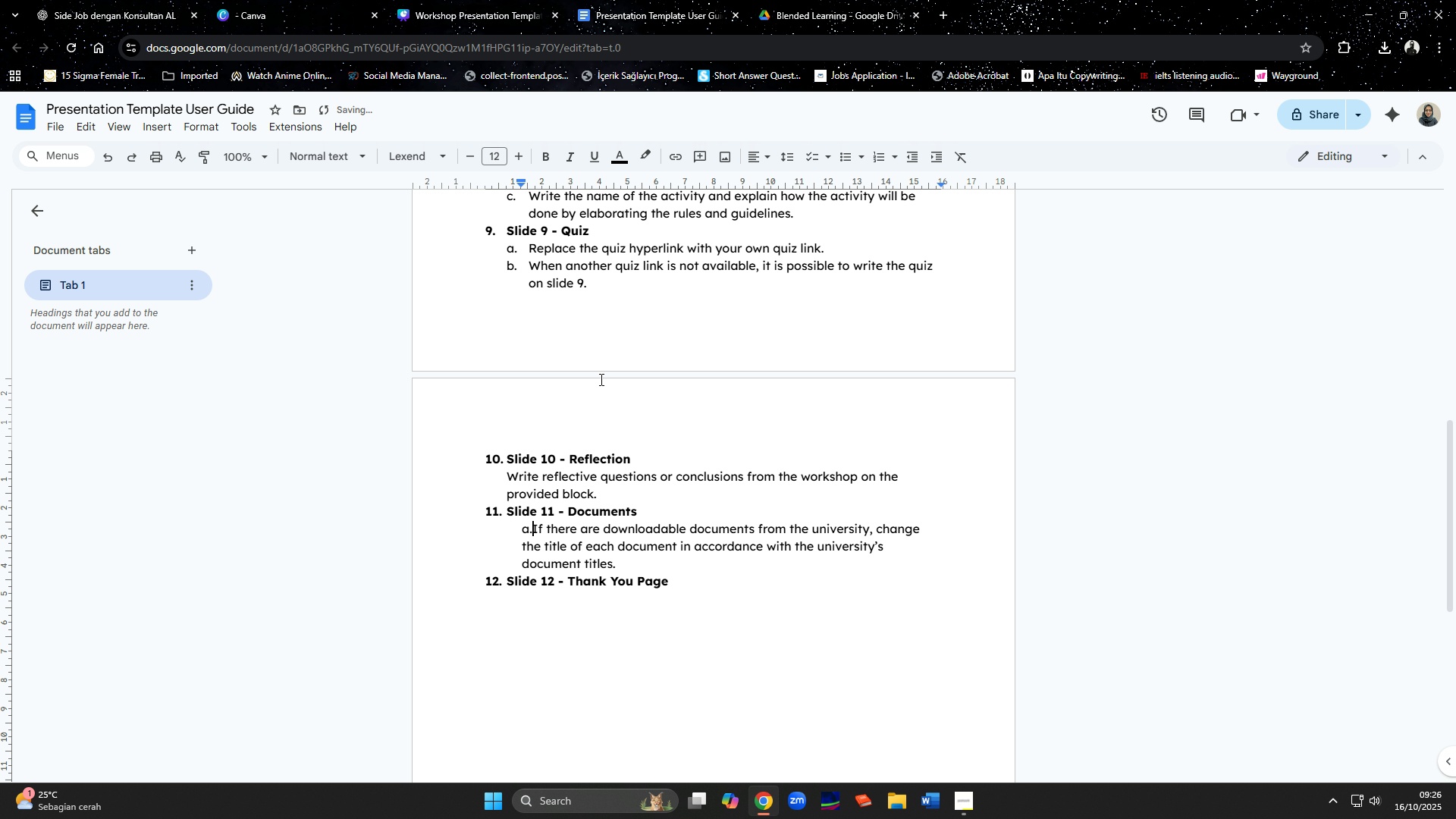 
key(Period)
 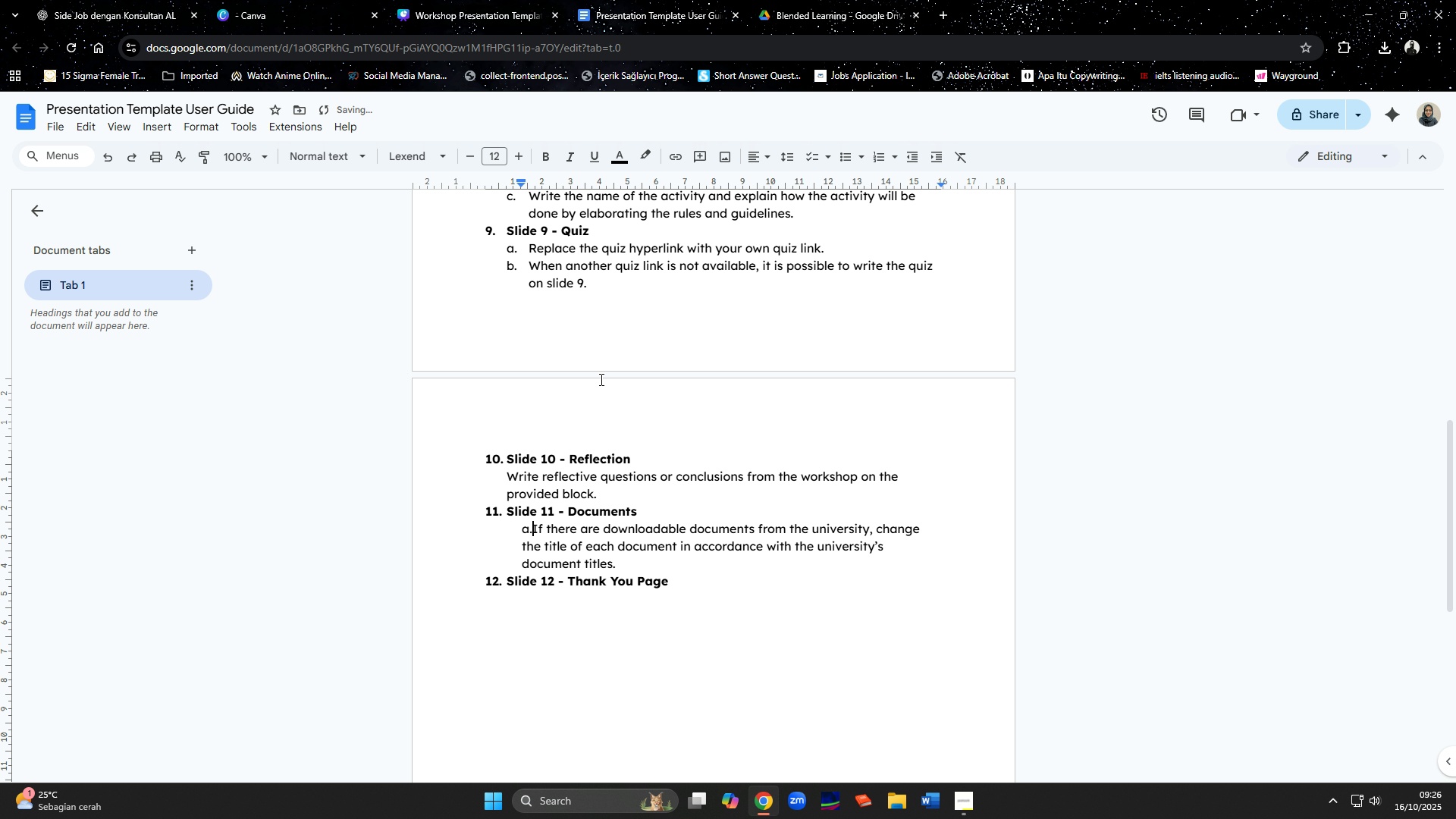 
key(Space)
 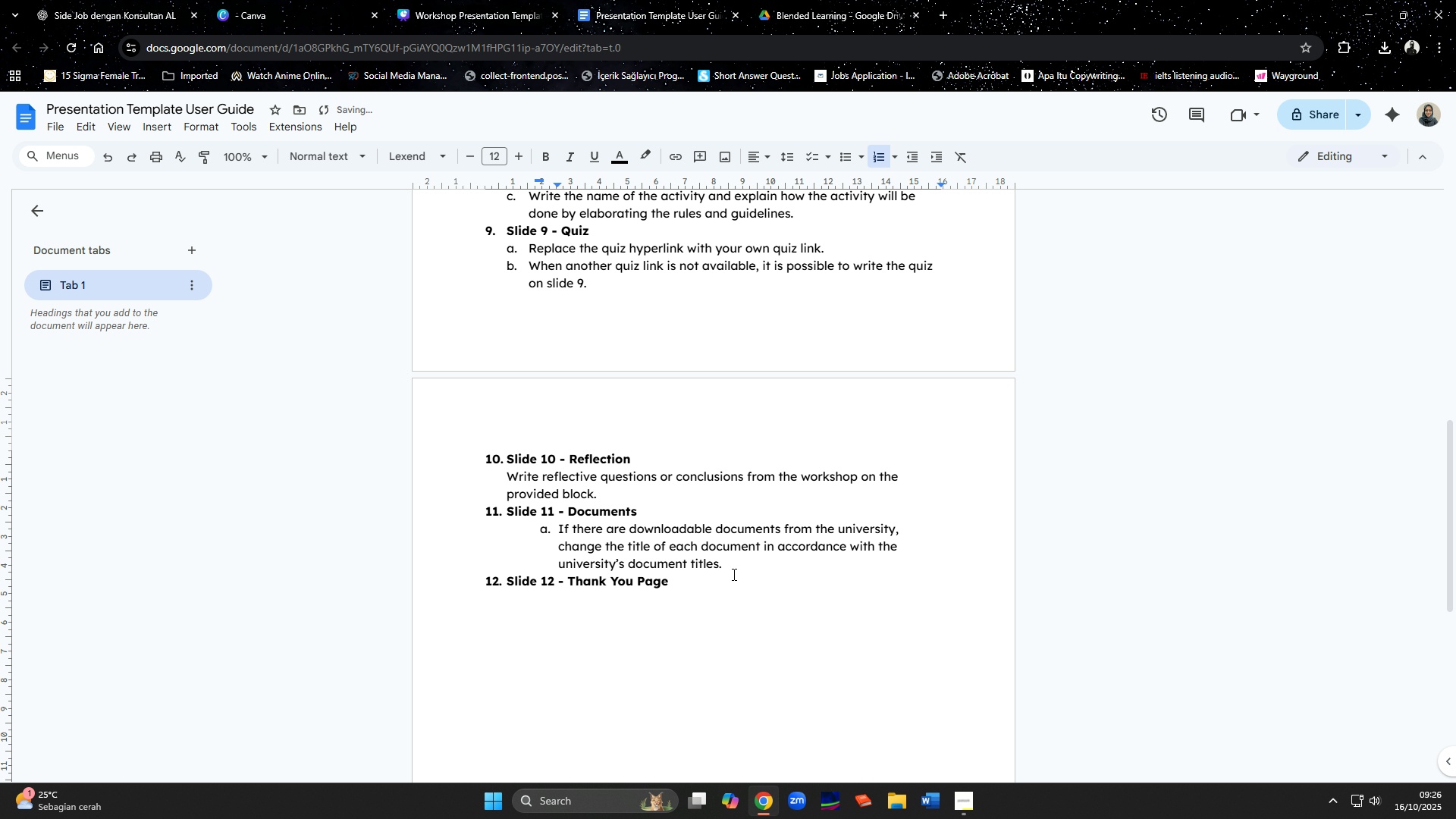 
left_click([733, 560])
 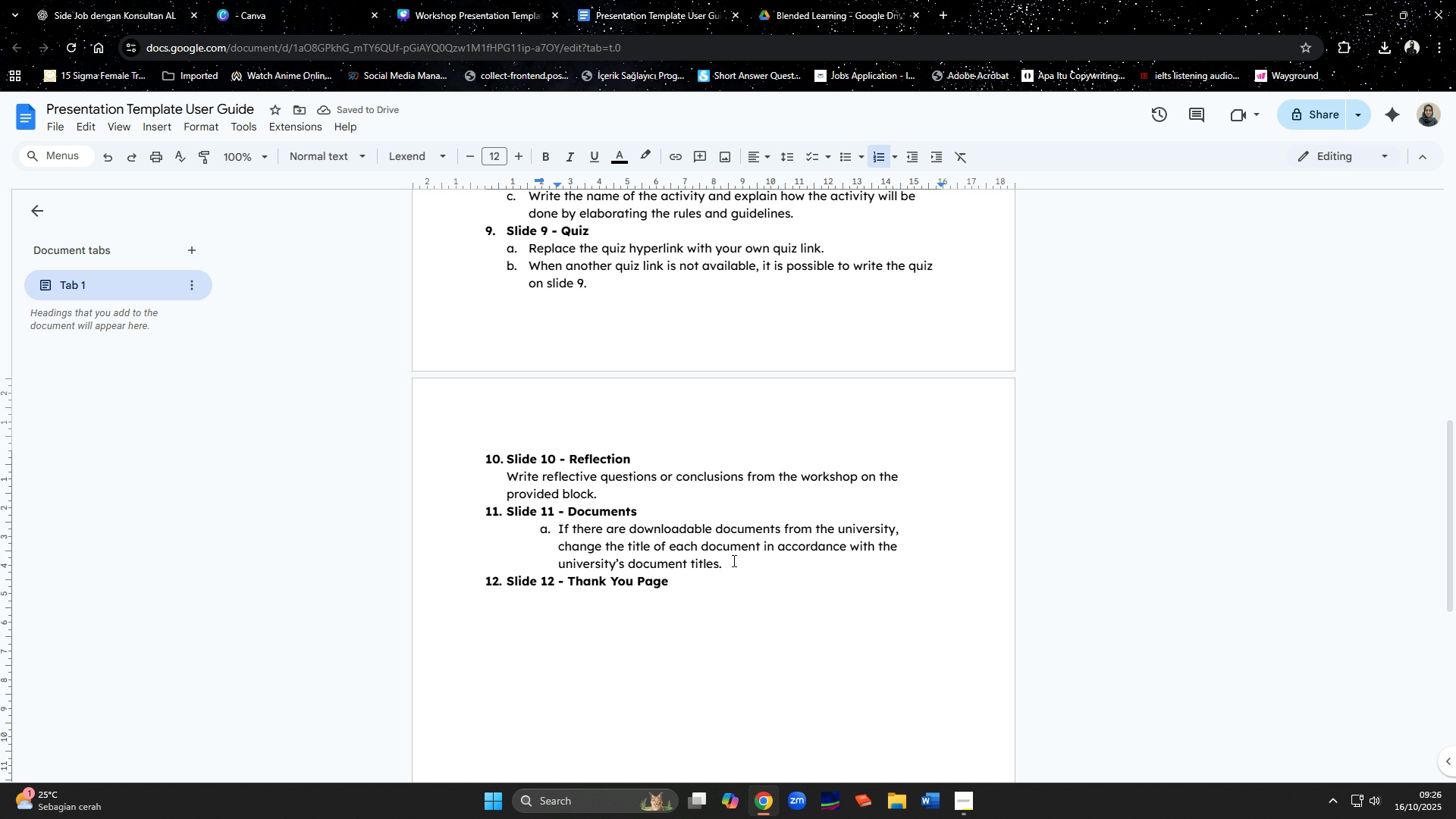 
key(Enter)
 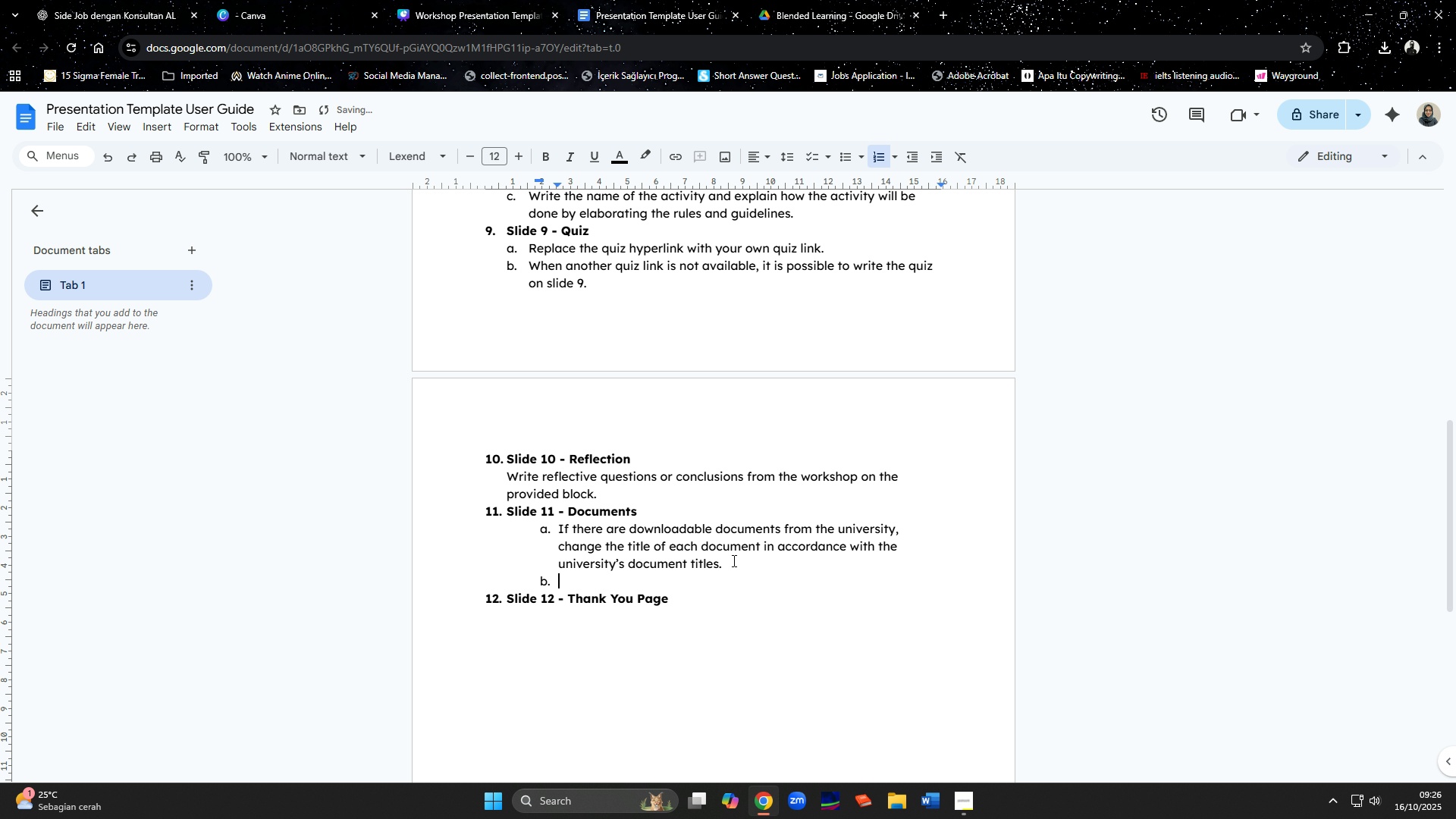 
type(After that, insert the links to the documents on the titles.)
 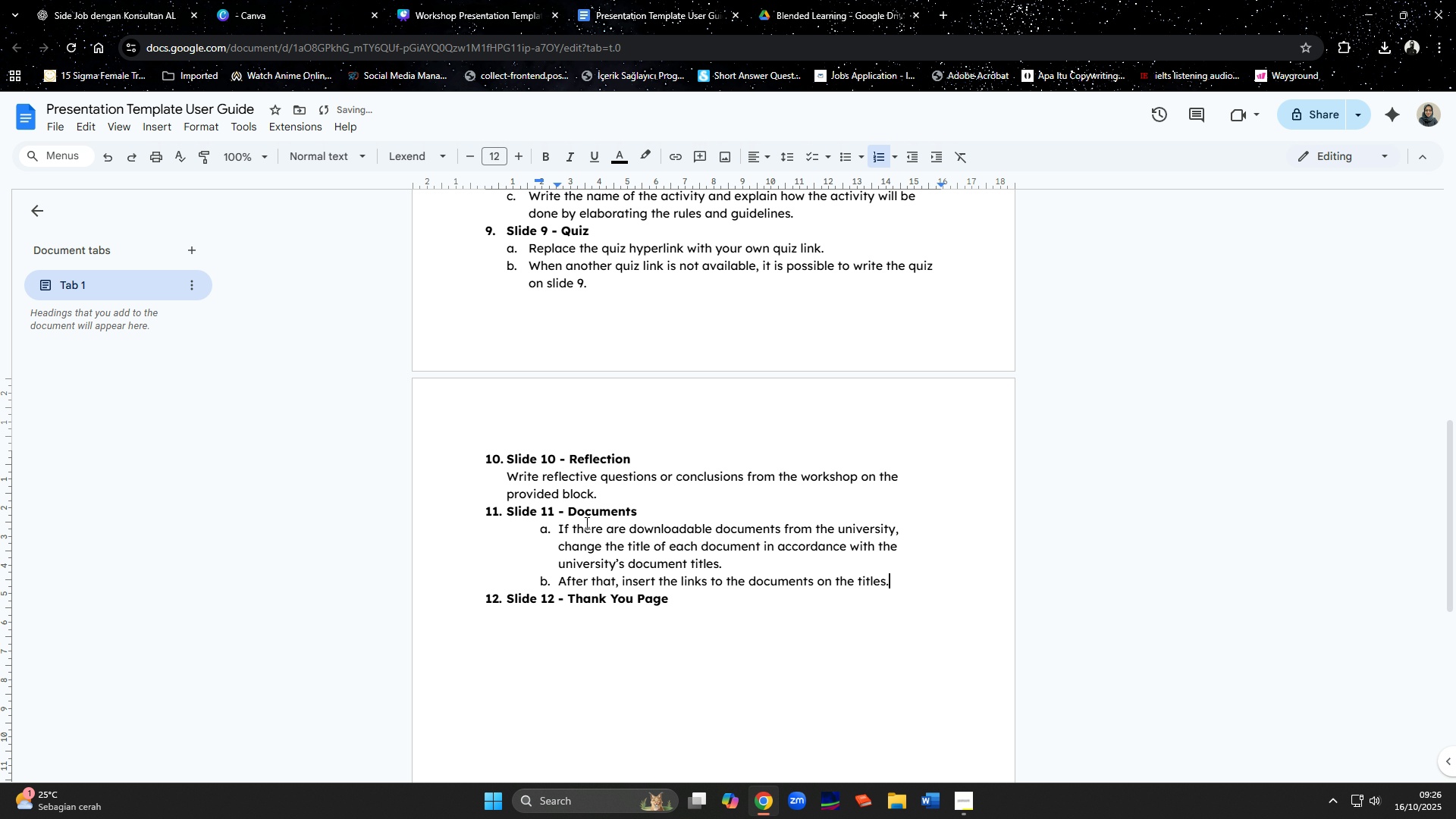 
left_click_drag(start_coordinate=[551, 529], to_coordinate=[609, 586])
 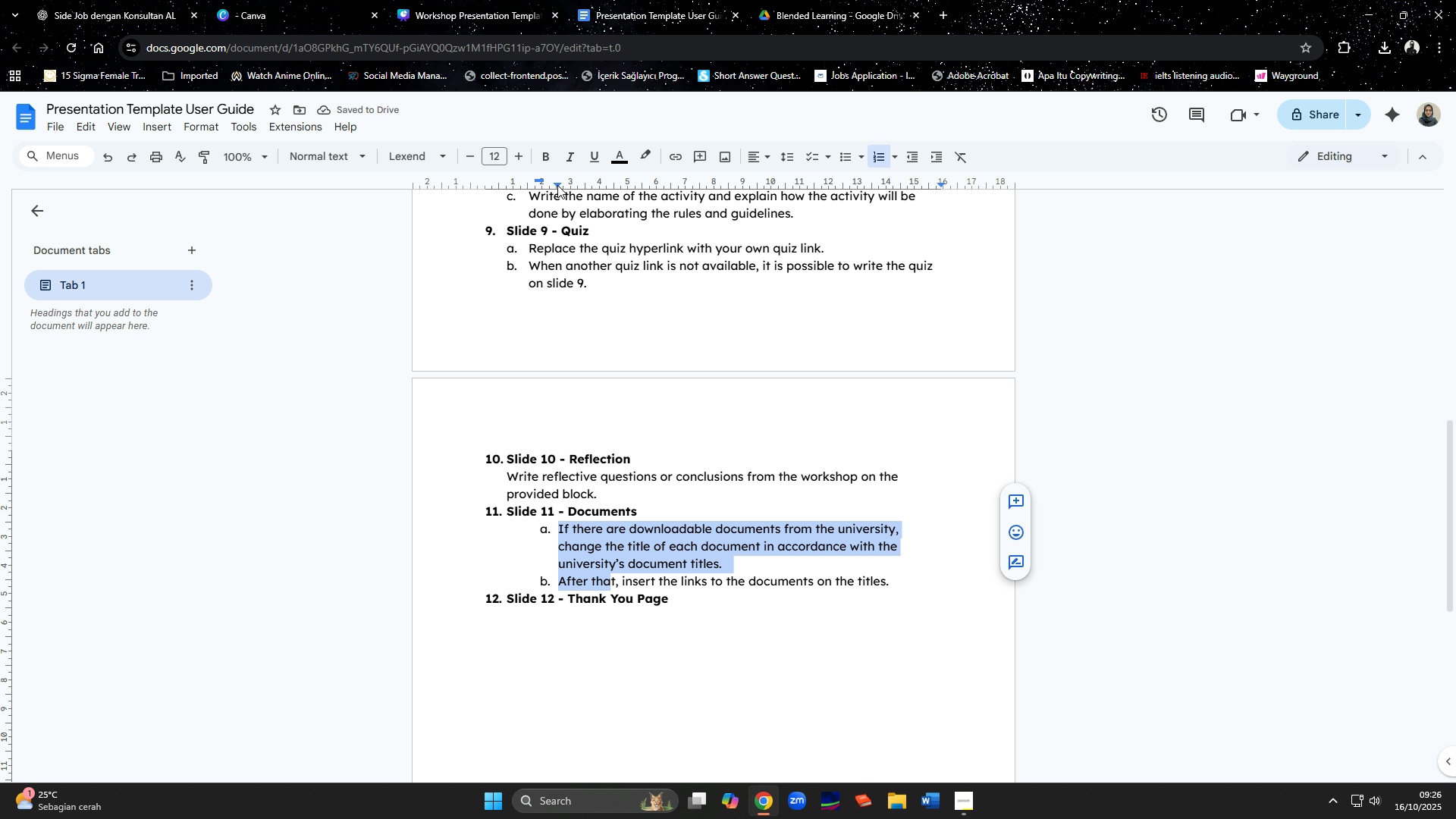 
left_click_drag(start_coordinate=[557, 185], to_coordinate=[522, 187])
 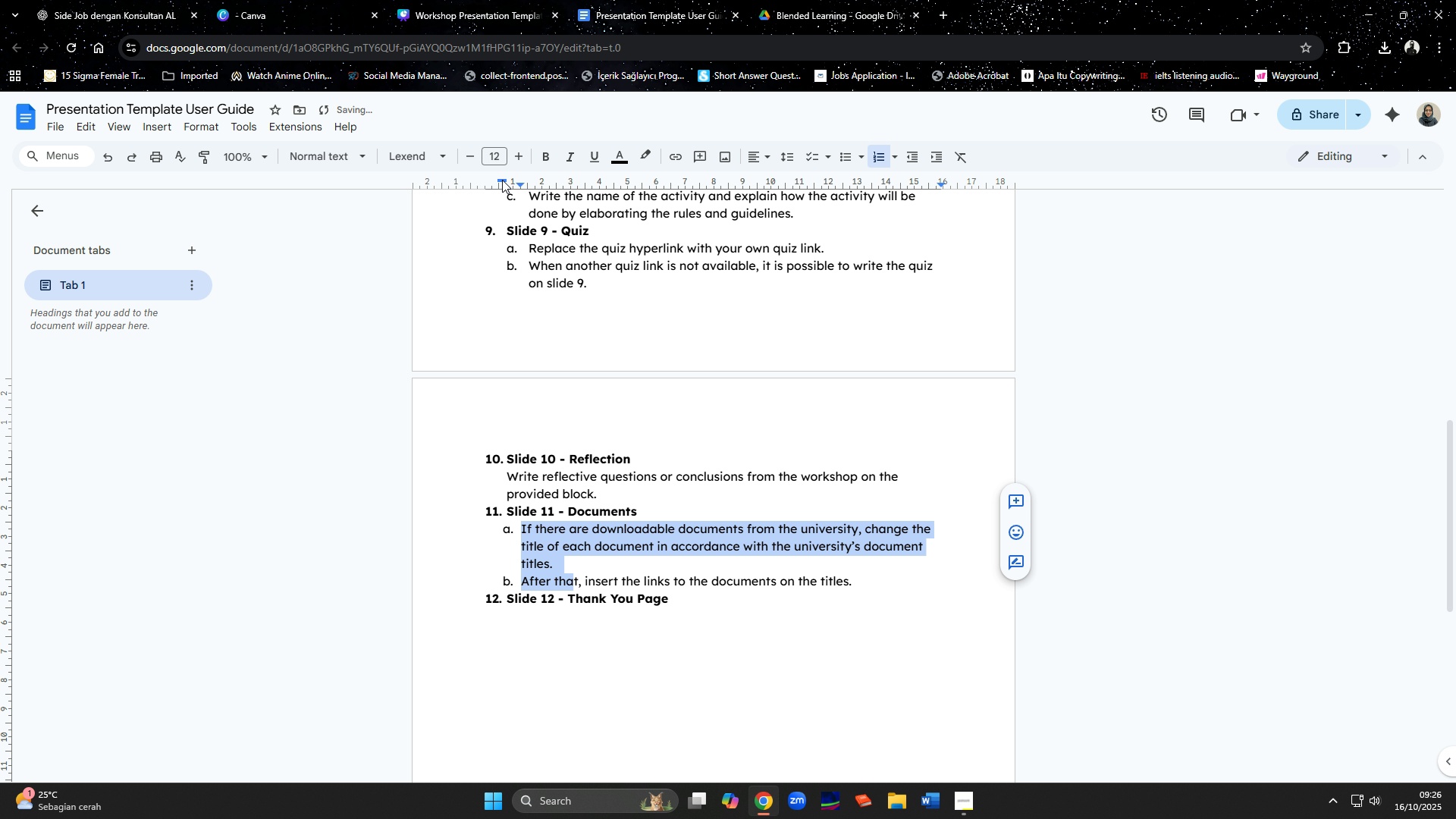 
left_click_drag(start_coordinate=[502, 180], to_coordinate=[507, 181])
 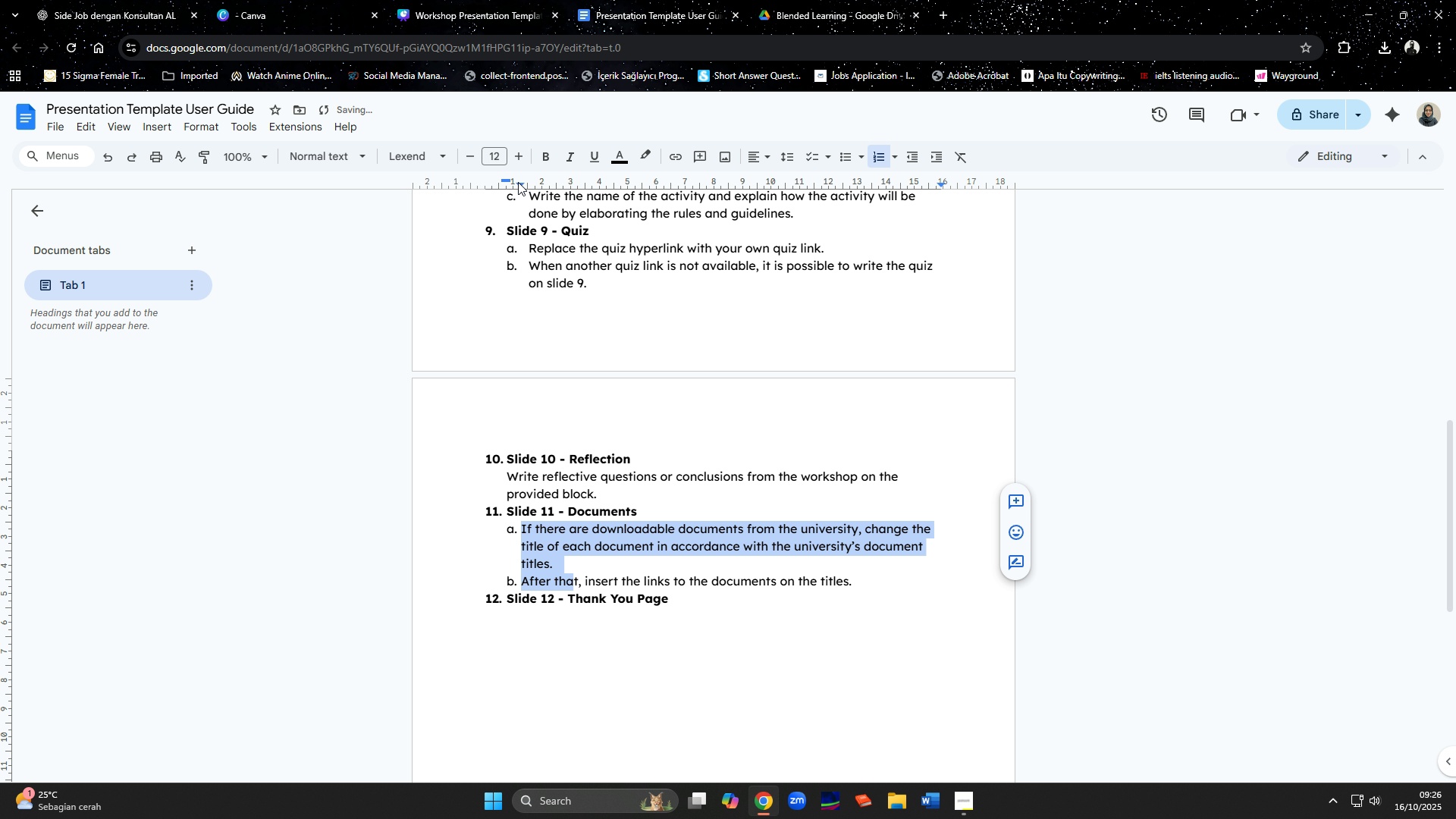 
left_click_drag(start_coordinate=[518, 182], to_coordinate=[526, 186])
 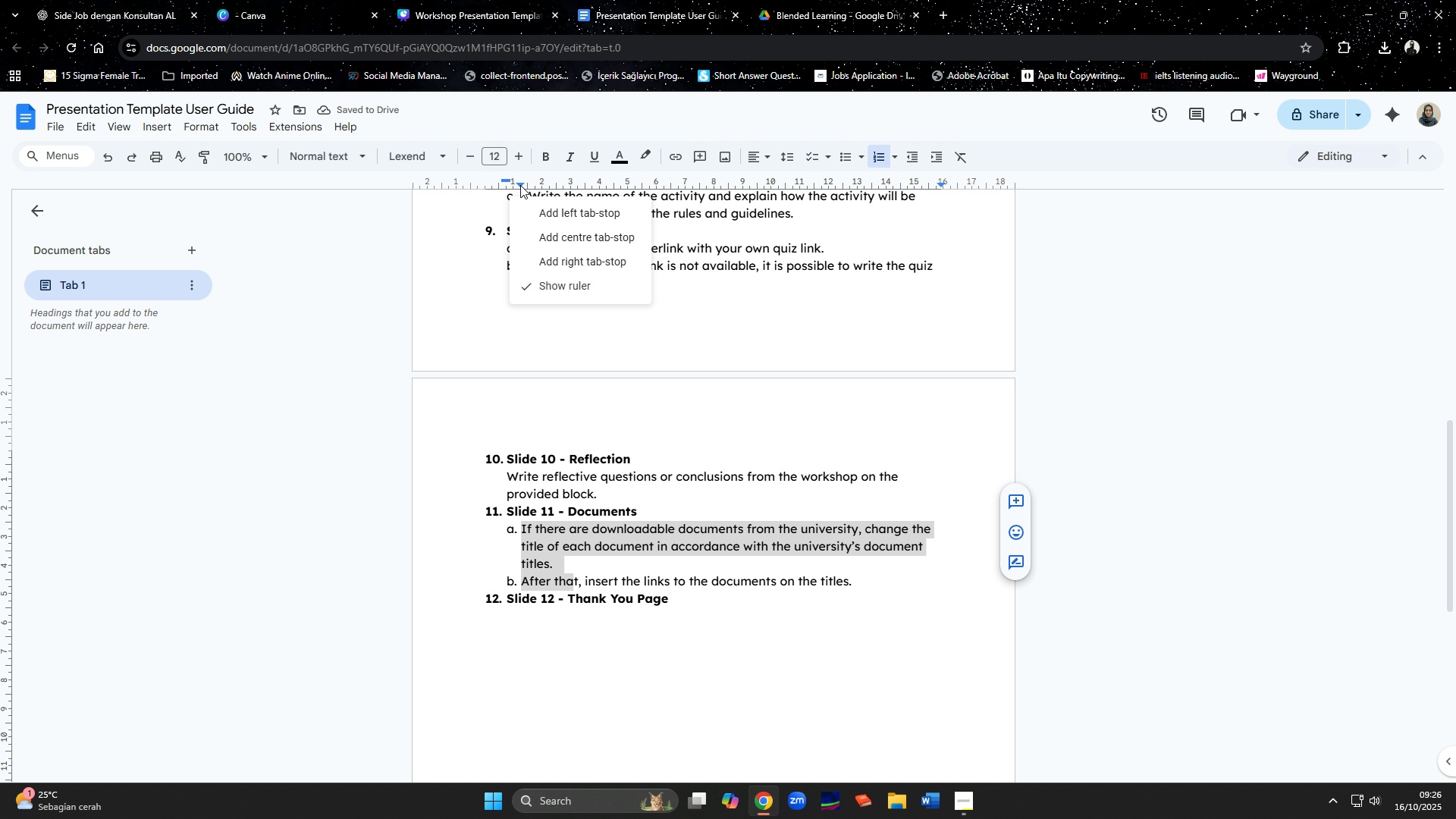 
left_click_drag(start_coordinate=[519, 184], to_coordinate=[525, 184])
 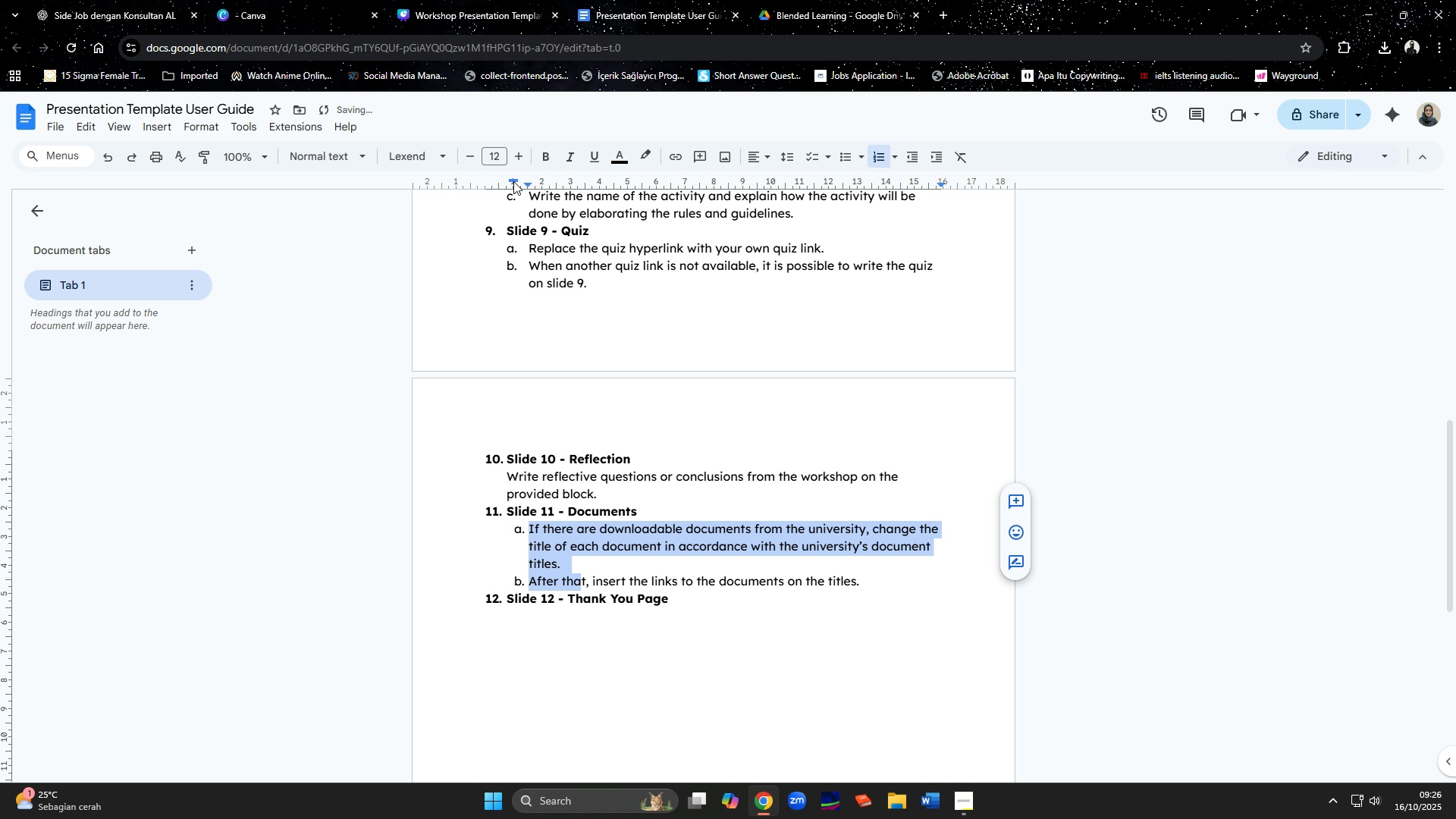 
left_click_drag(start_coordinate=[513, 181], to_coordinate=[508, 181])
 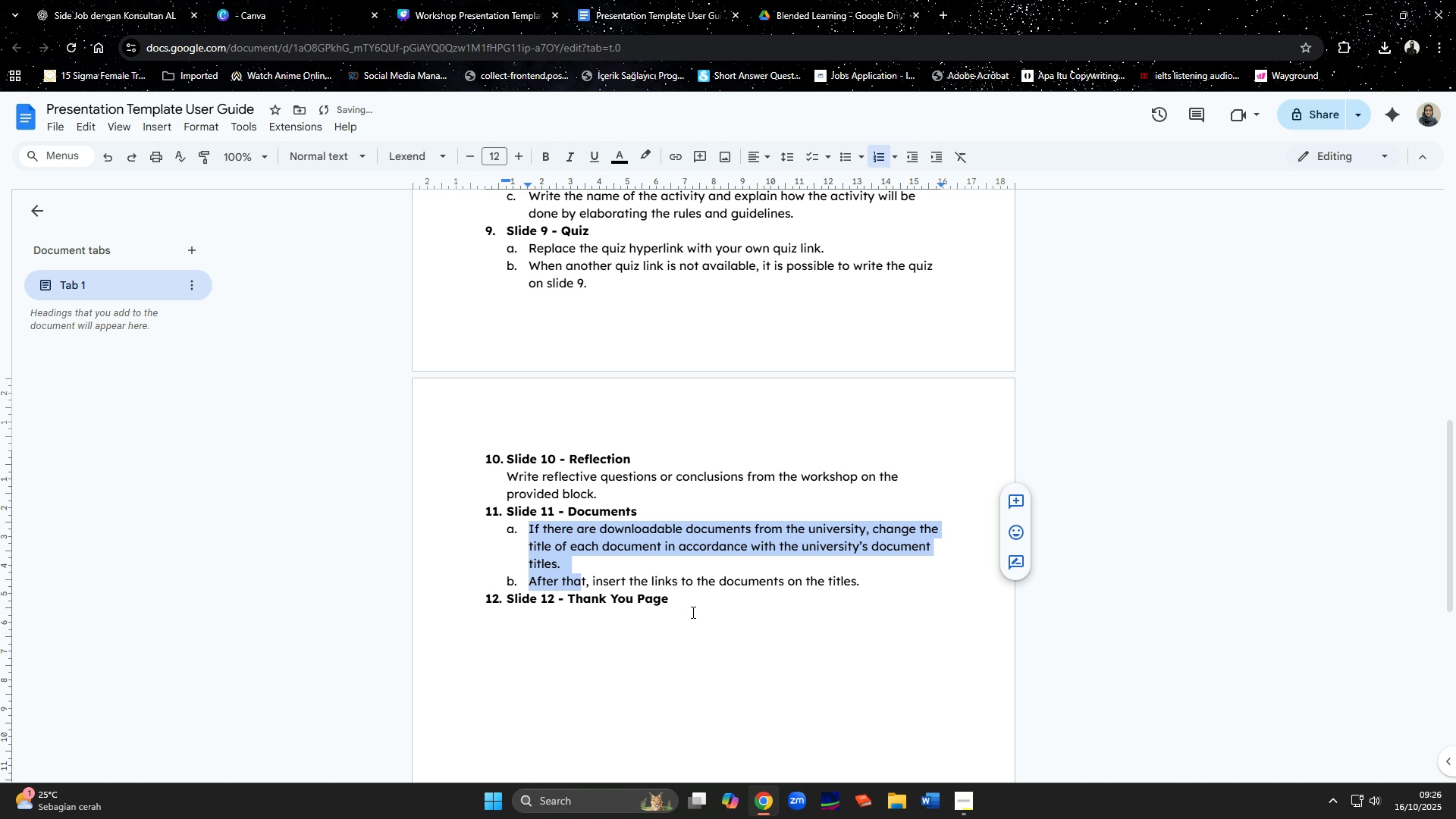 
left_click([695, 610])
 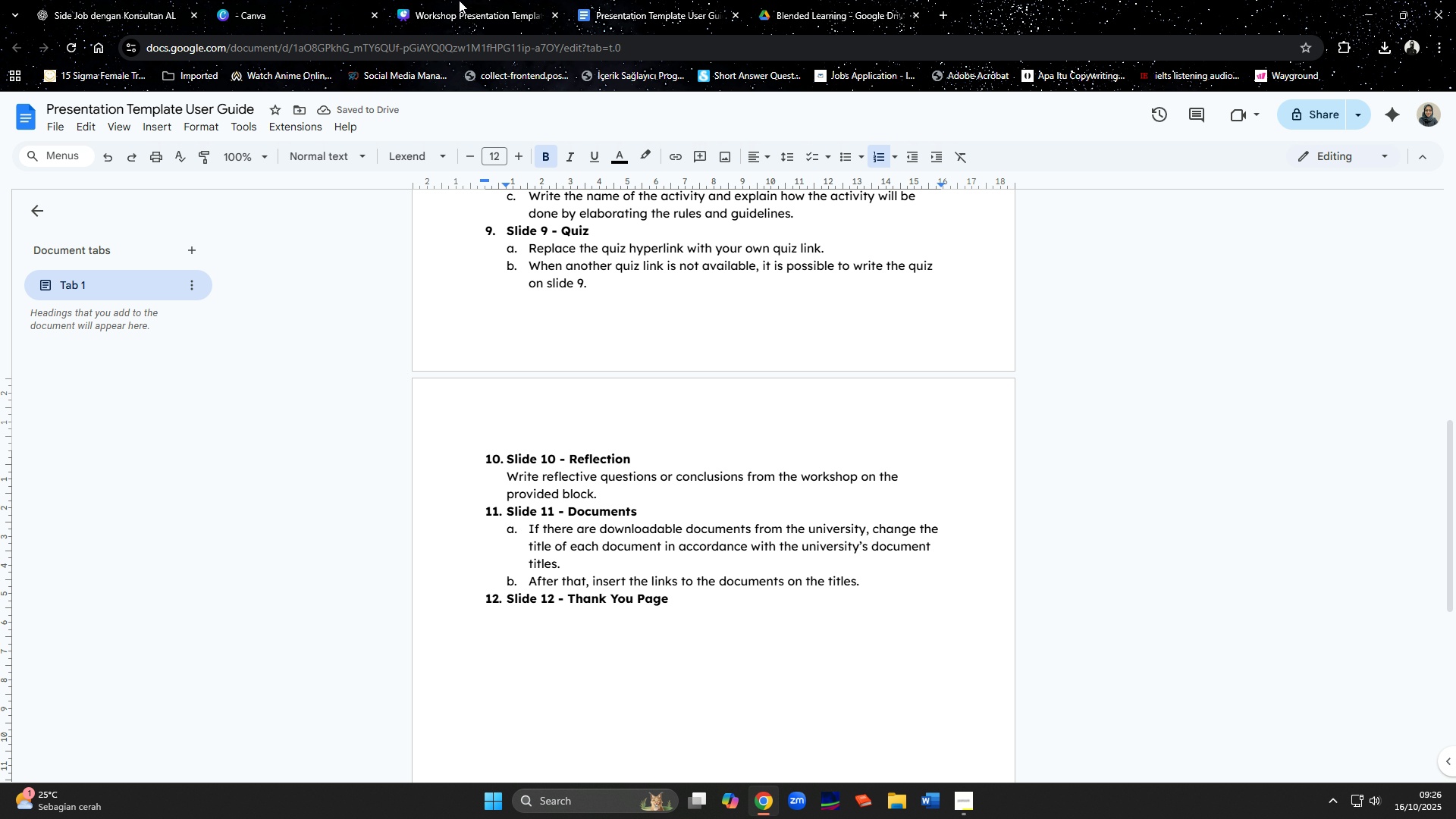 
left_click([457, 0])
 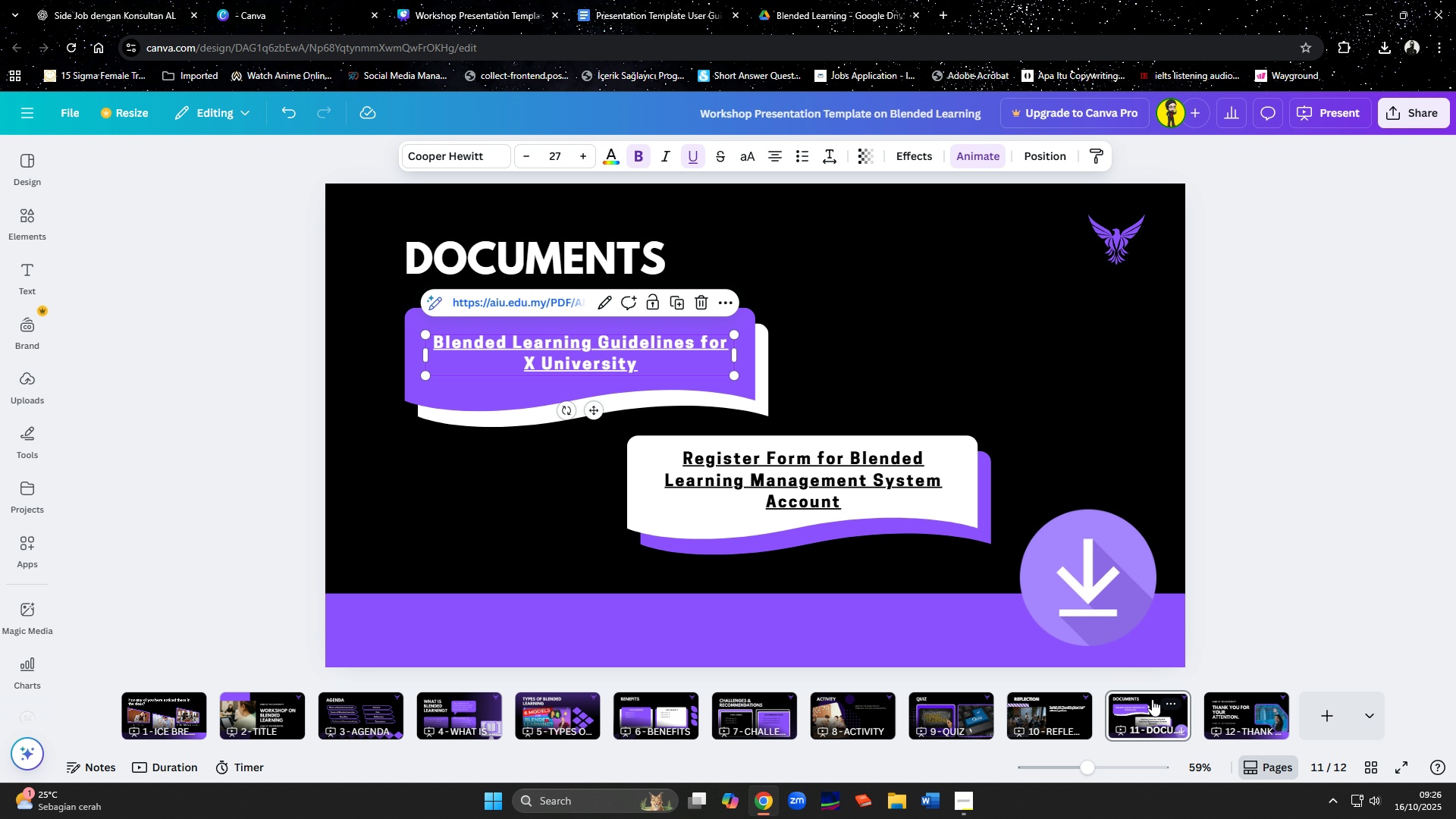 
left_click([1140, 698])
 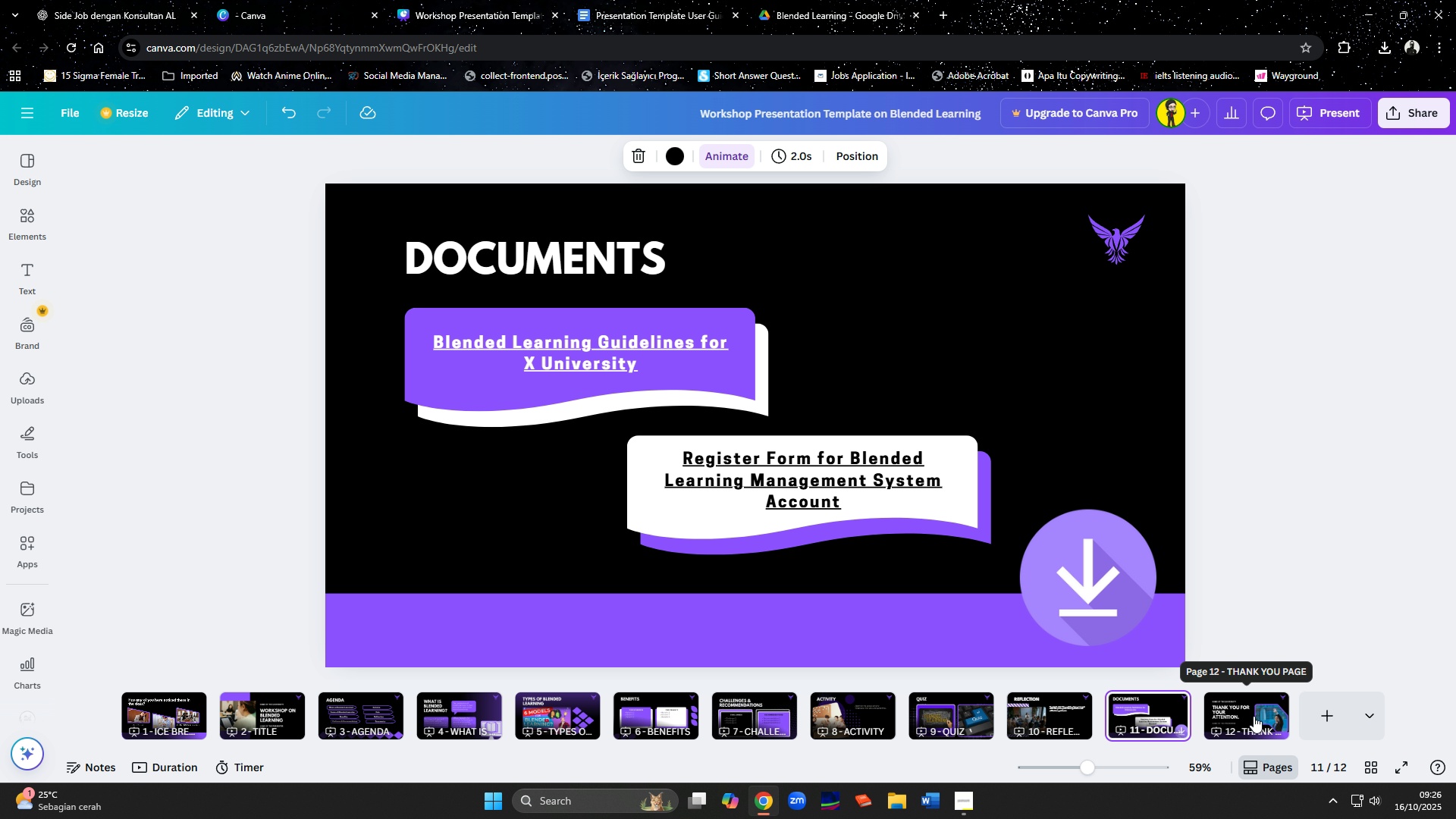 
left_click([1254, 716])
 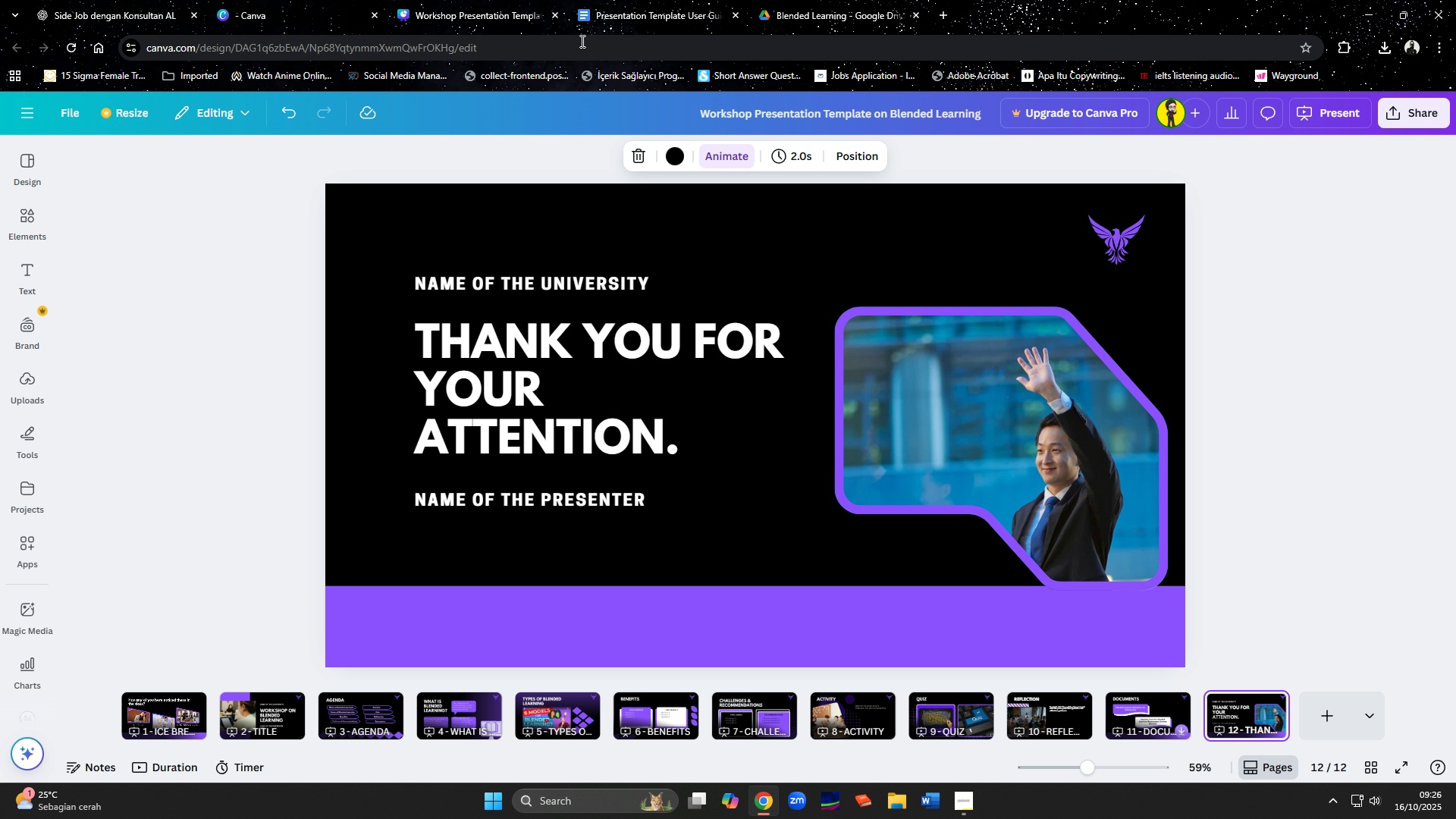 
left_click([632, 5])
 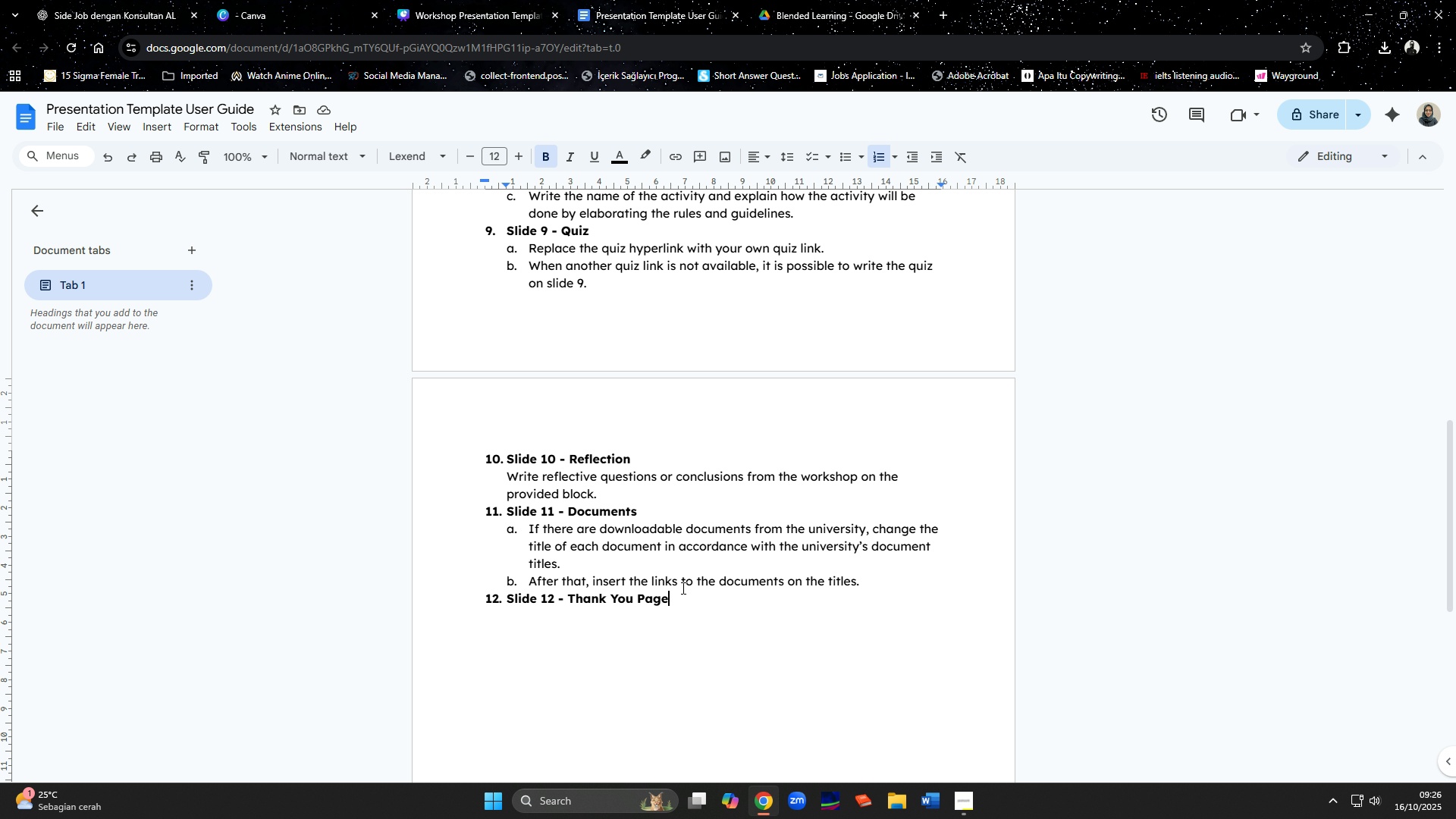 
key(Enter)
 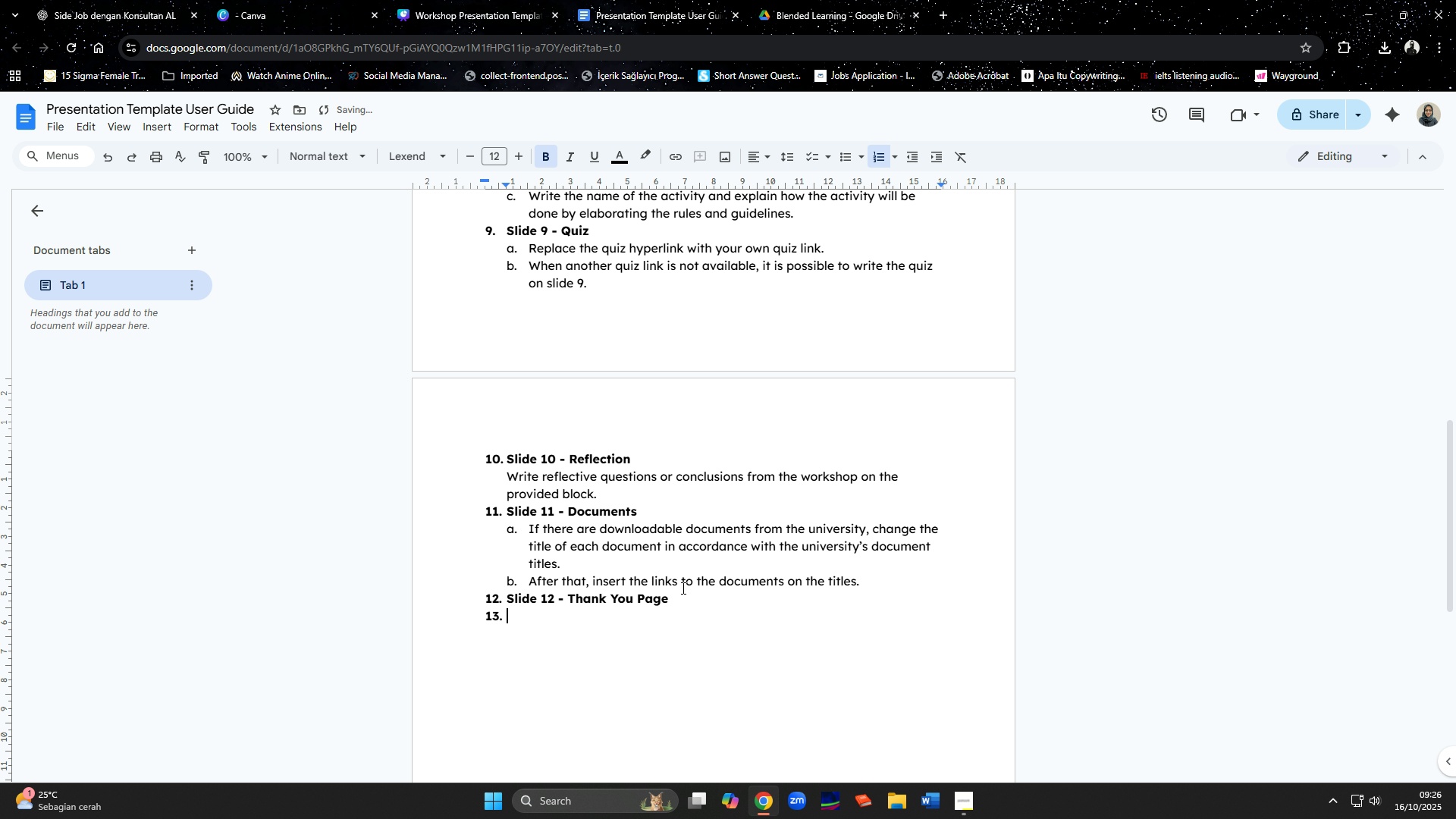 
key(Backspace)
 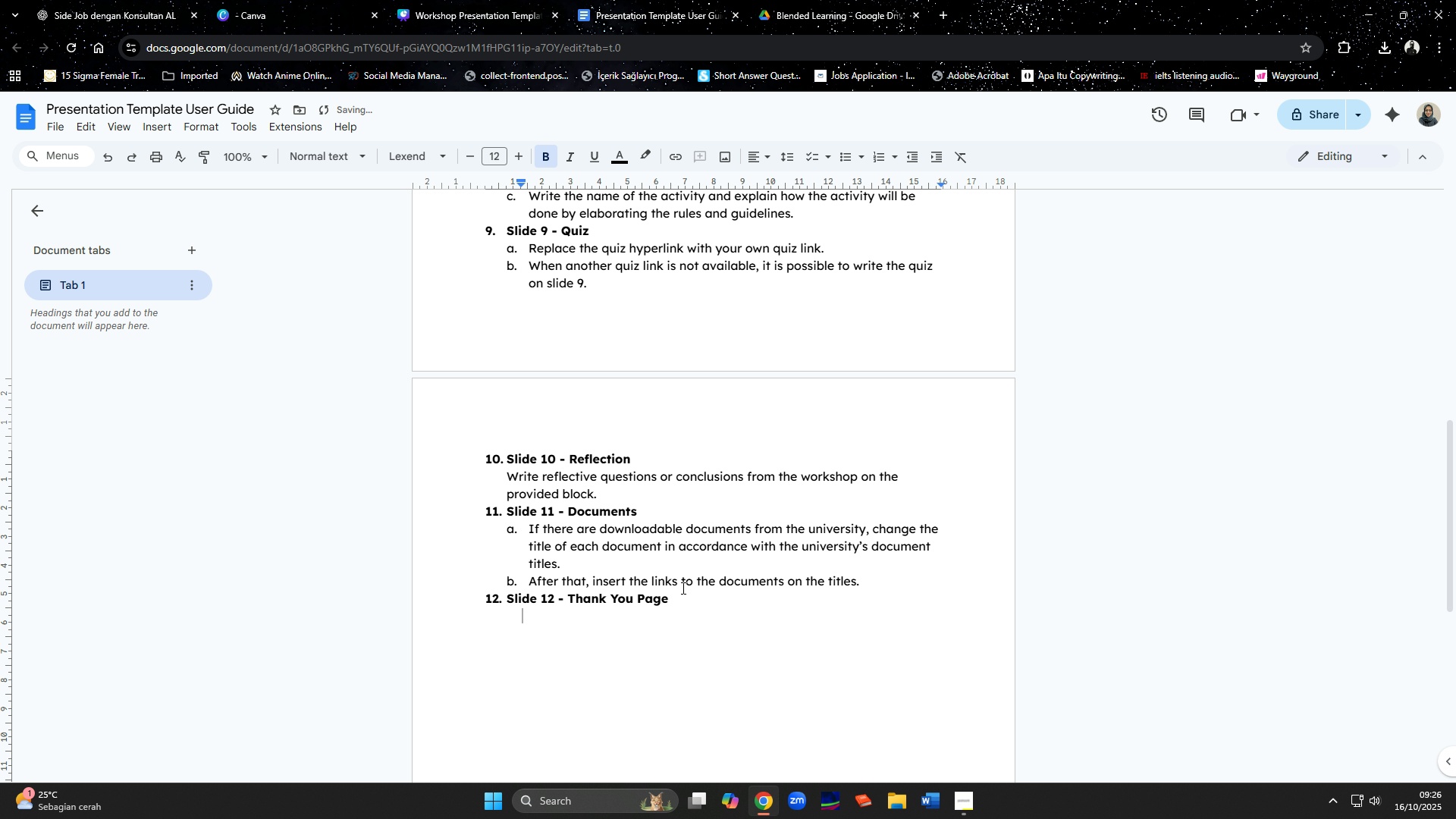 
key(Control+B)
 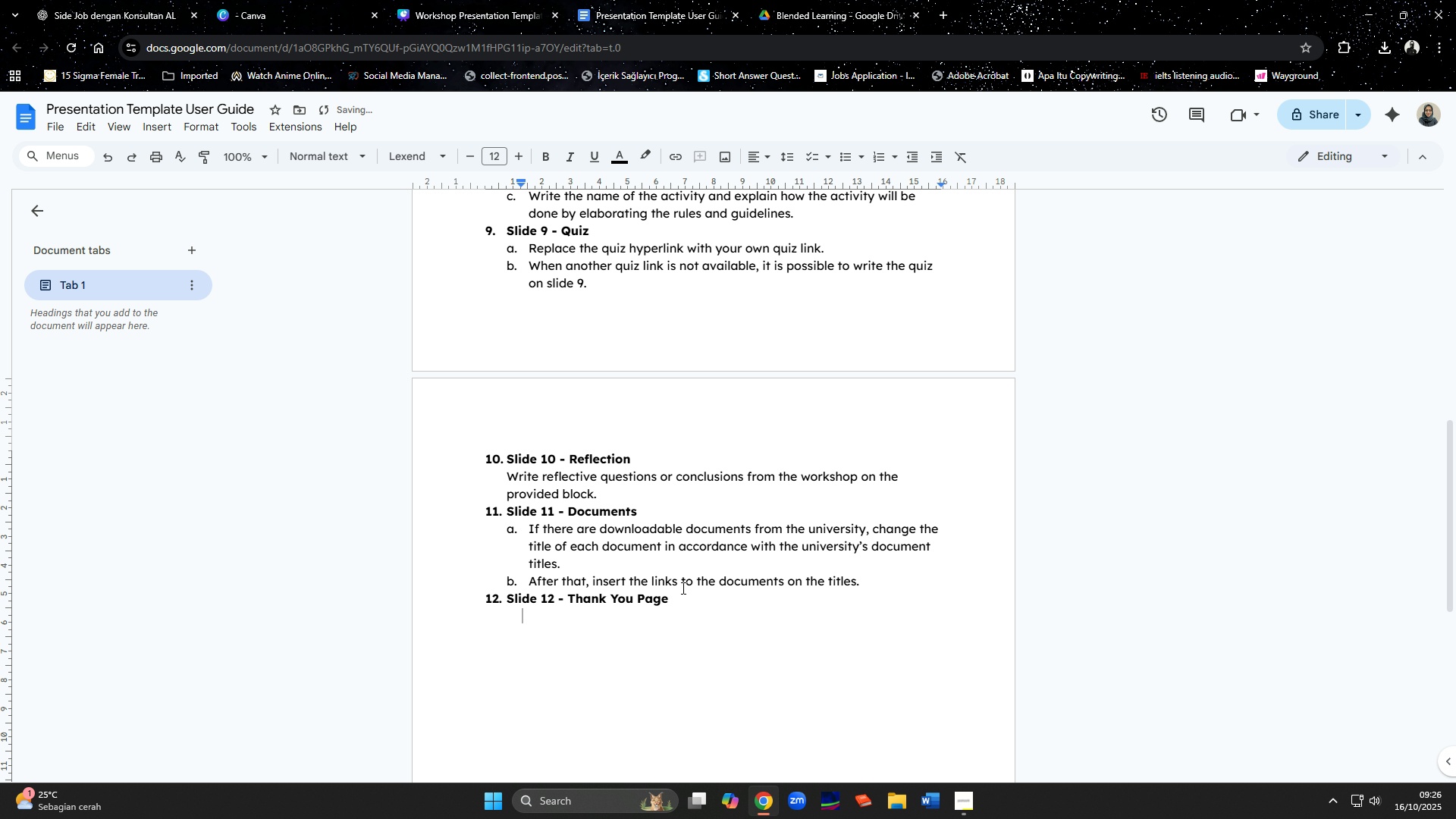 
type(Replace the name of the univerisy)
key(Backspace)
key(Backspace)
key(Backspace)
type(=)
key(Backspace)
key(Backspace)
type(rsity block and the rpesen)
key(Backspace)
key(Backspace)
key(Backspace)
key(Backspace)
key(Backspace)
key(Backspace)
key(Backspace)
key(Backspace)
key(Backspace)
type(and the name of the presenter's )
key(Backspace)
key(Backspace)
key(Backspace)
type( blocks.)
 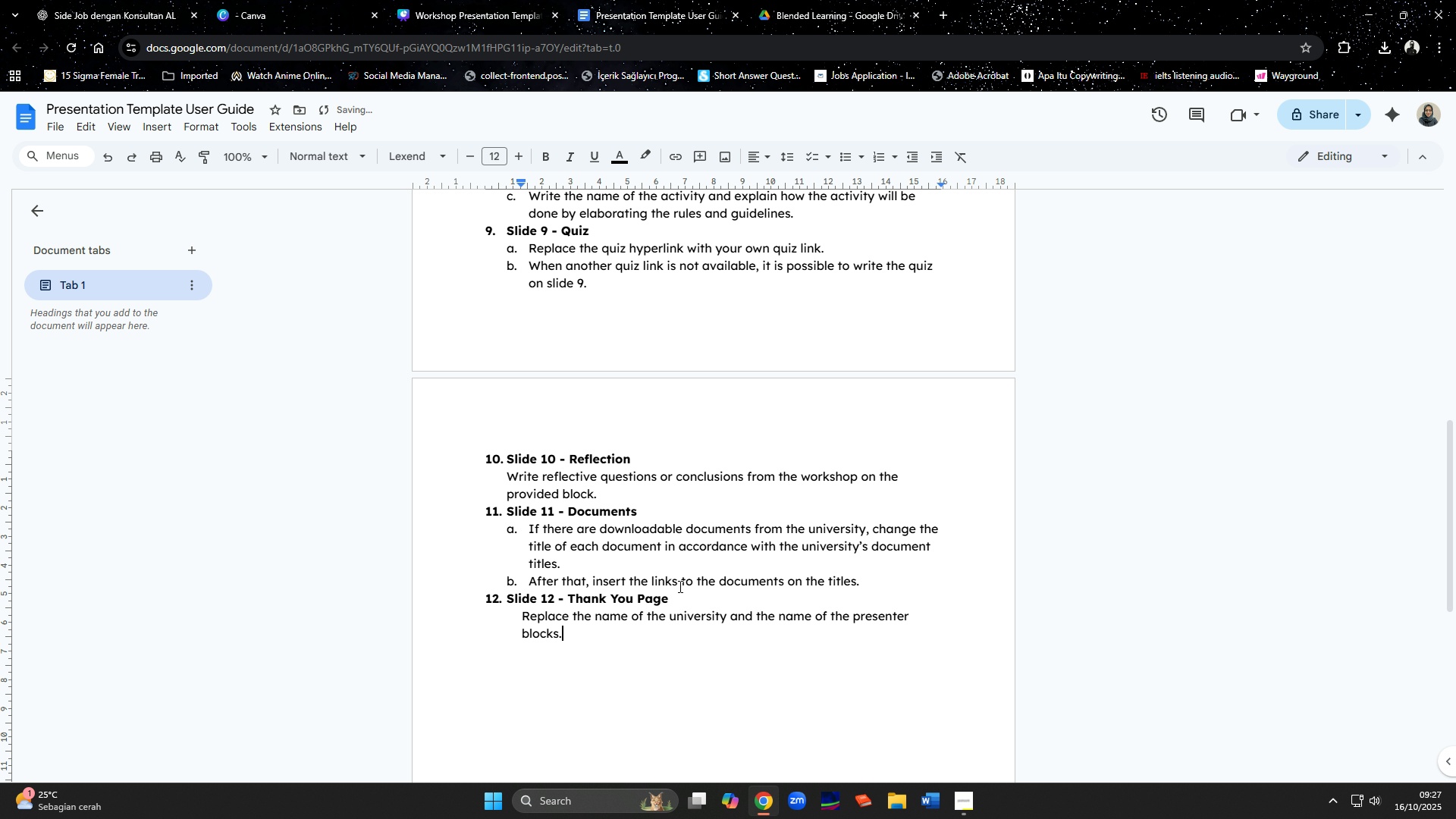 
left_click([490, 0])
 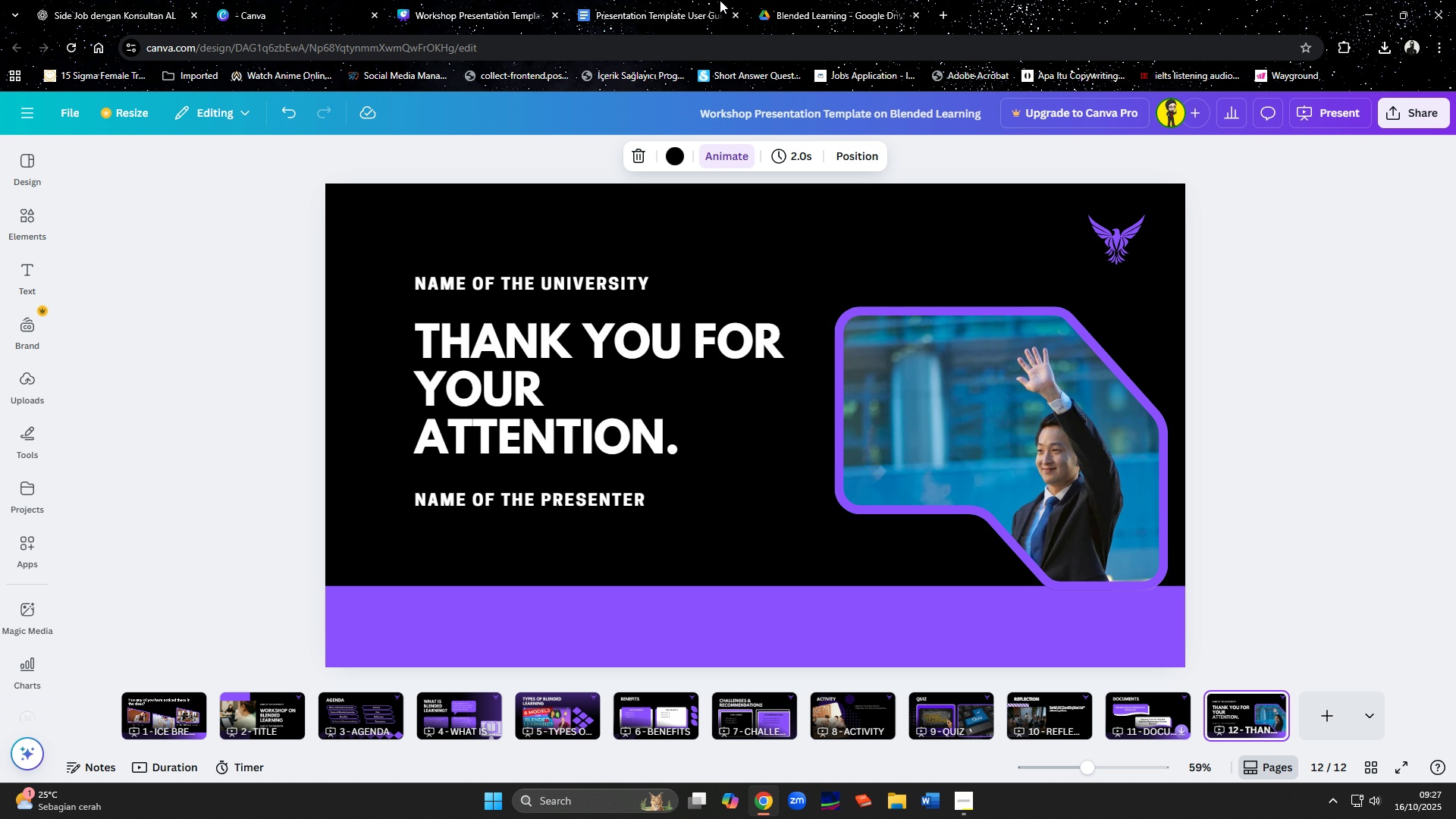 
left_click([691, 0])
 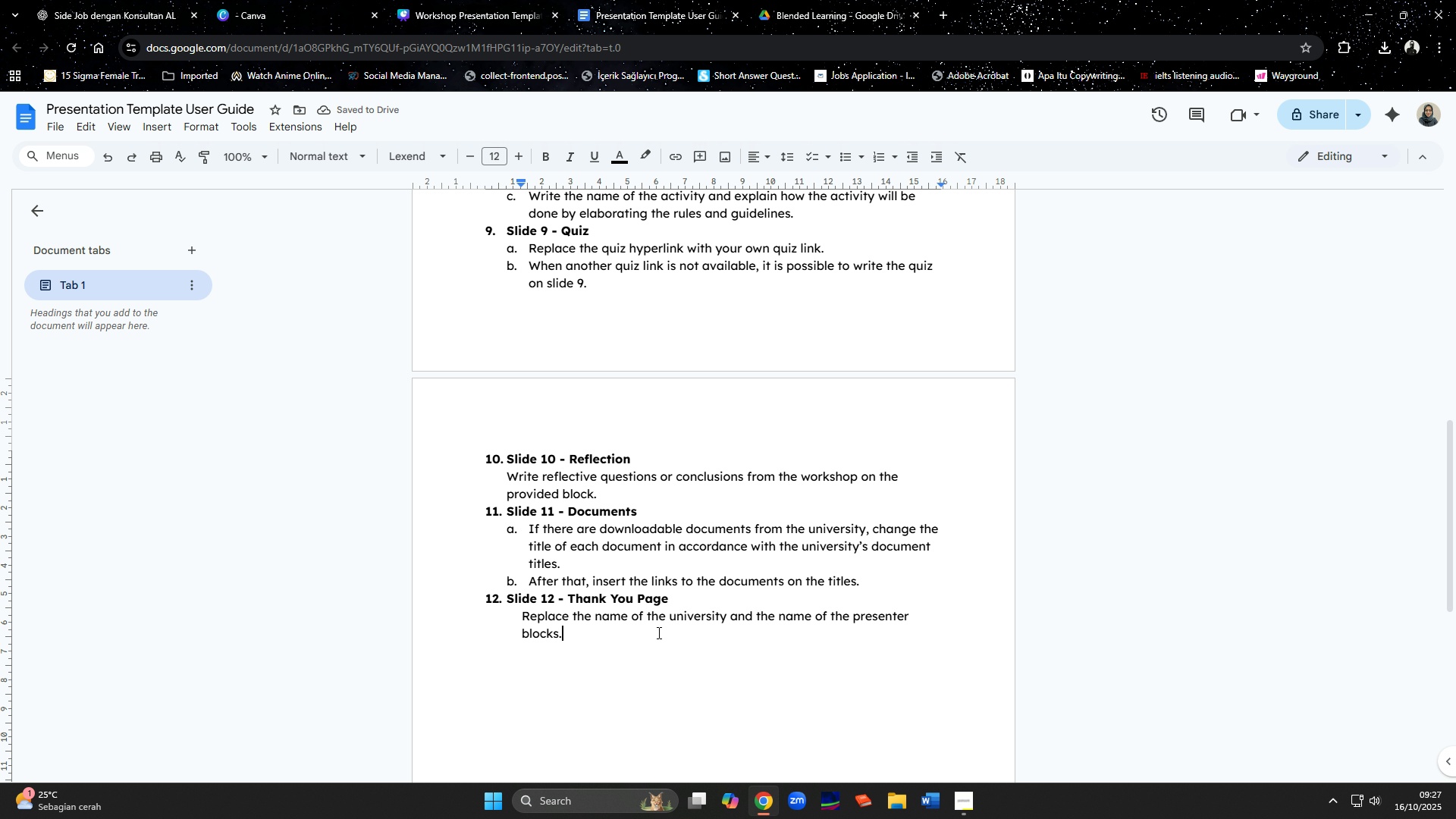 
left_click([657, 632])
 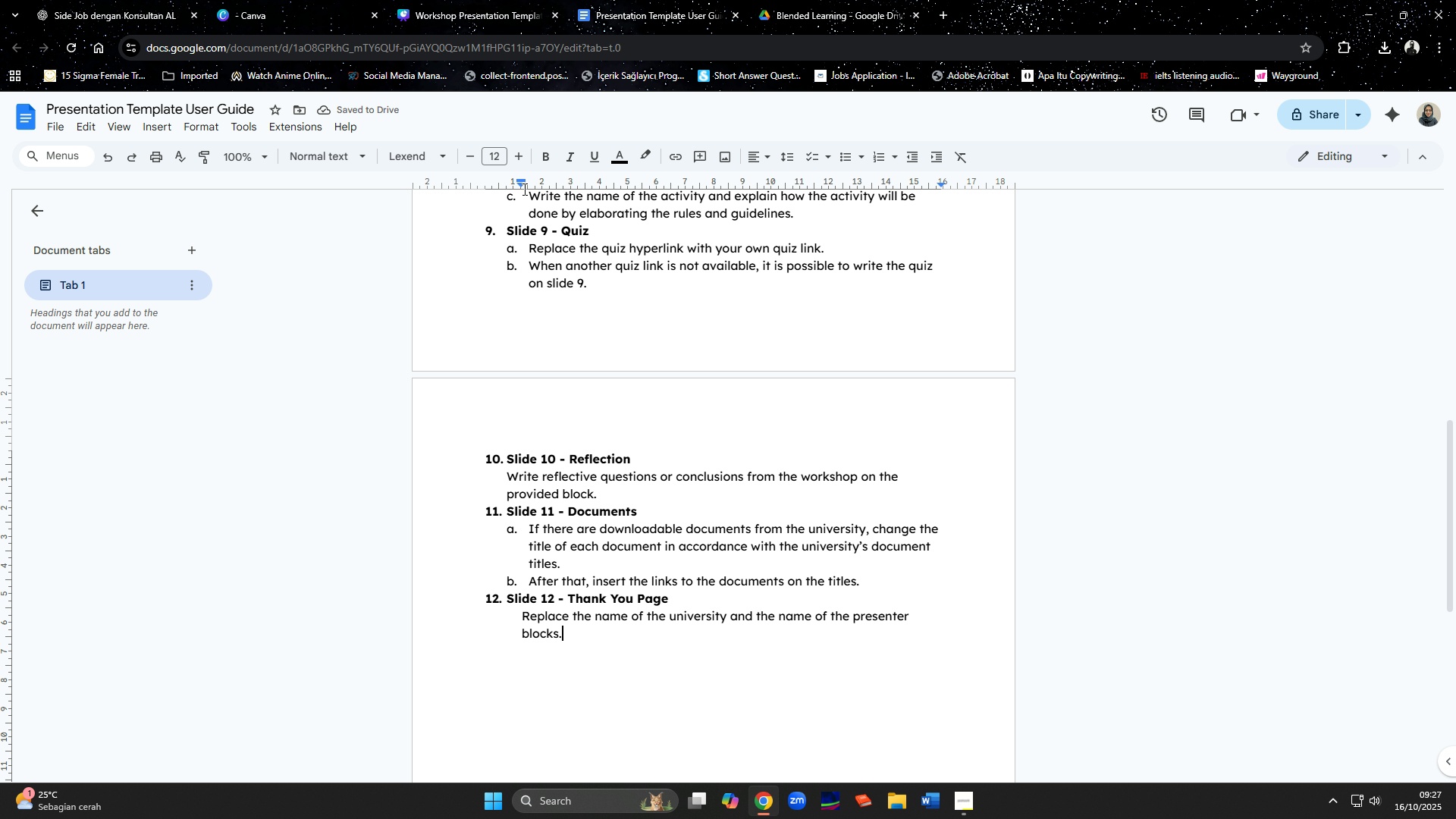 
left_click_drag(start_coordinate=[521, 187], to_coordinate=[507, 184])
 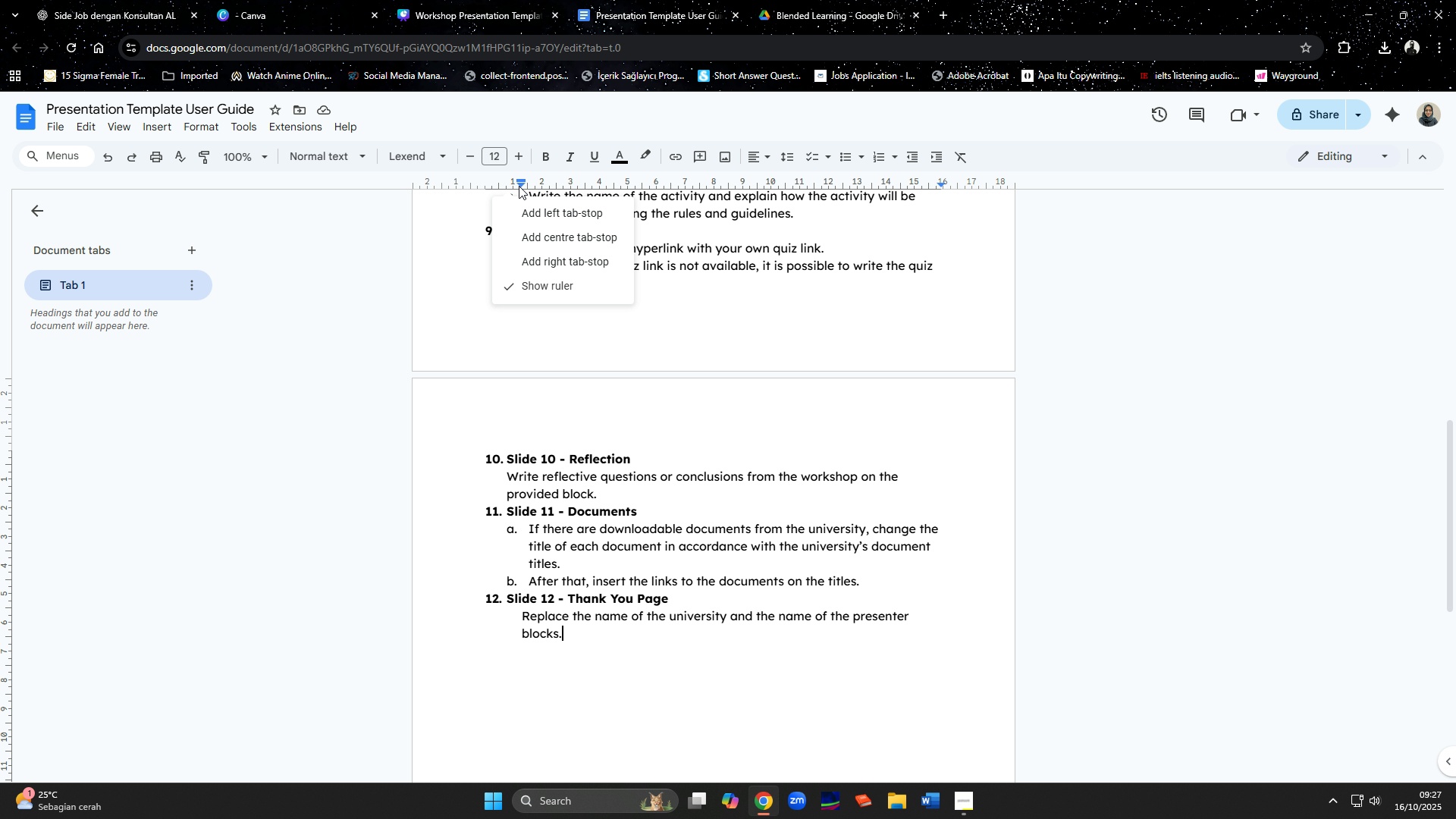 
left_click_drag(start_coordinate=[519, 186], to_coordinate=[507, 182])
 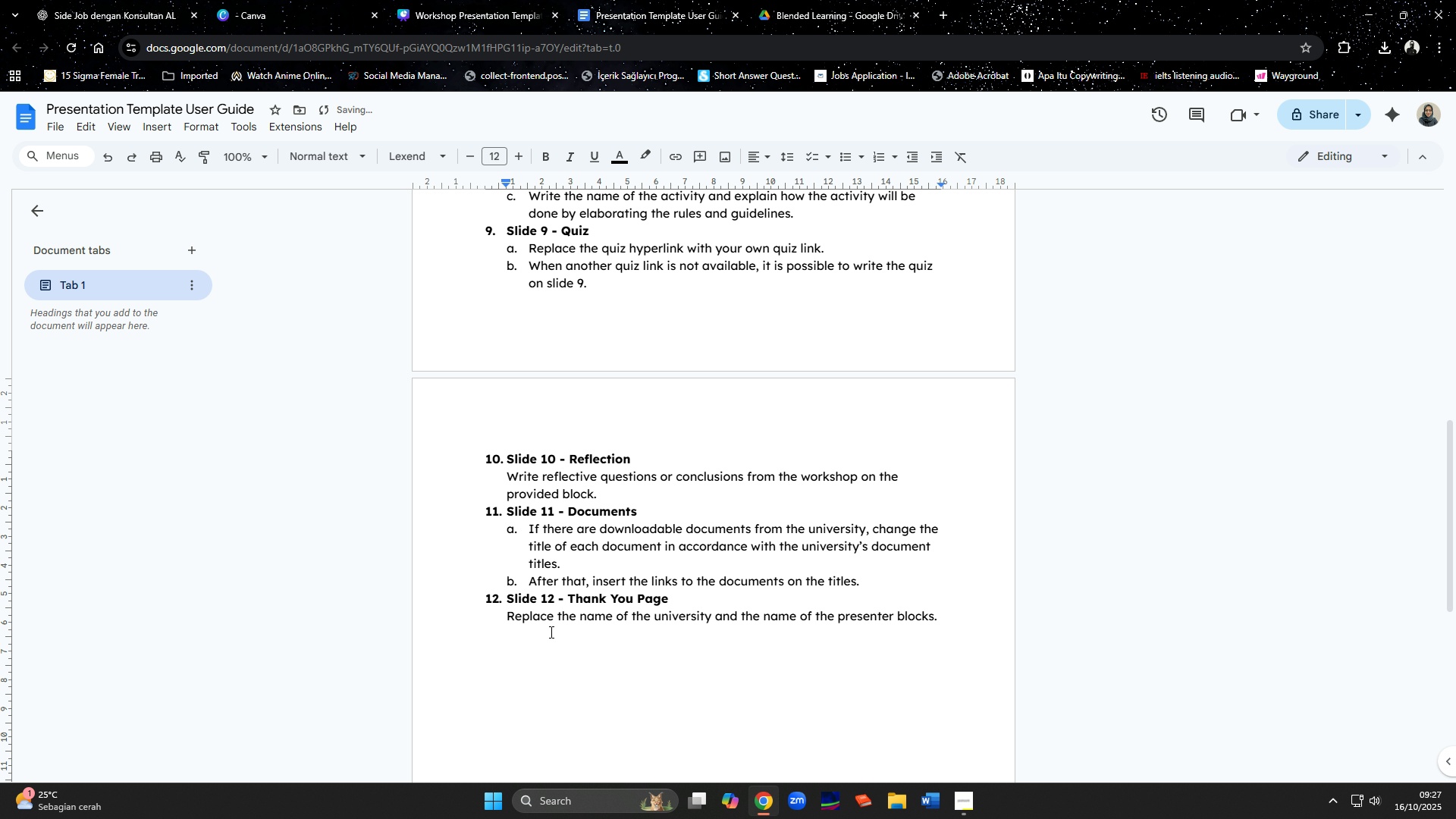 
left_click([550, 632])
 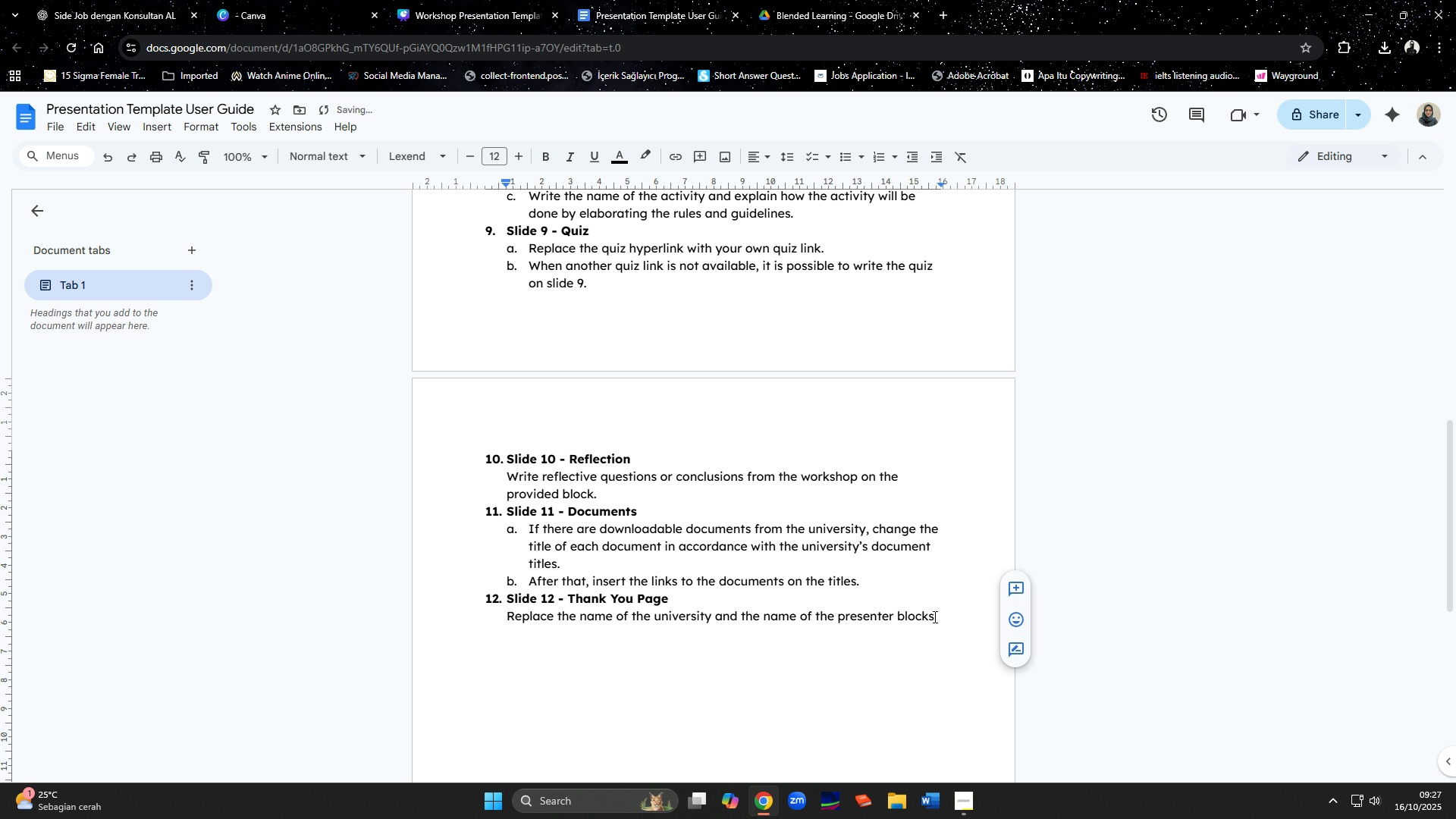 
left_click([933, 616])
 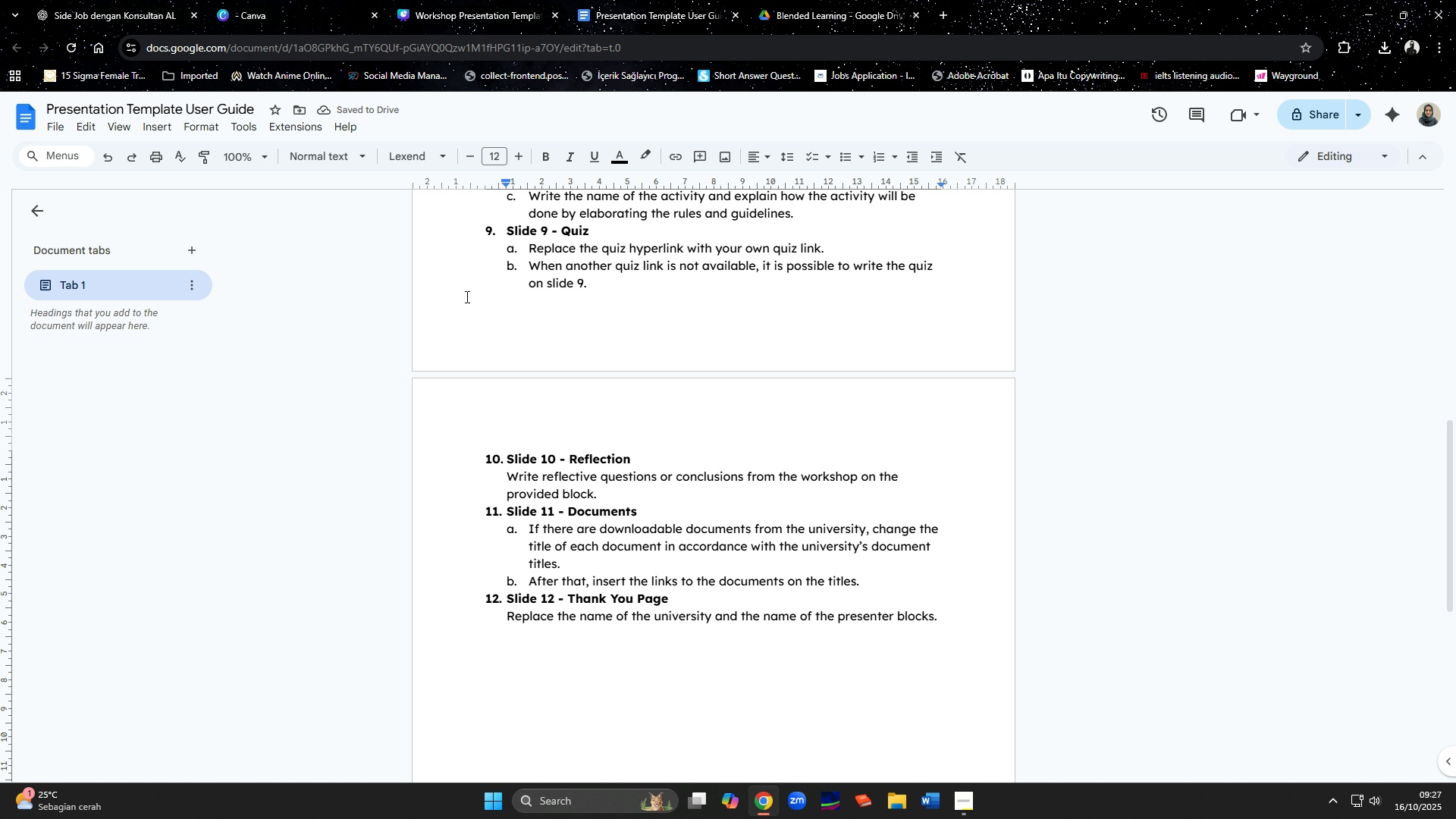 
scroll: coordinate [717, 403], scroll_direction: up, amount: 10.0
 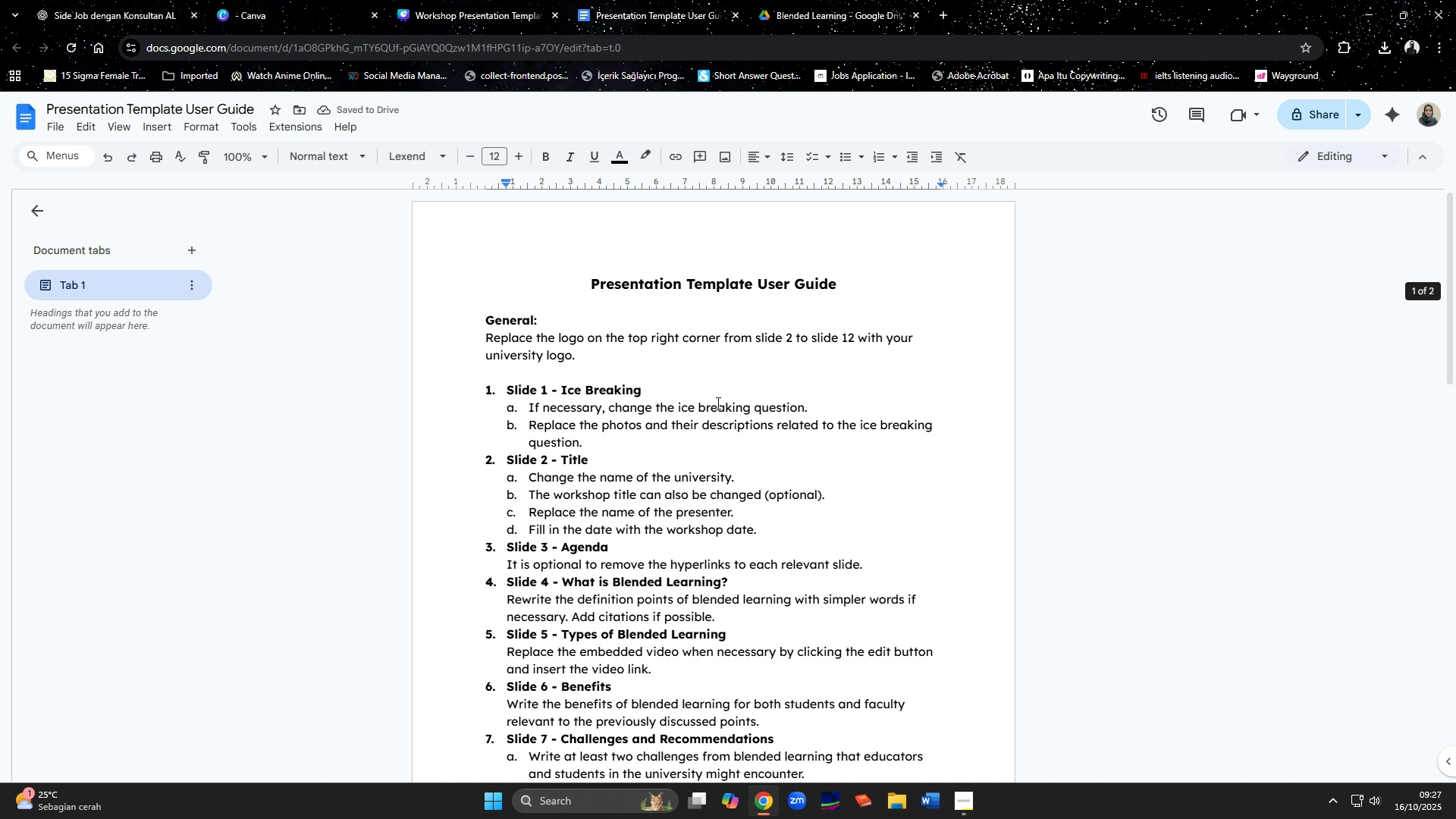 
scroll: coordinate [717, 403], scroll_direction: down, amount: 11.0
 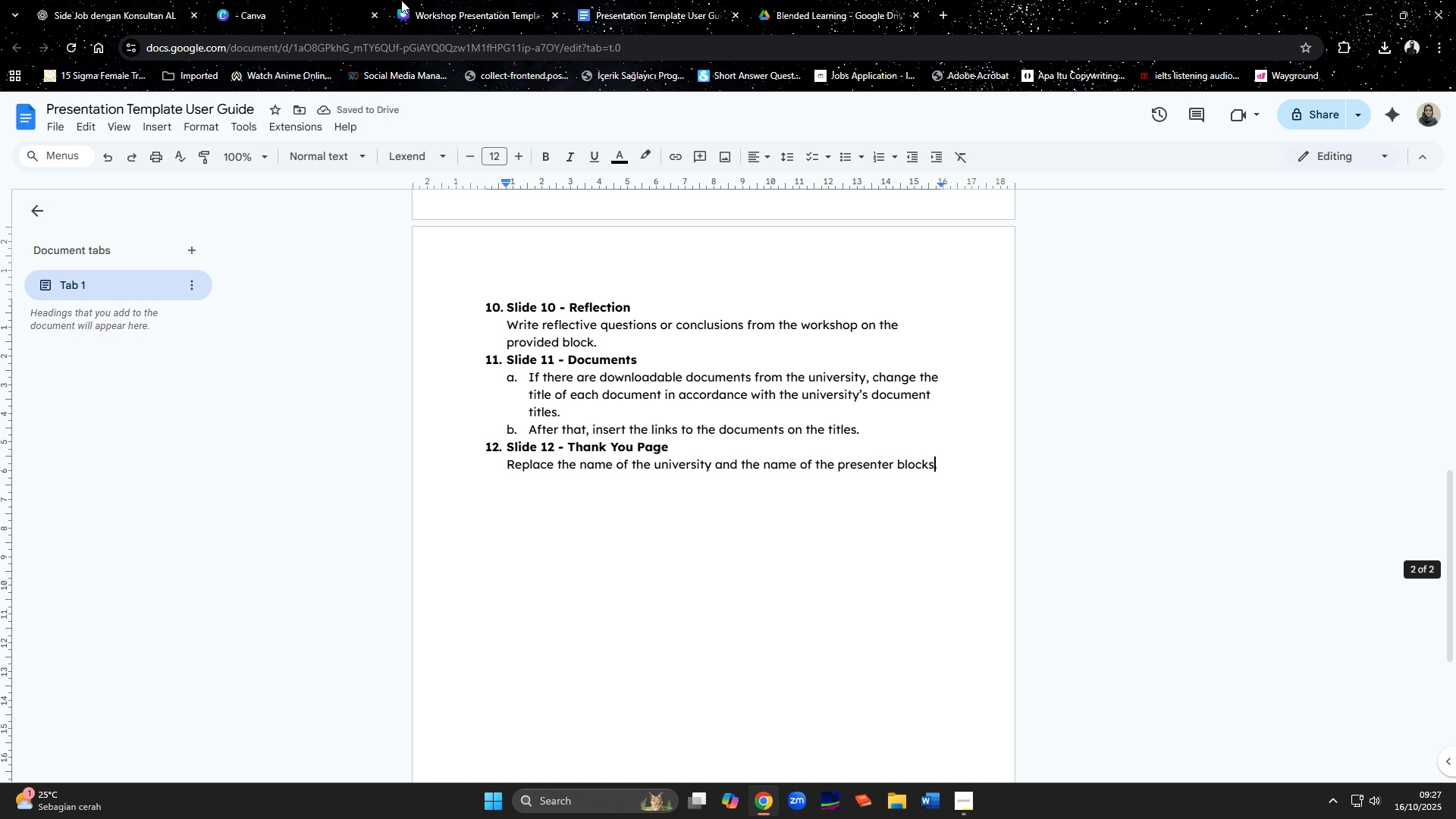 
left_click([441, 5])
 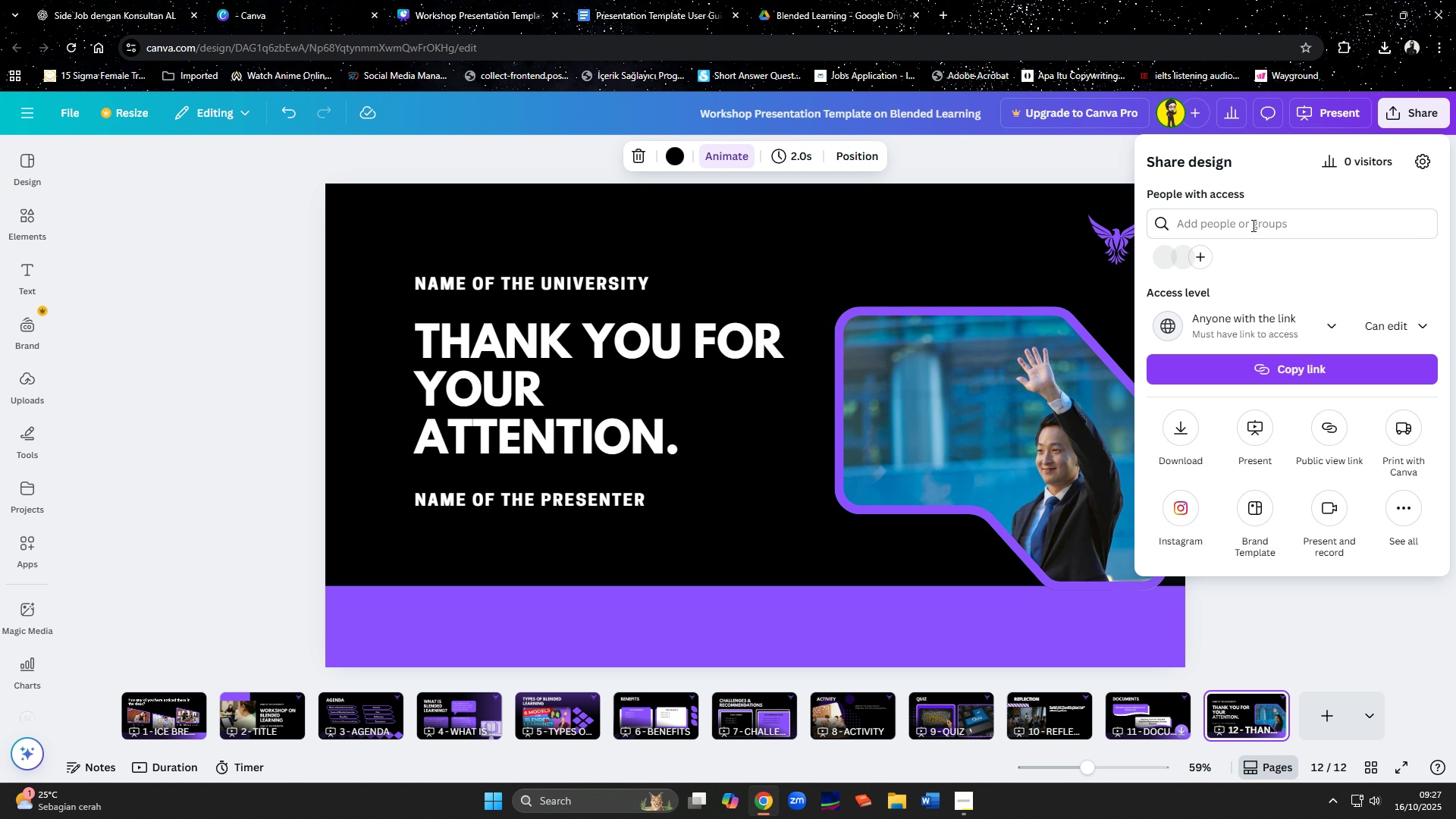 
left_click([1164, 421])
 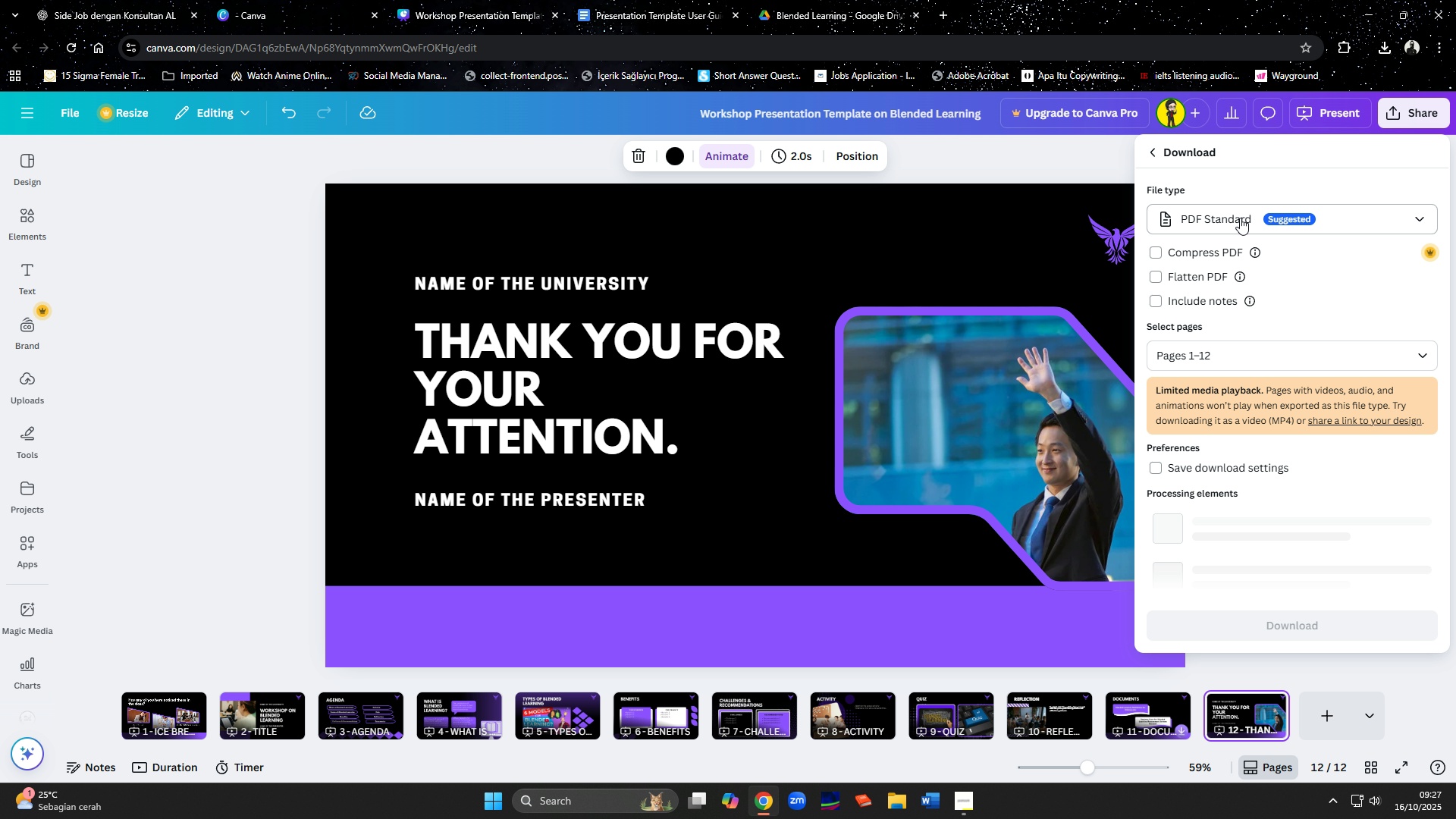 
left_click([1240, 218])
 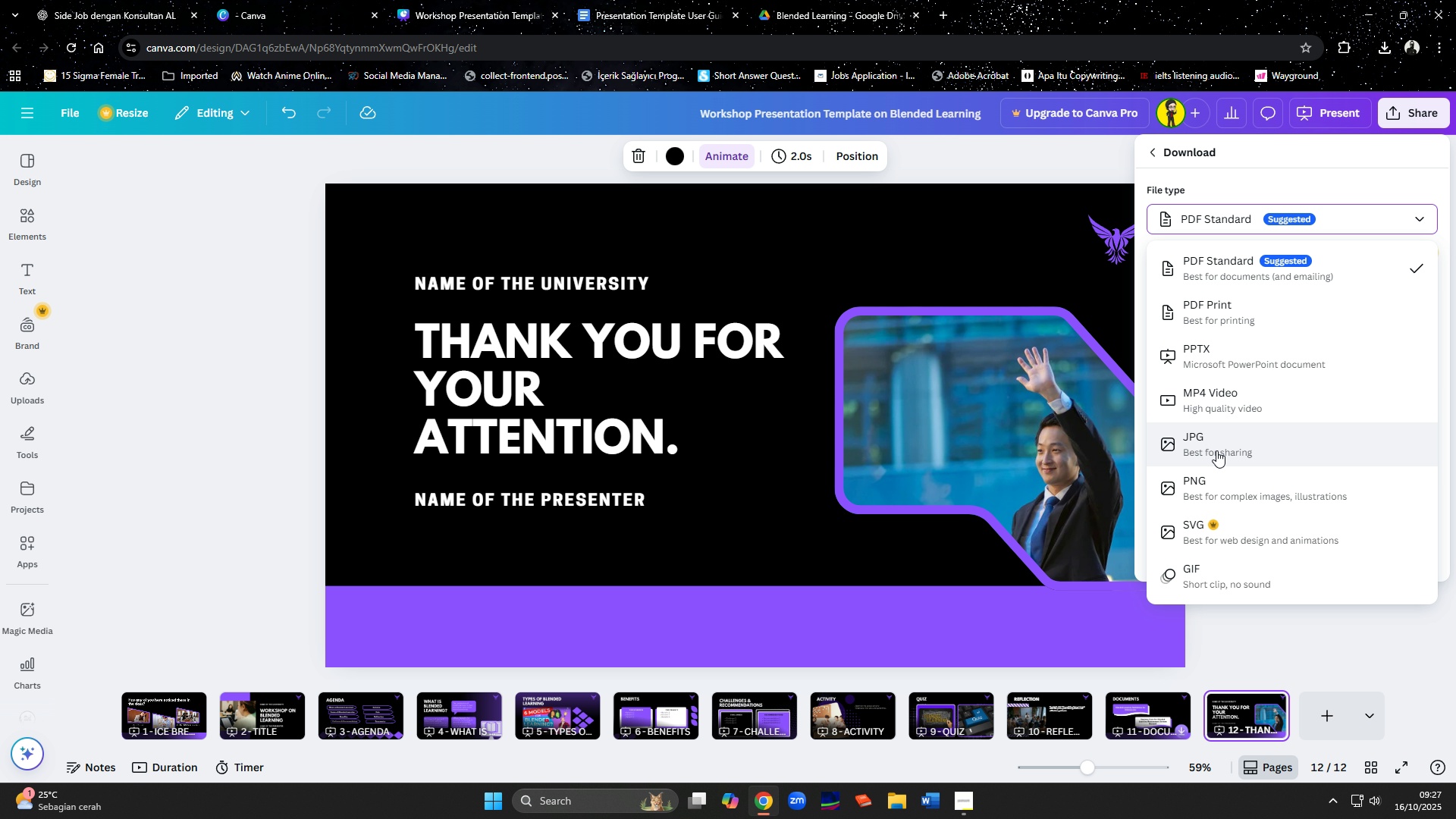 
left_click([1216, 485])
 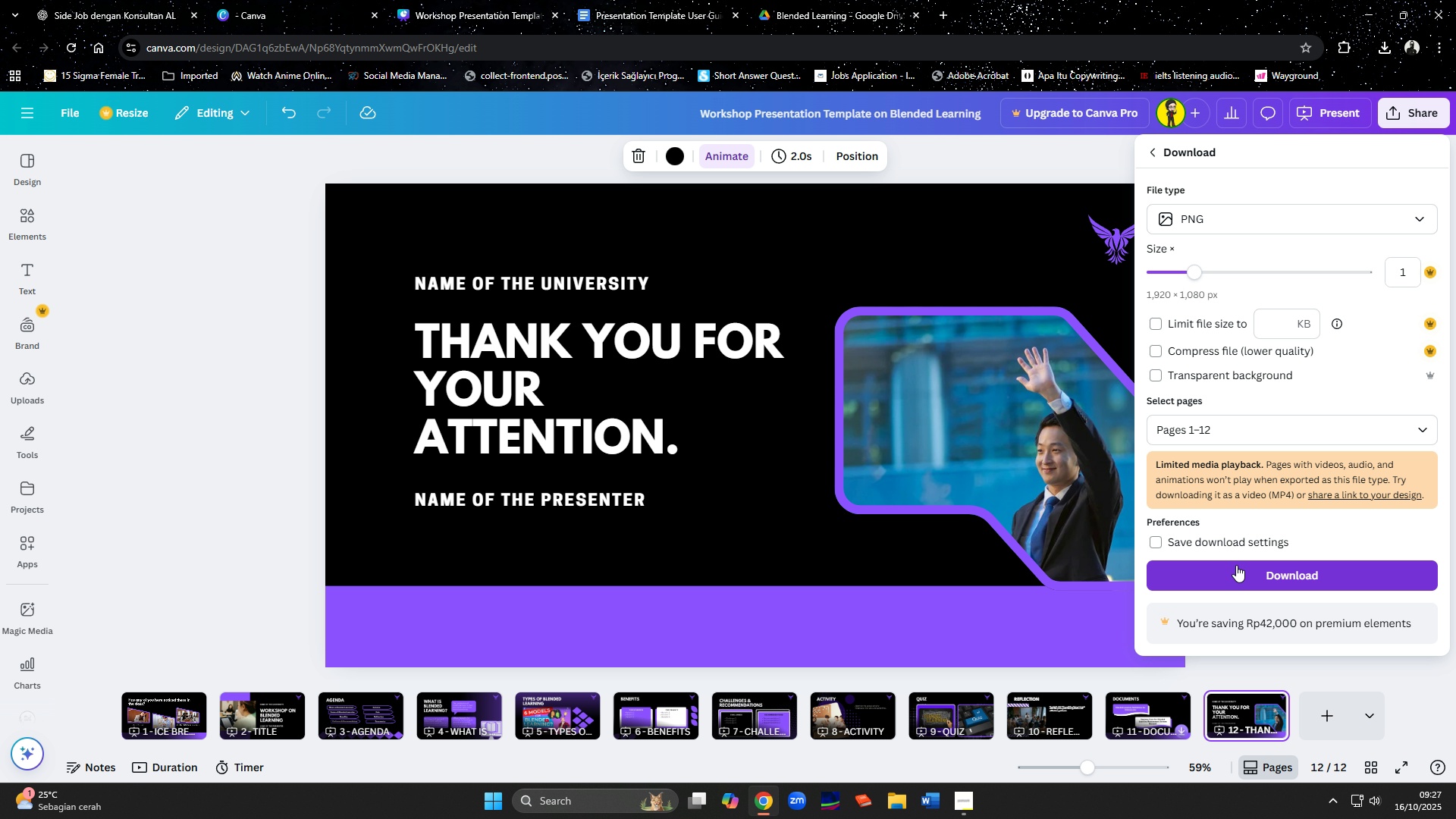 
left_click([1236, 565])
 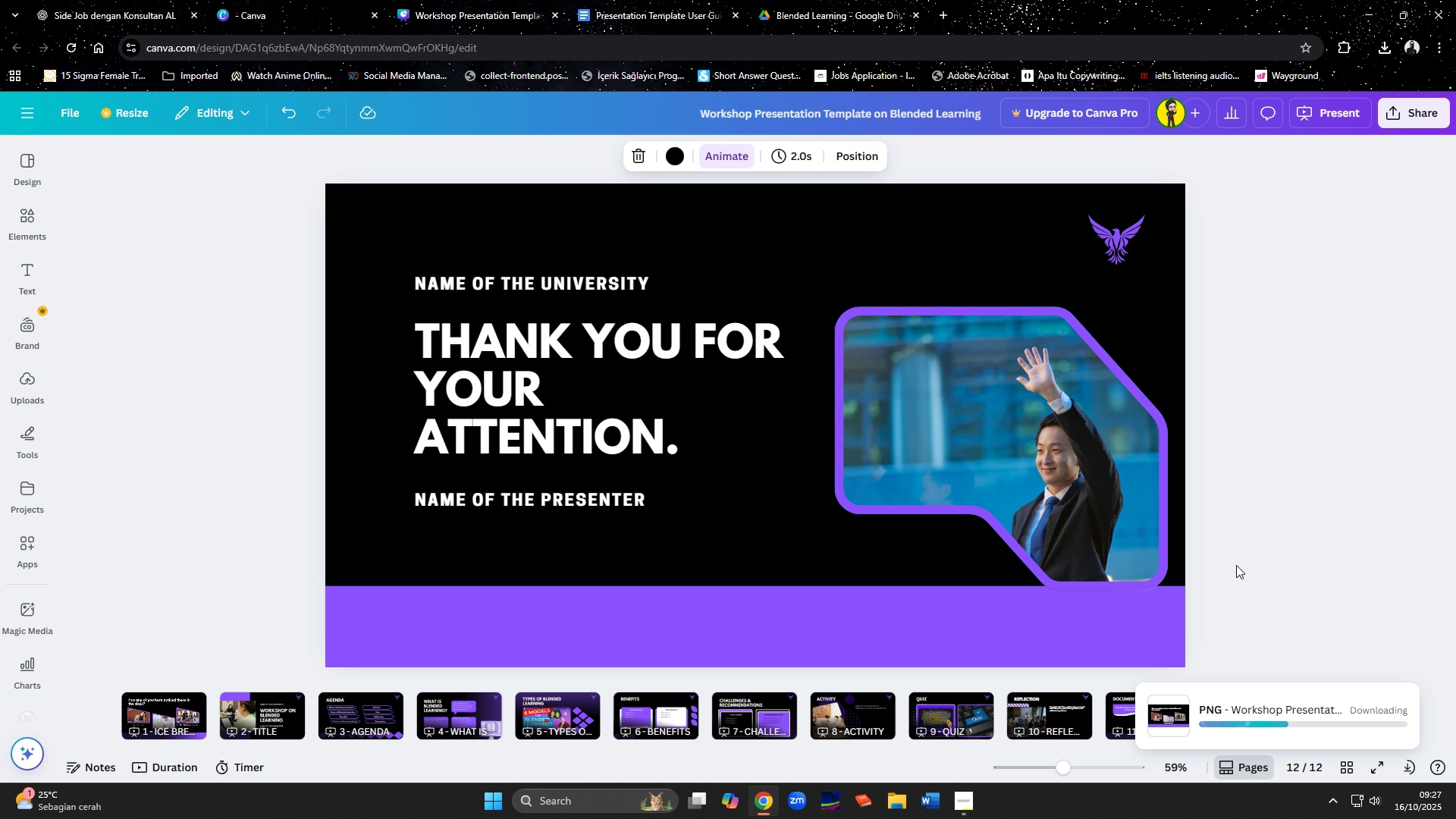 
wait(9.7)
 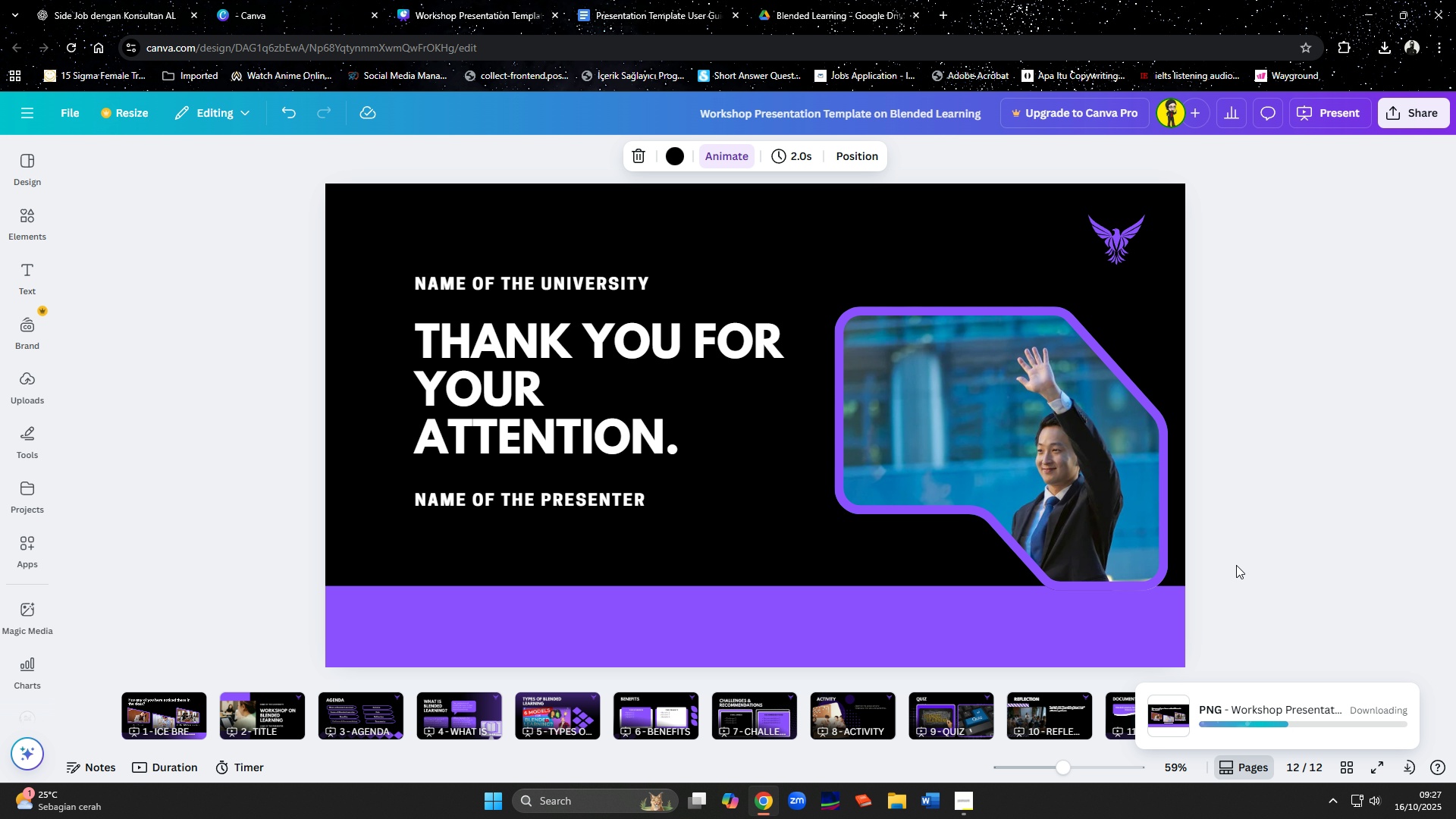 
left_click([118, 235])
 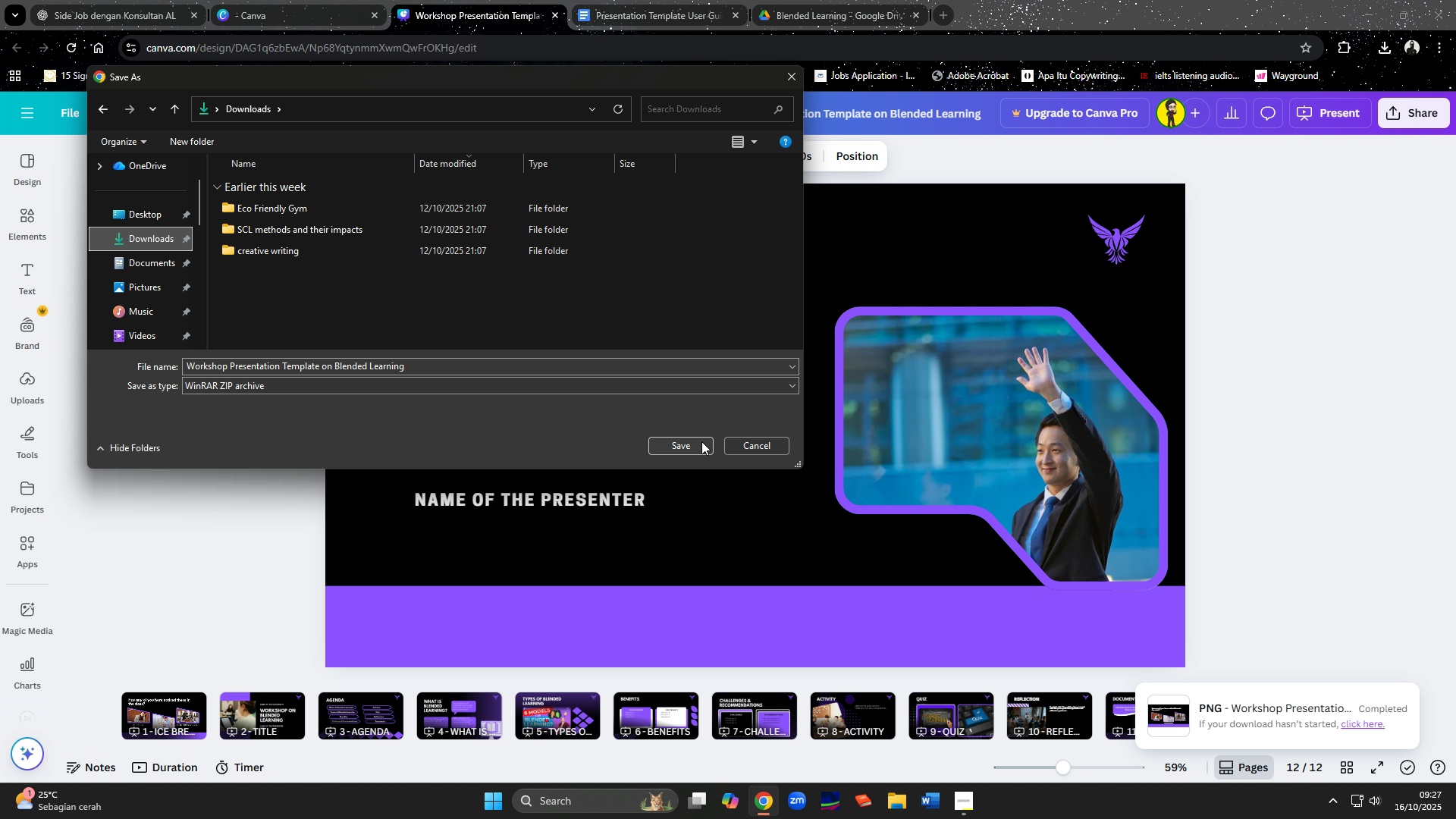 
left_click([701, 441])
 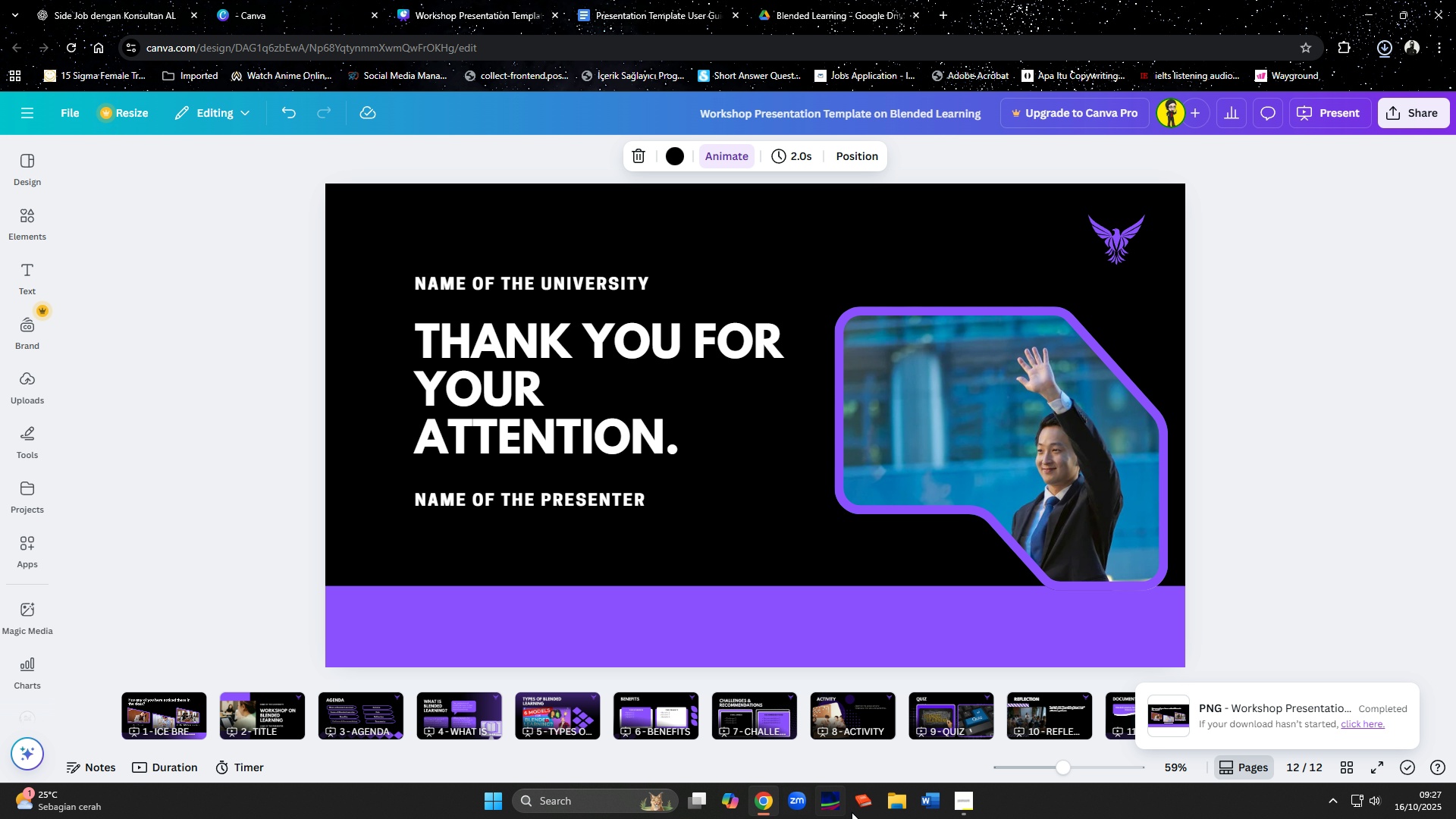 
left_click([895, 799])
 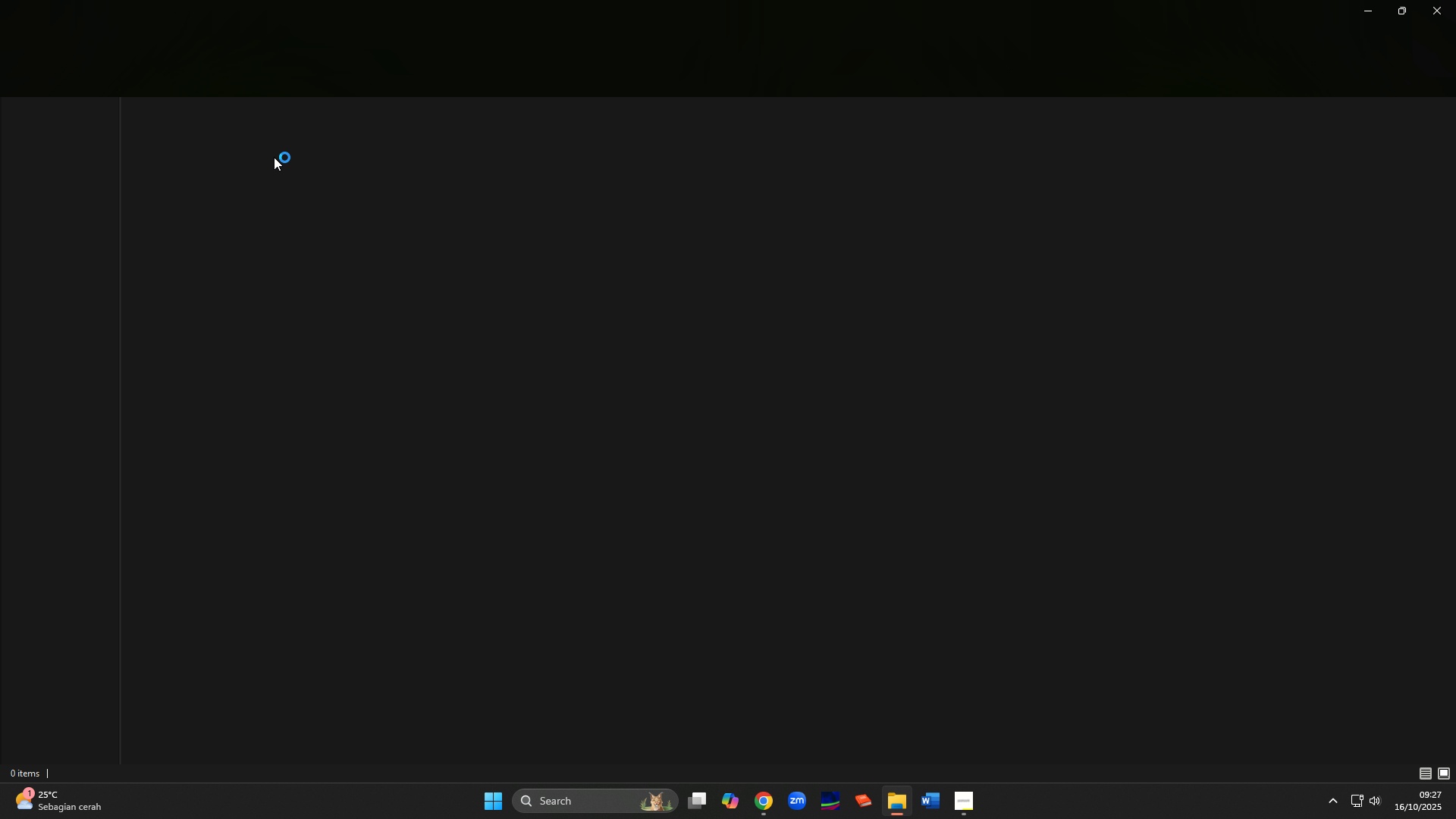 
mouse_move([92, 214])
 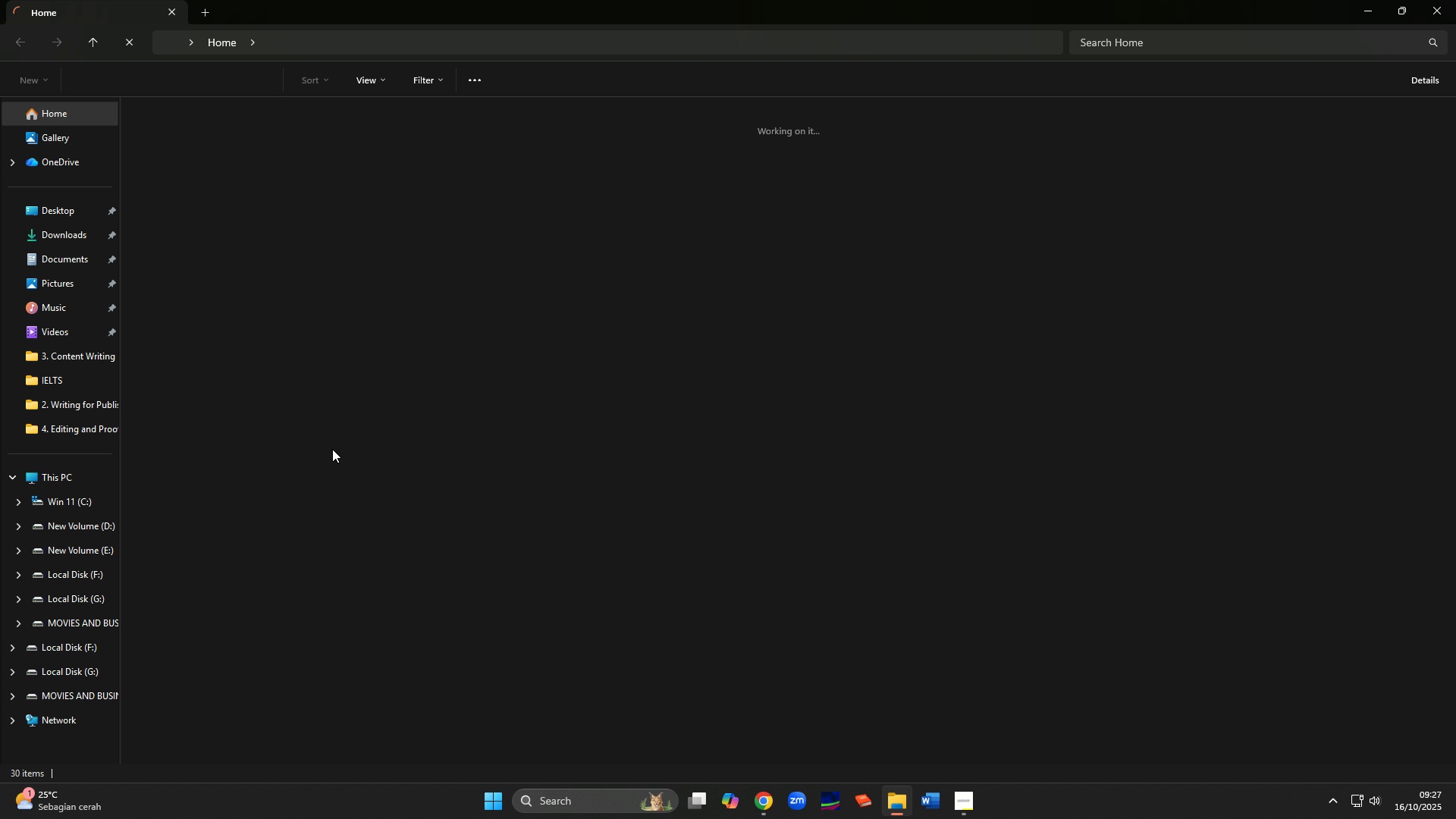 
wait(6.27)
 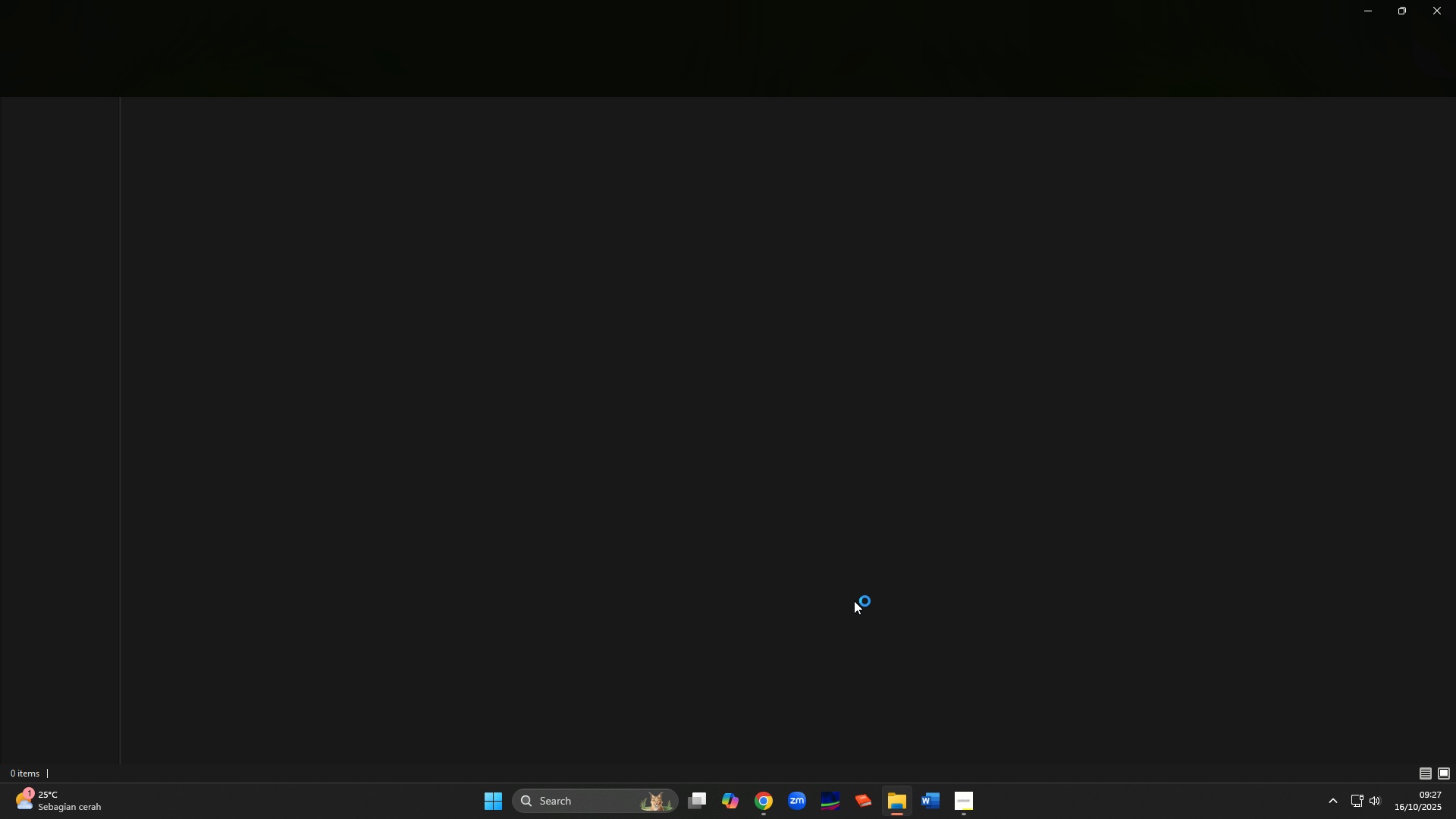 
left_click([75, 232])
 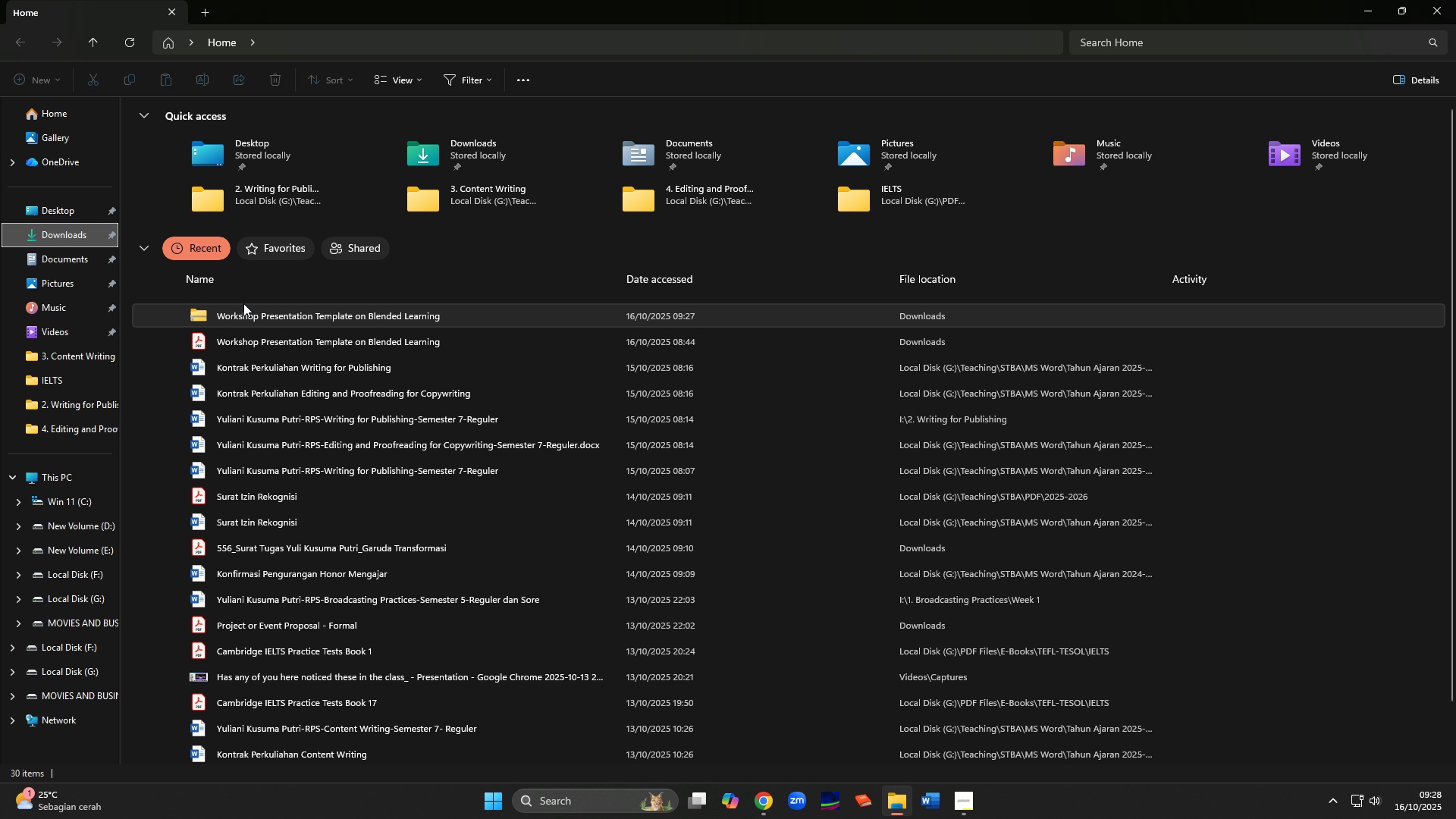 
left_click([51, 243])
 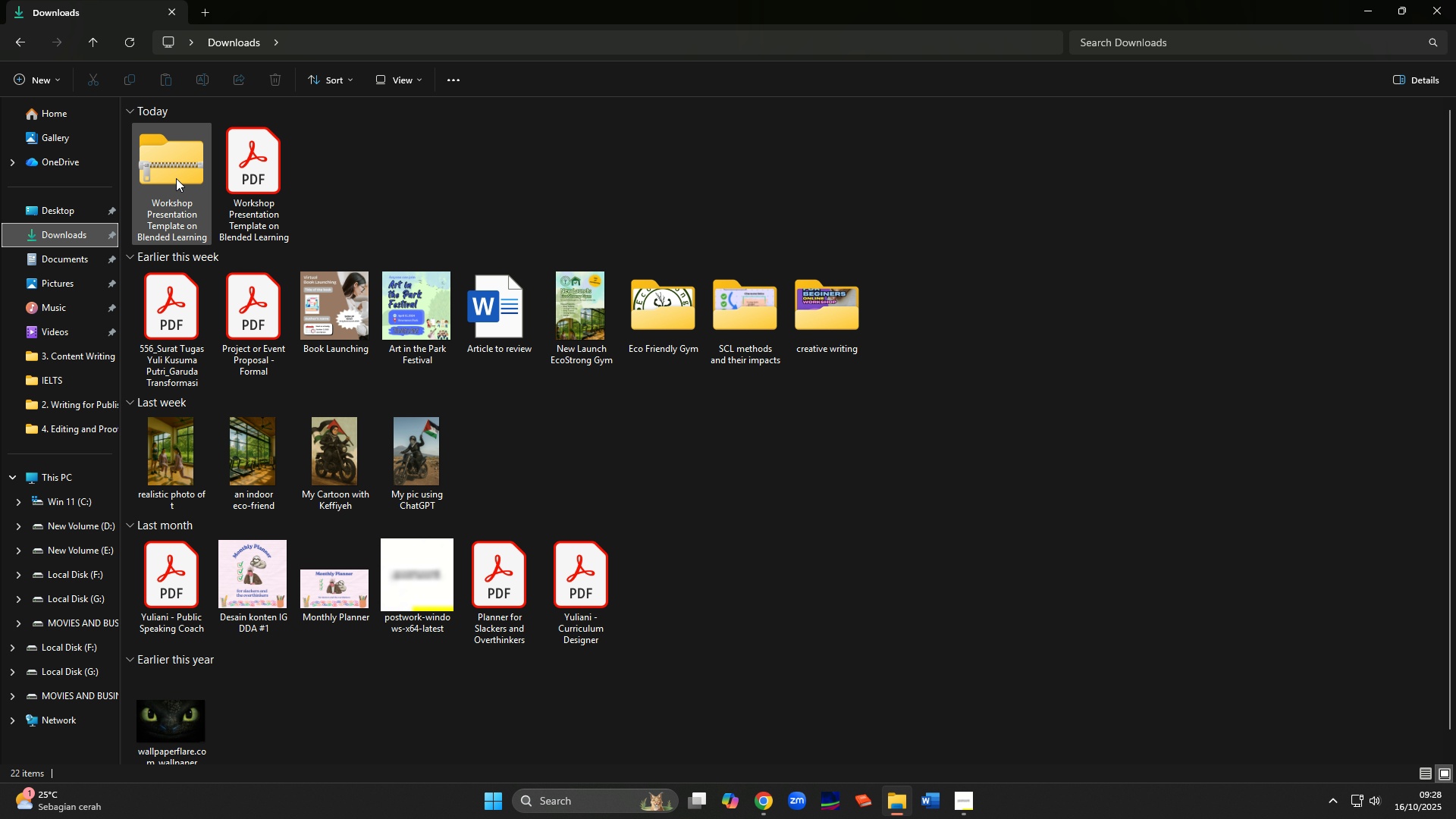 
right_click([176, 178])
 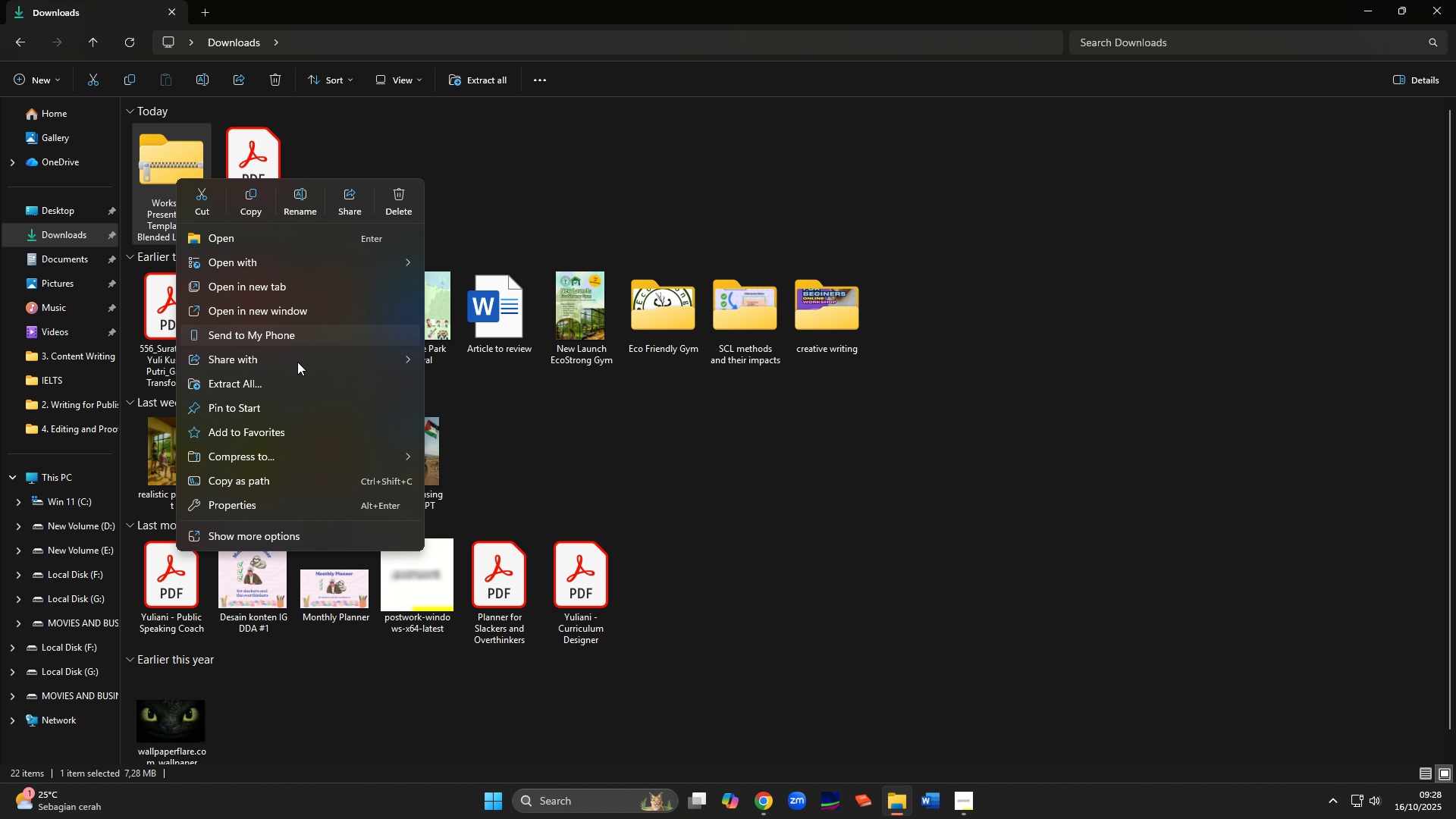 
left_click([287, 384])
 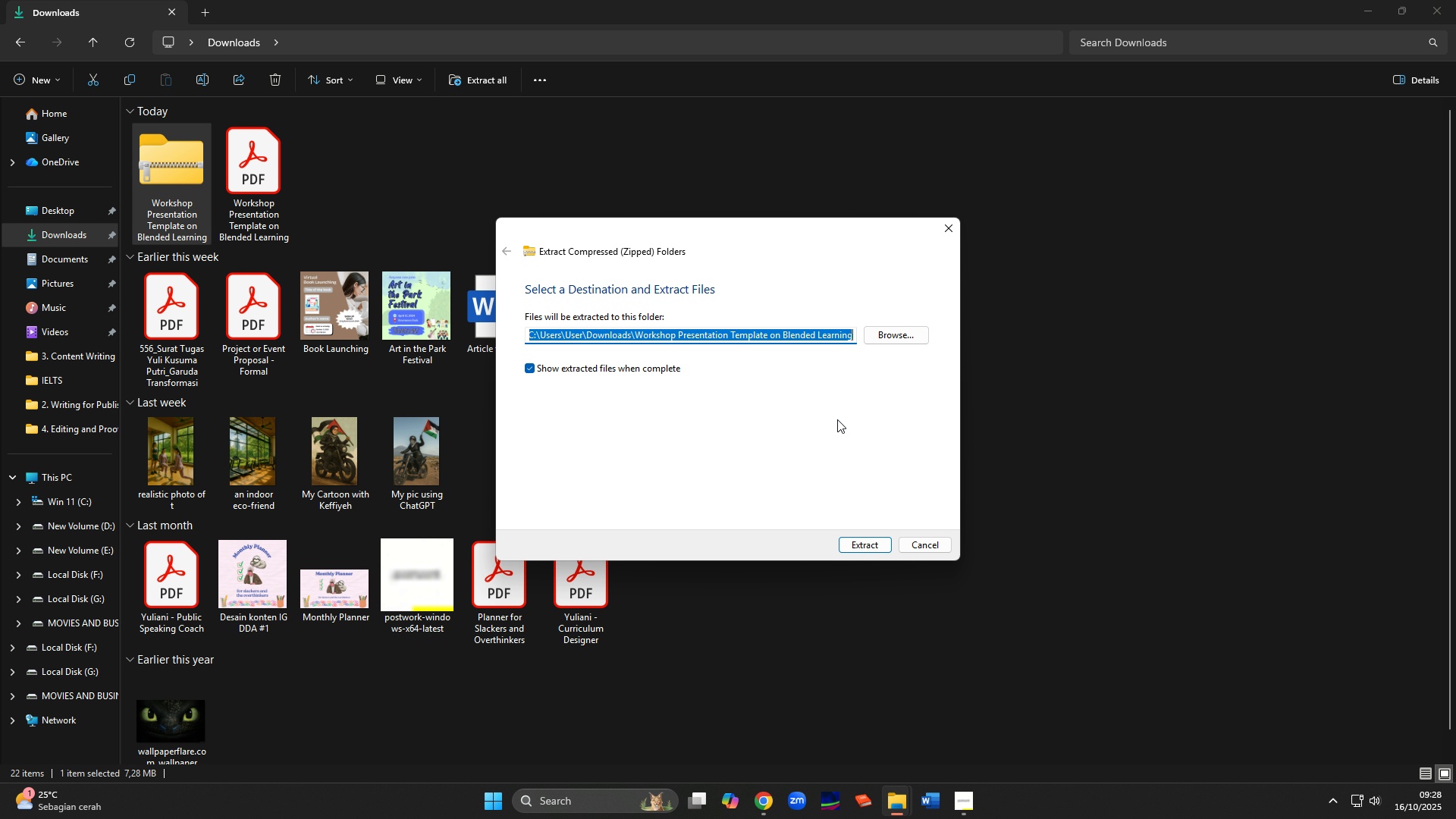 
left_click([855, 544])
 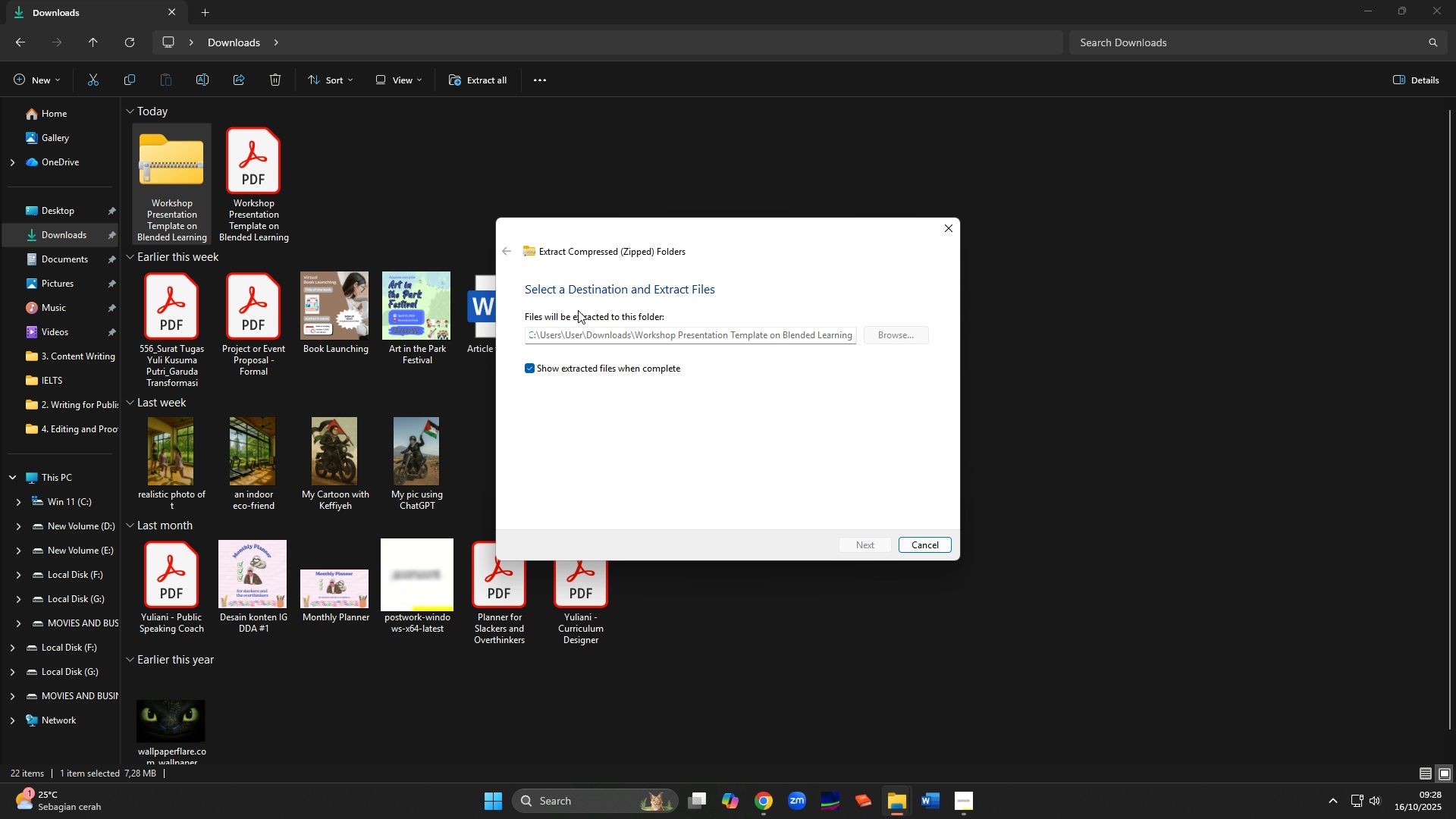 
mouse_move([598, 306])
 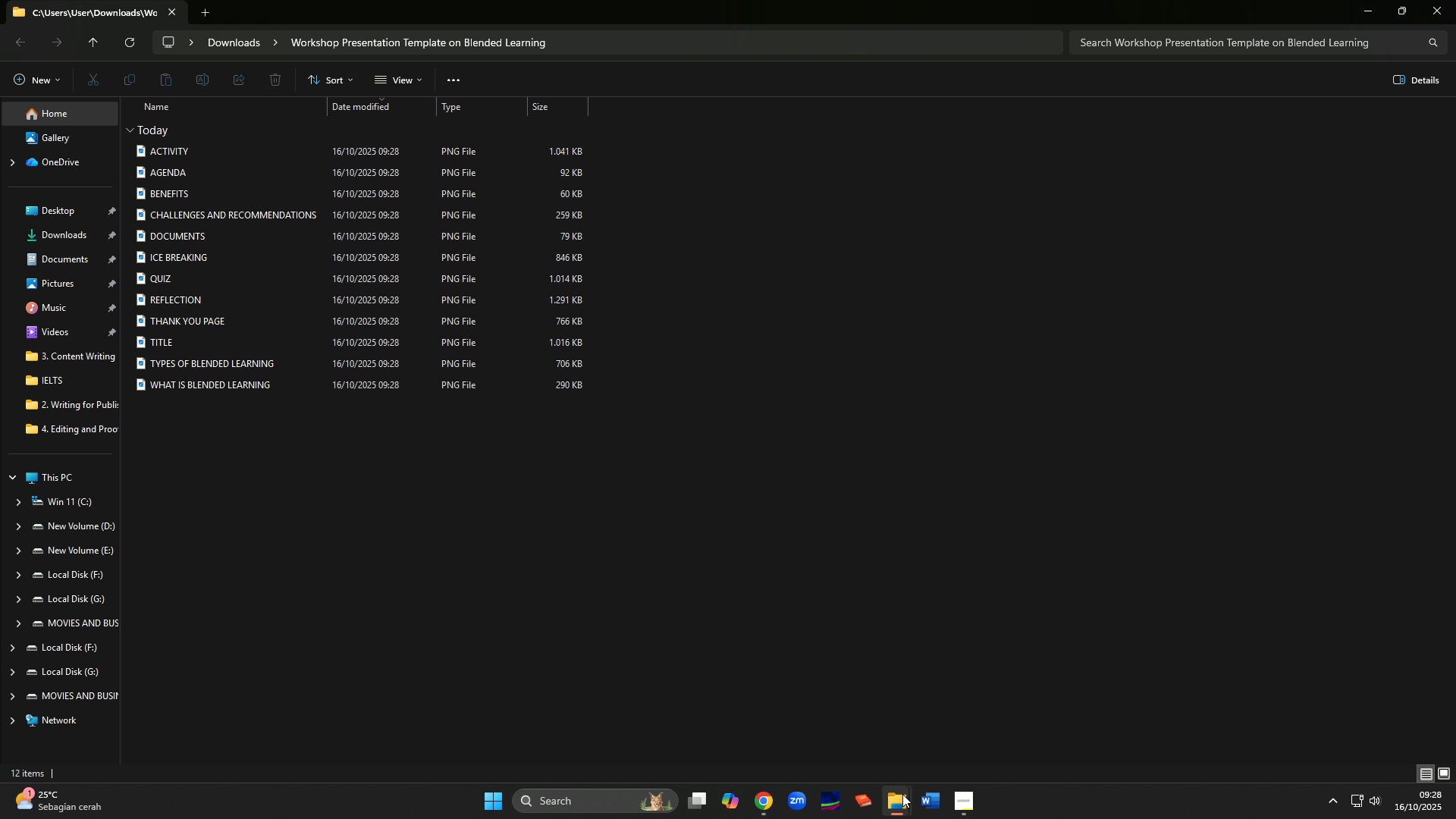 
left_click([899, 802])
 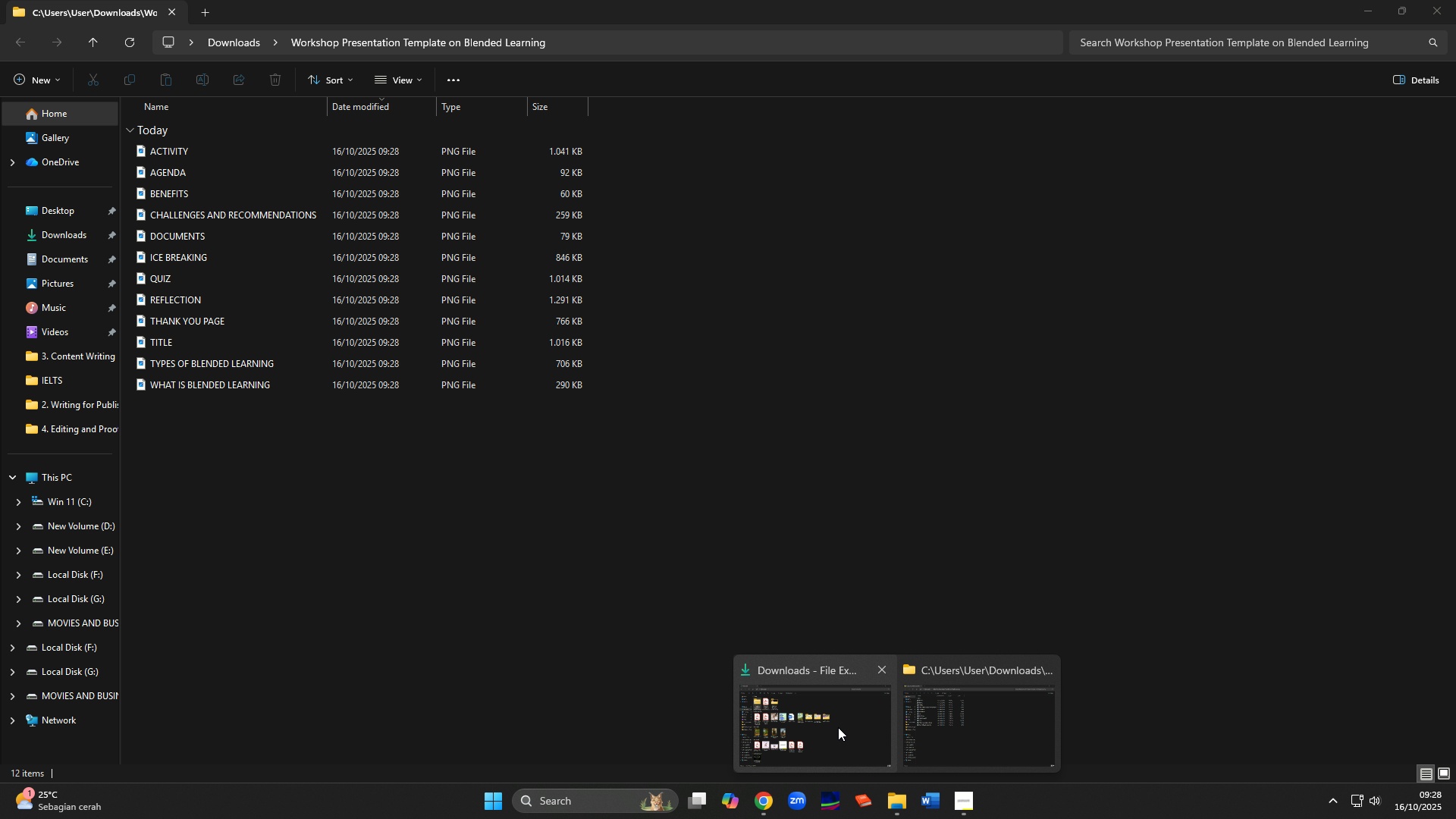 
left_click([838, 727])
 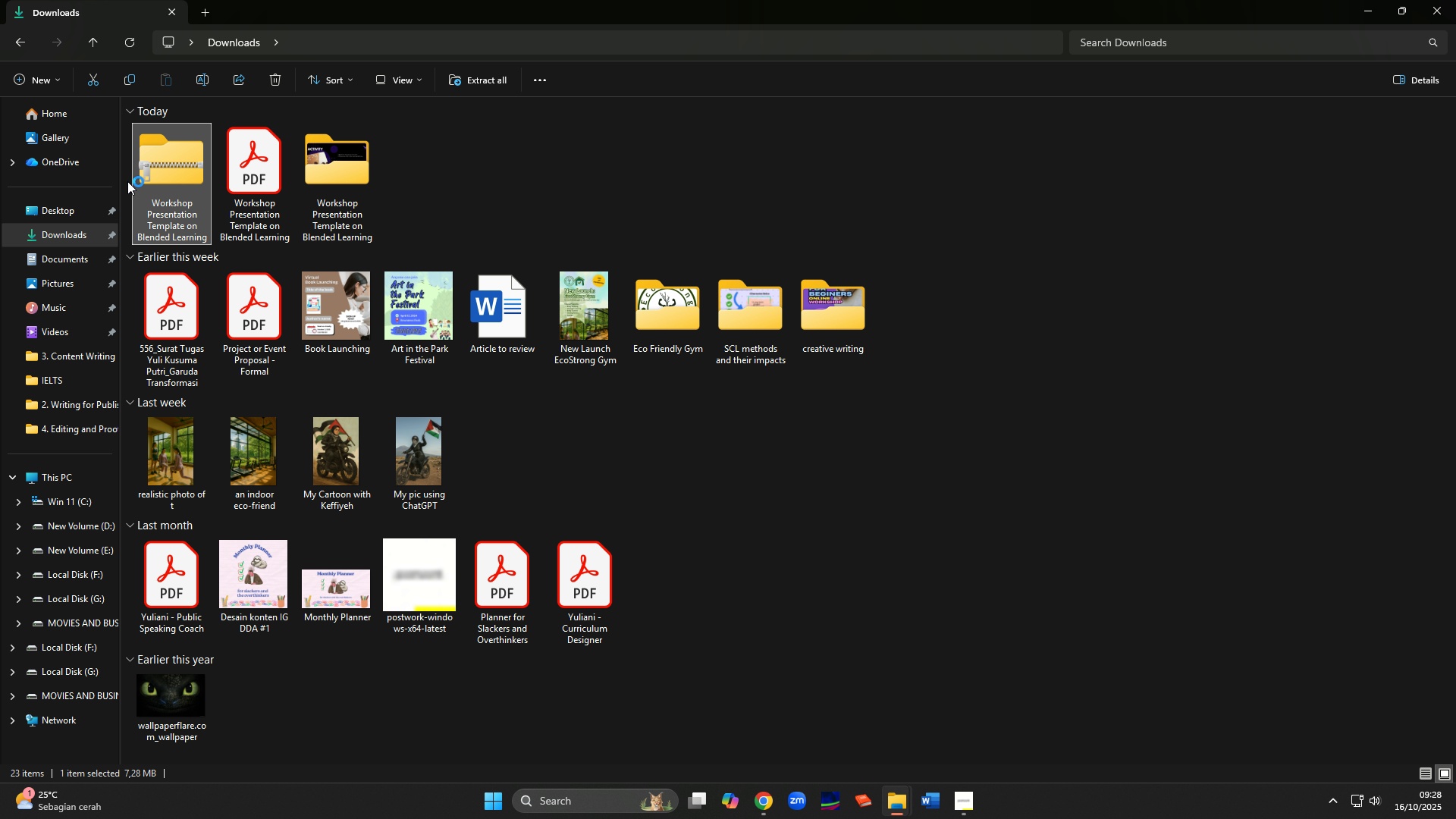 
key(Shift+Delete)
 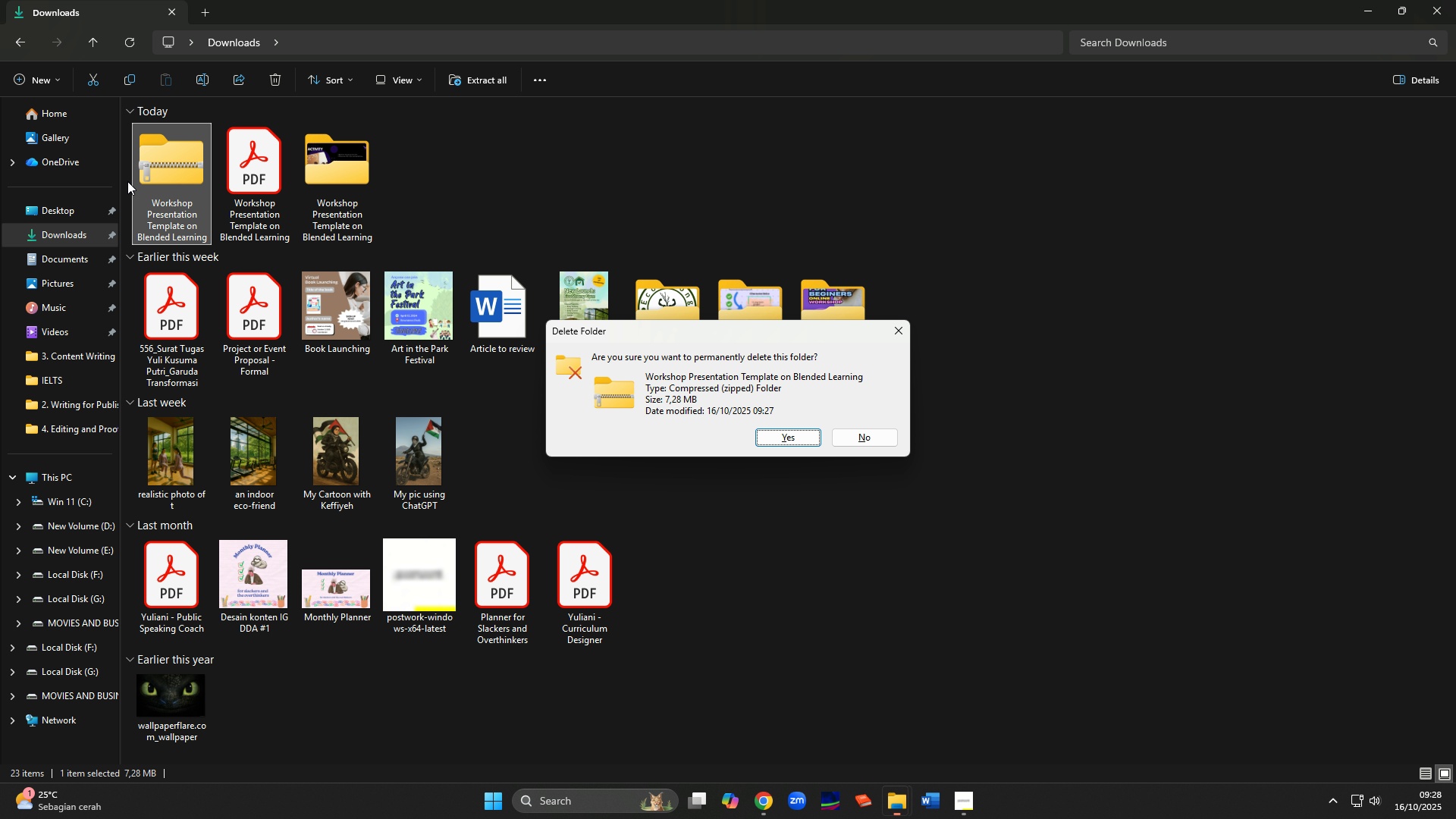 
key(Enter)
 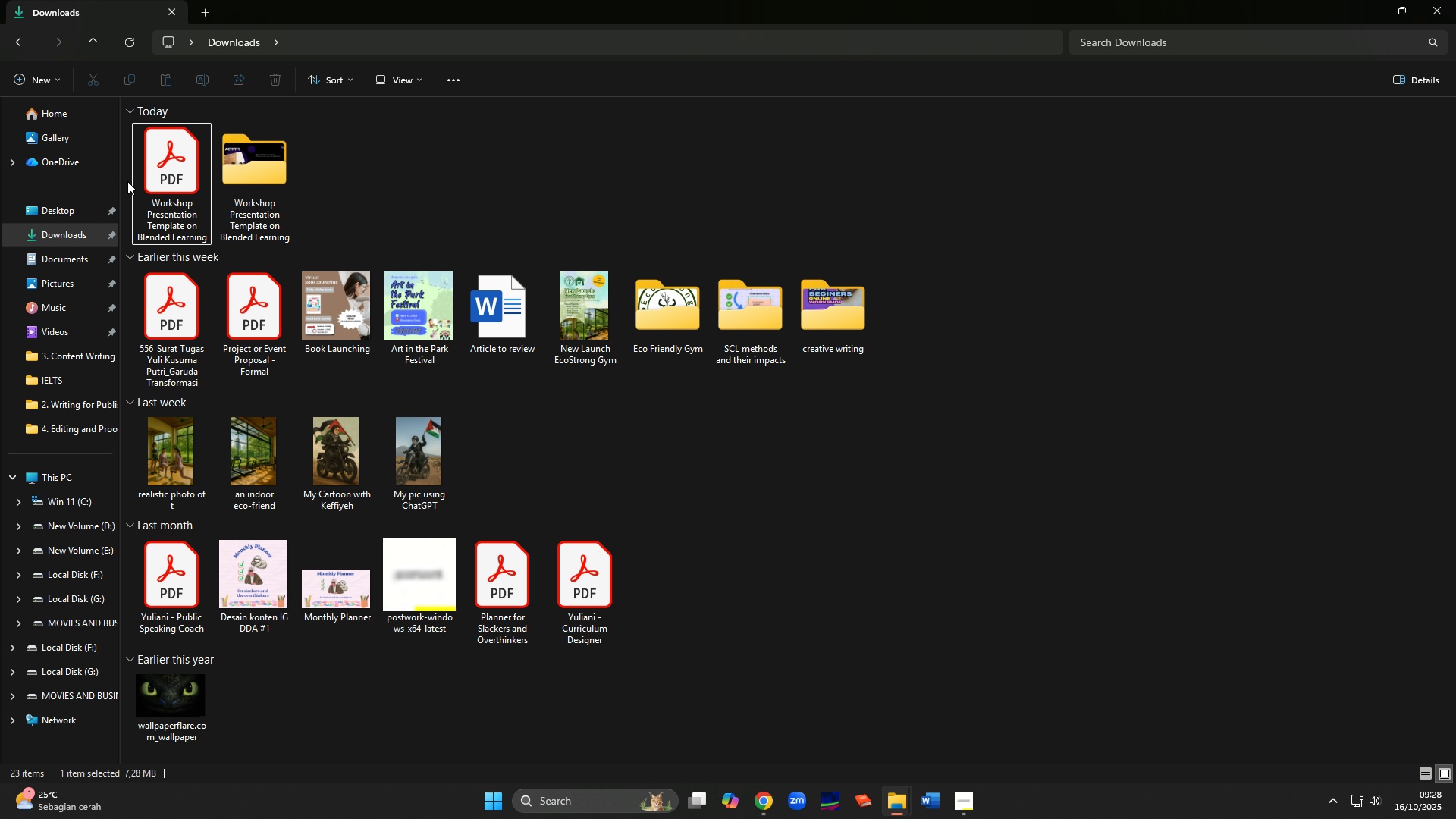 
wait(33.04)
 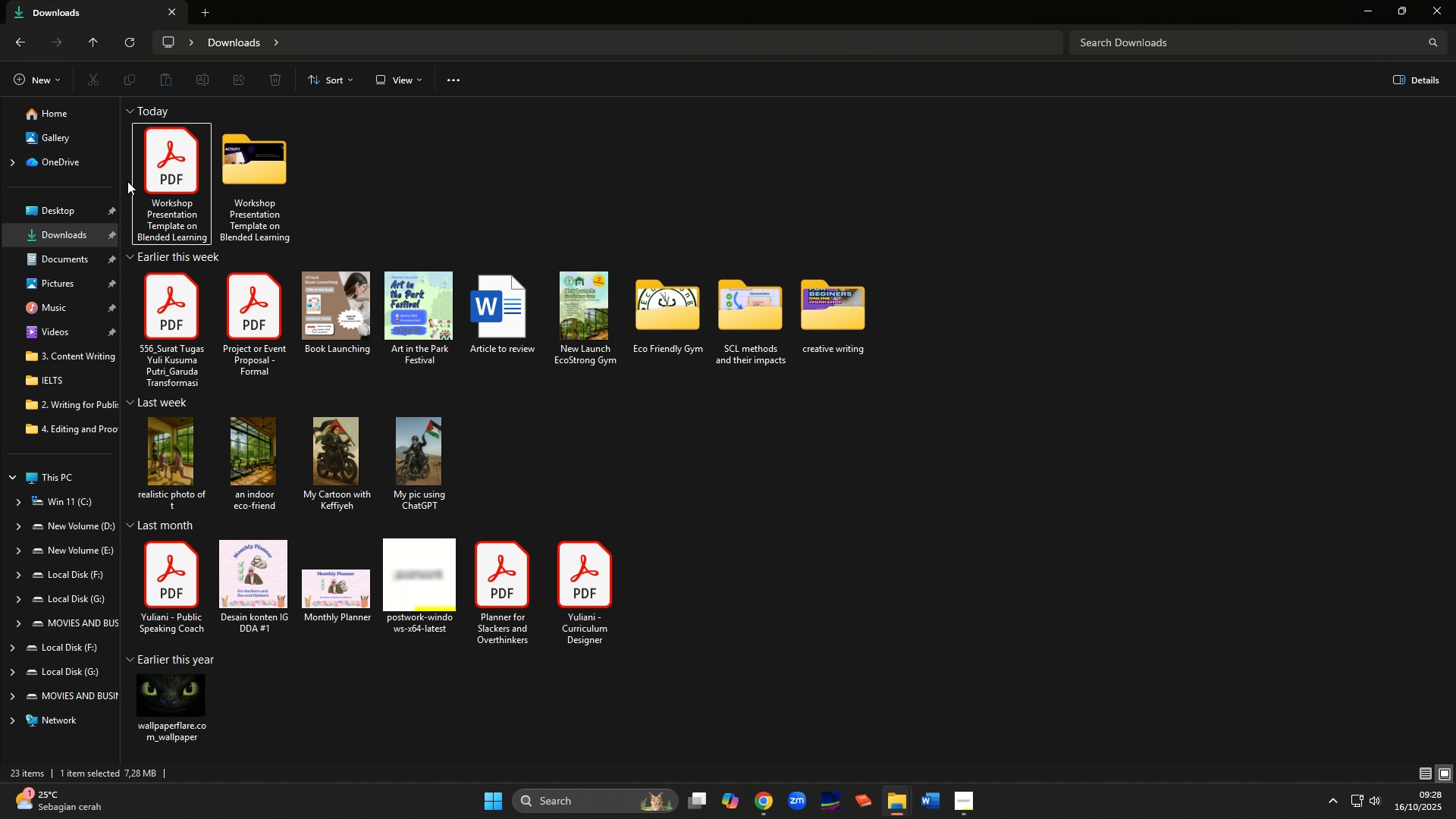 
left_click([256, 191])
 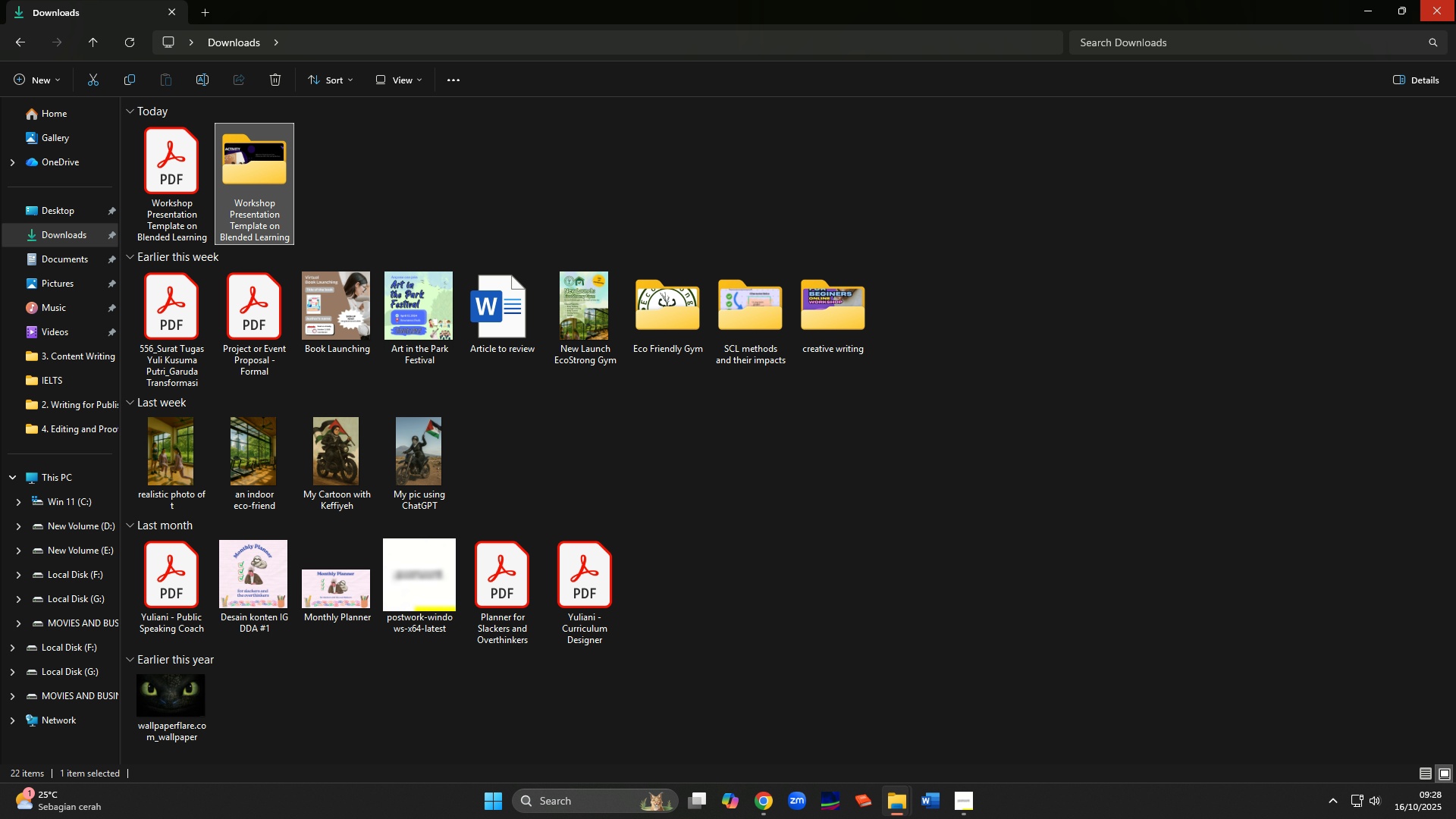 
left_click([1455, 0])
 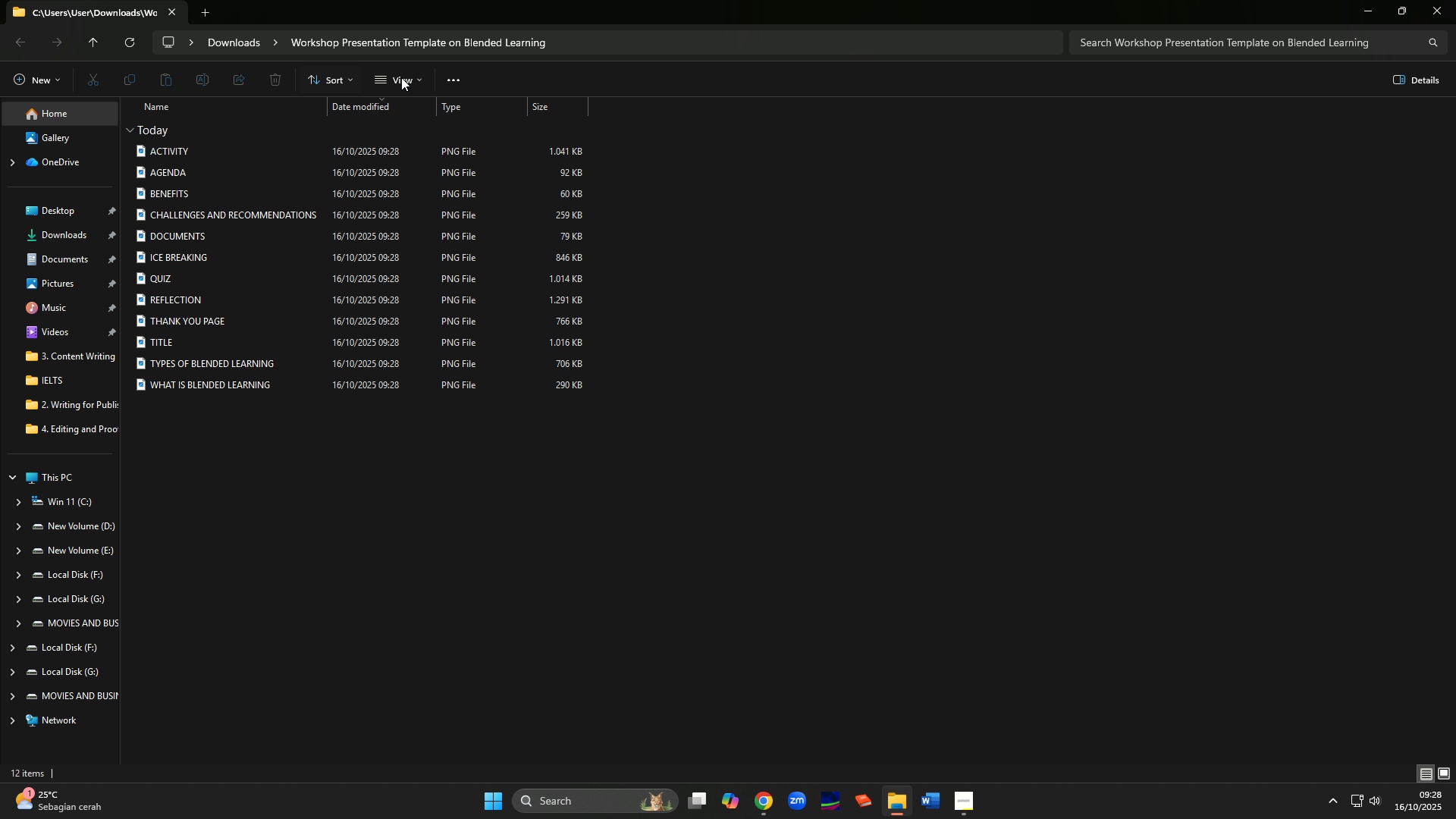 
left_click([416, 77])
 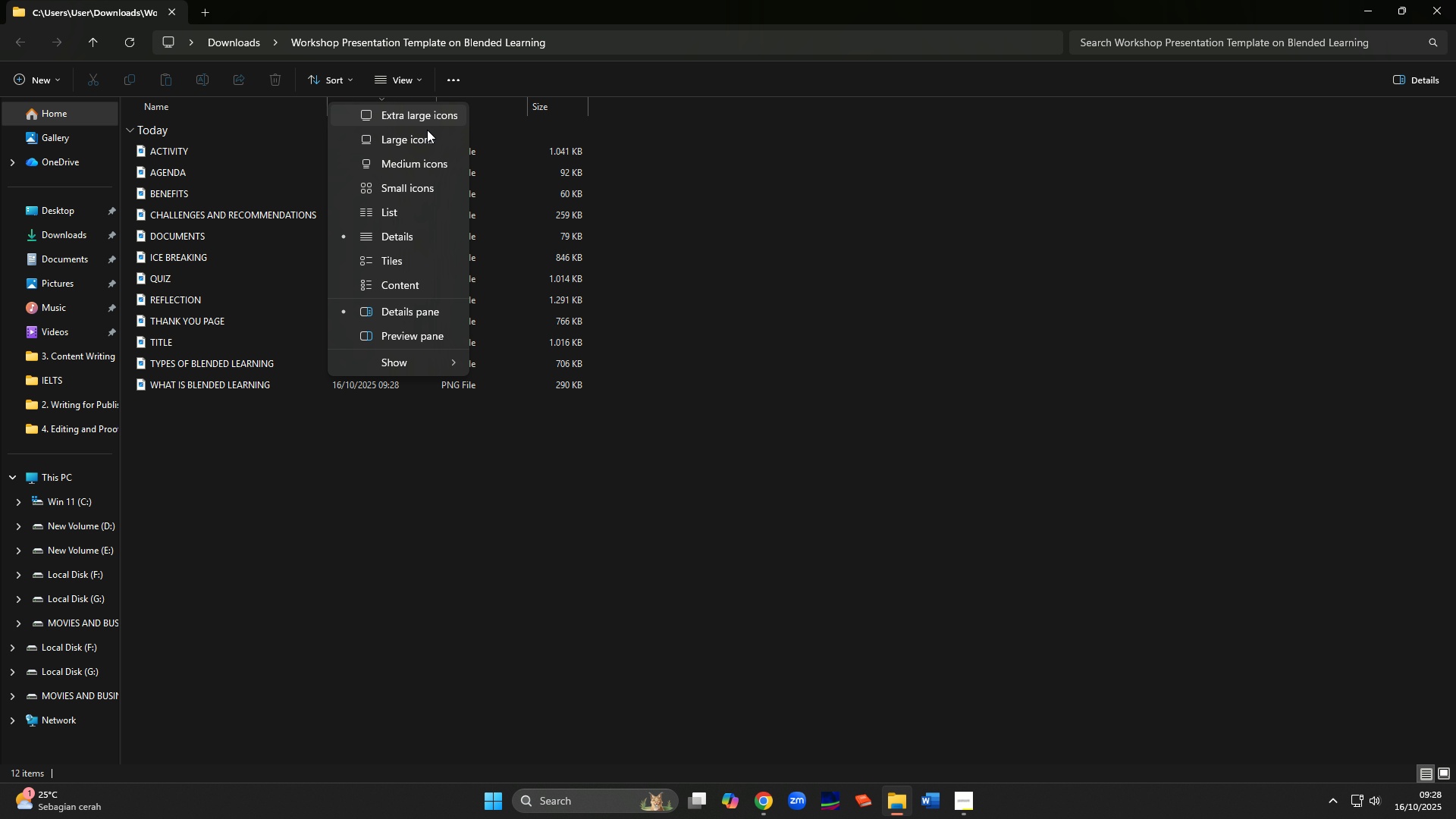 
left_click([427, 133])
 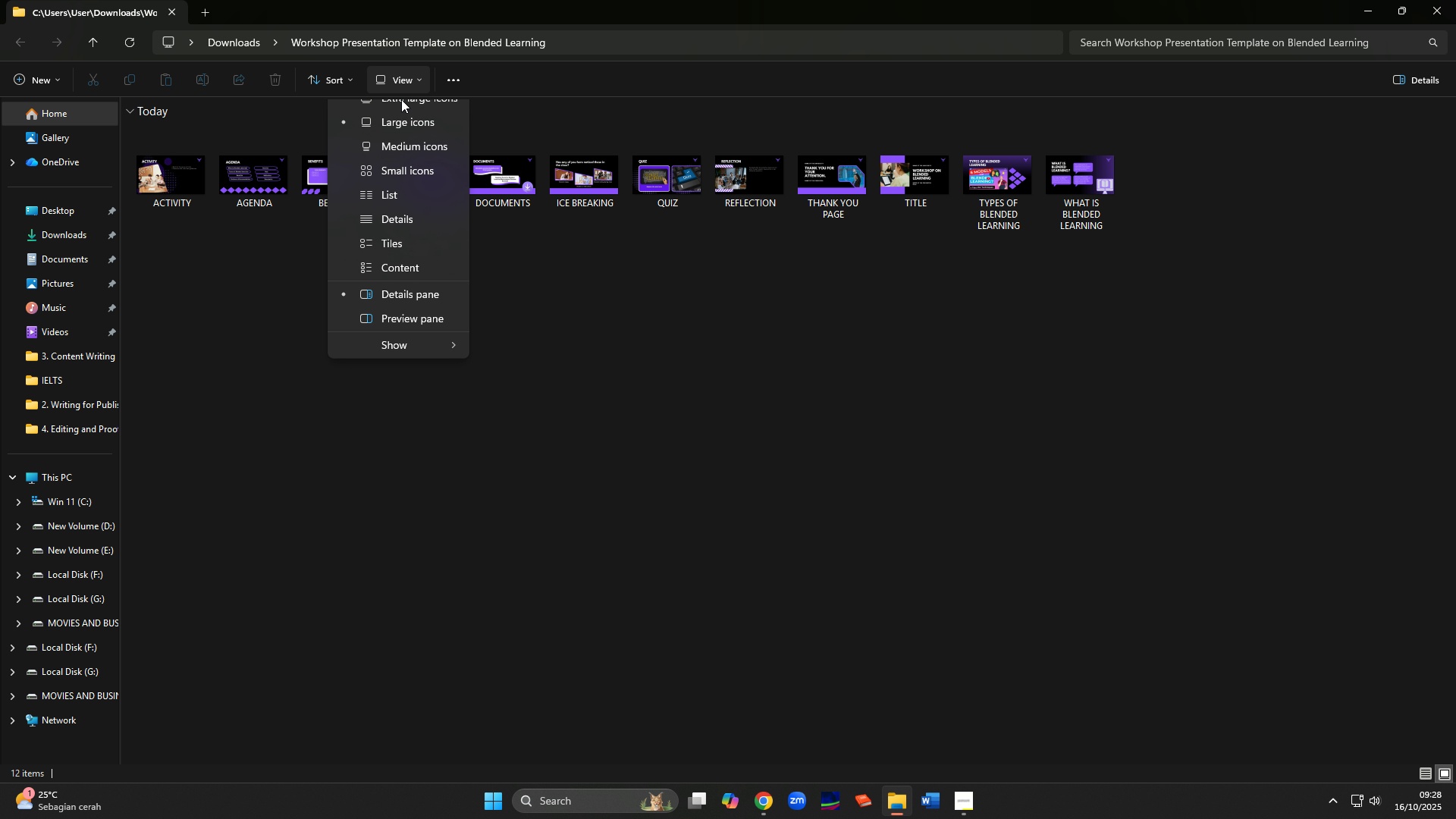 
left_click([404, 105])
 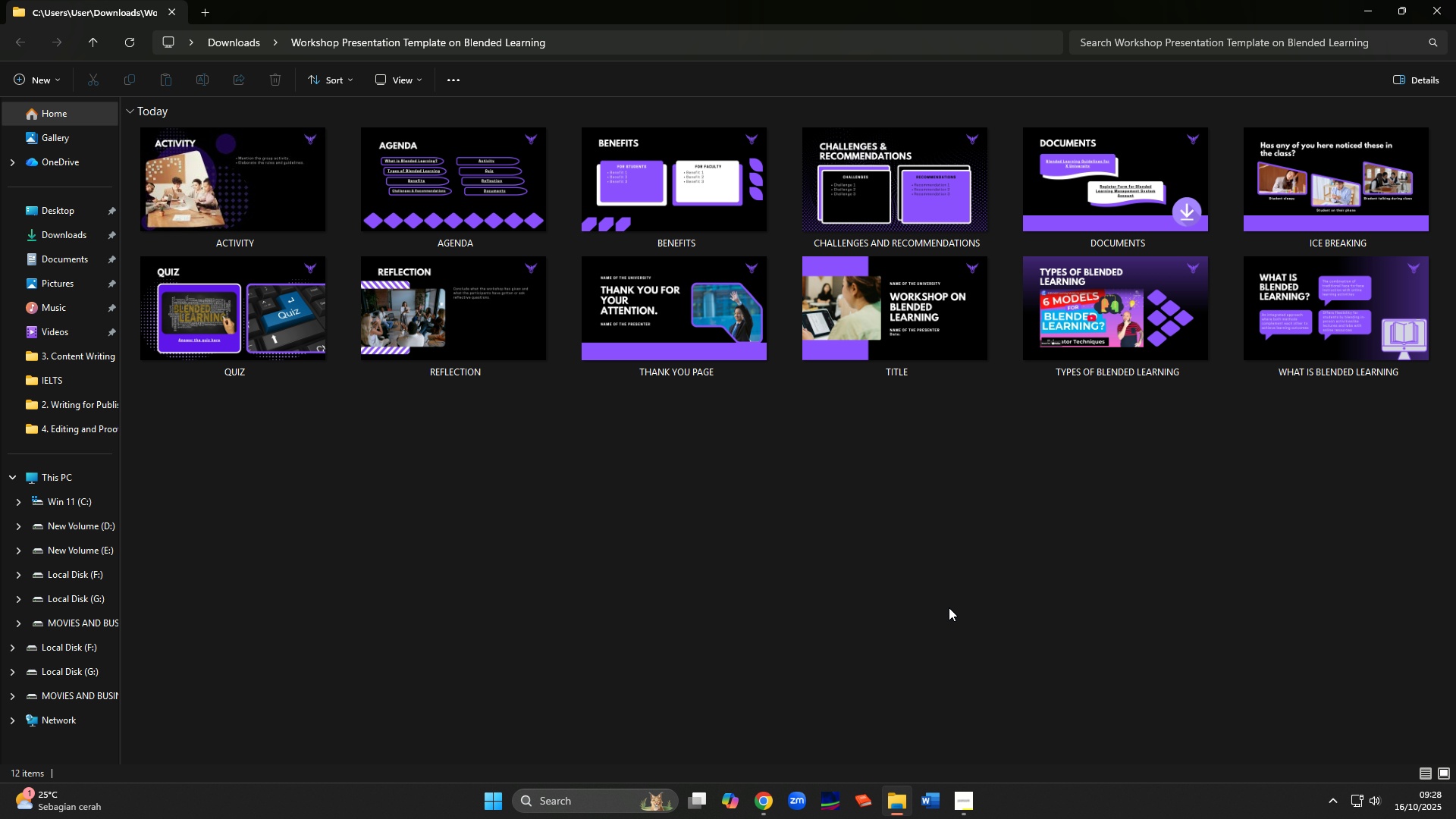 
left_click([755, 795])
 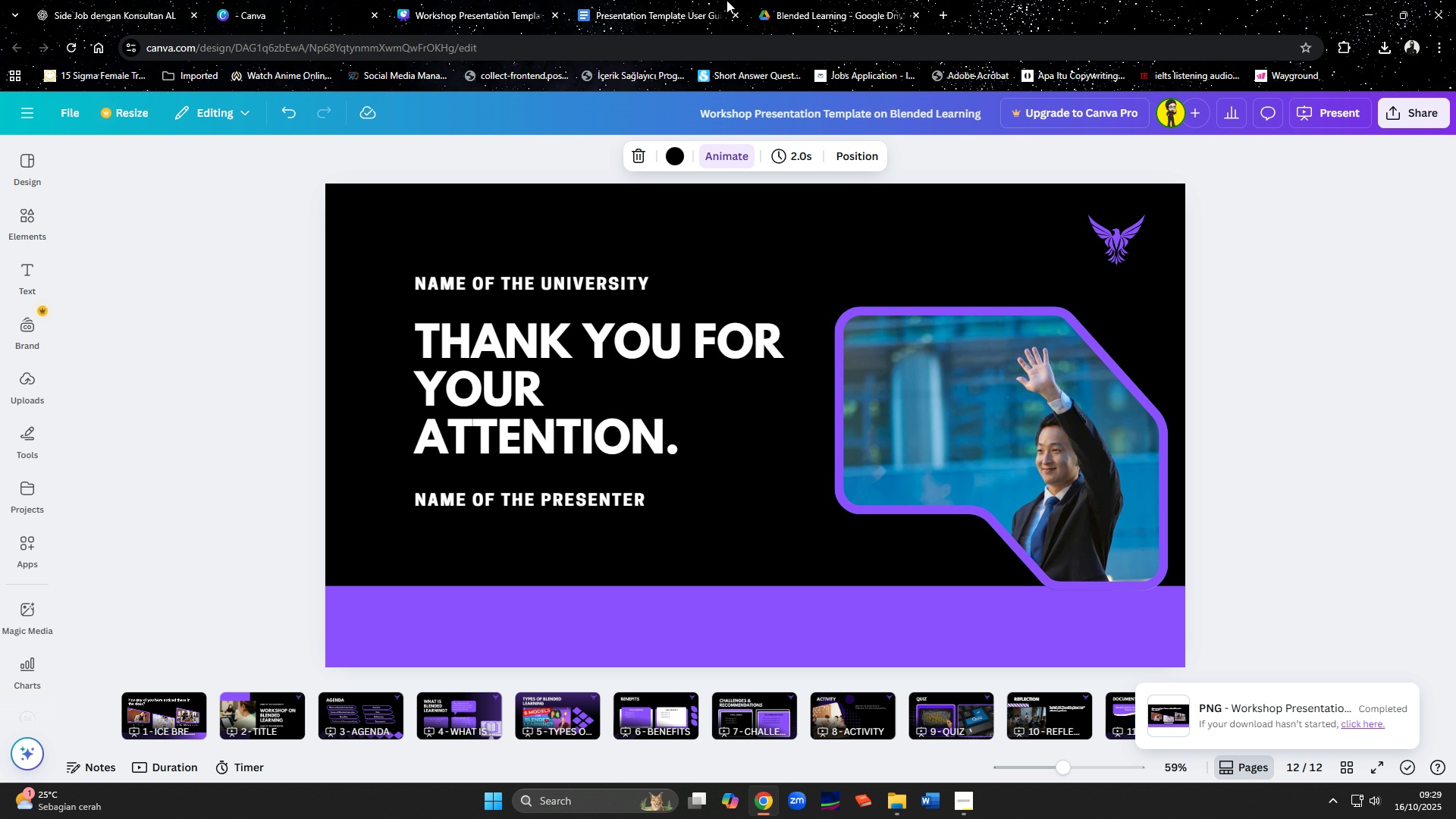 
left_click([684, 3])
 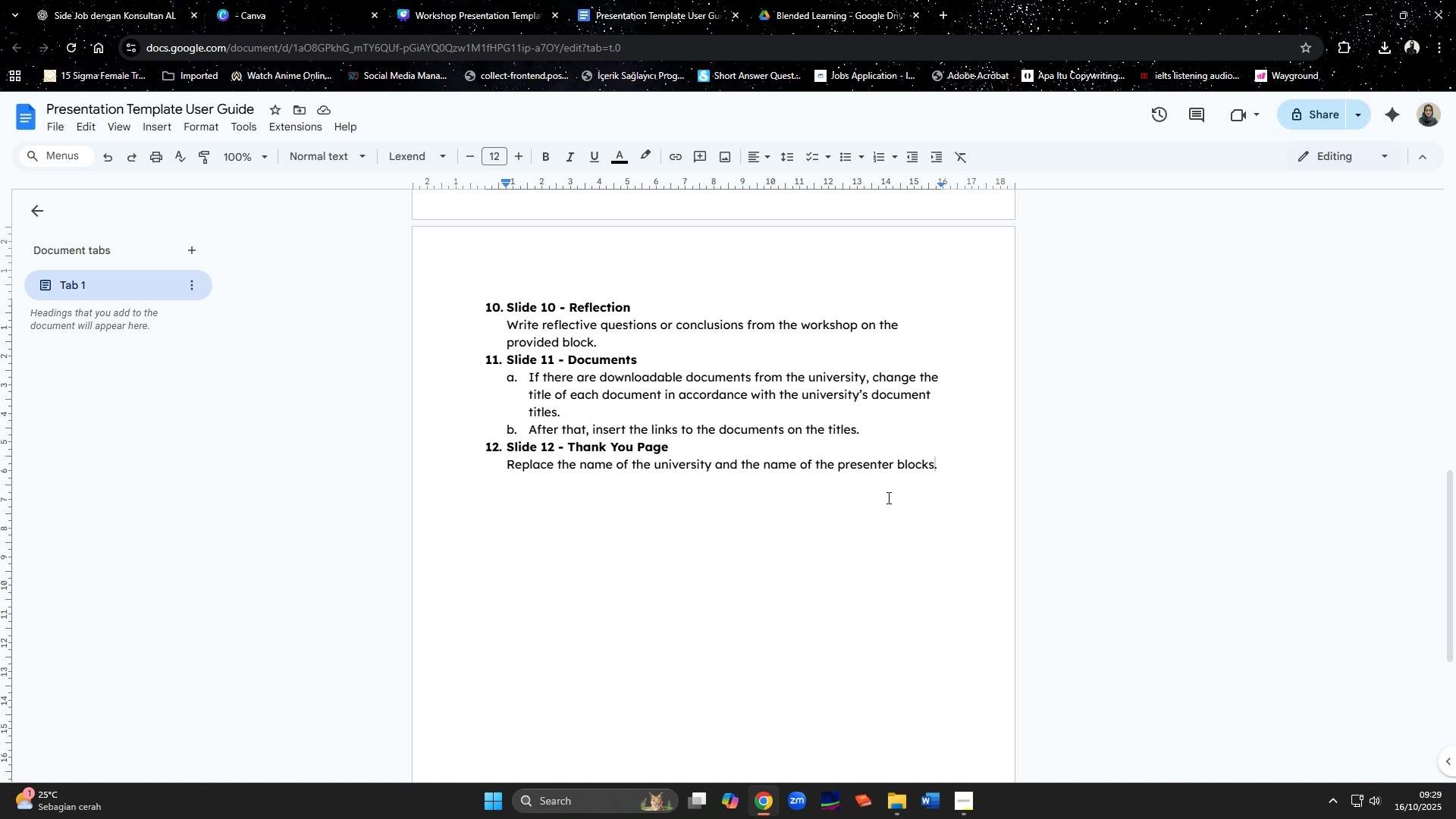 
key(ArrowRight)
 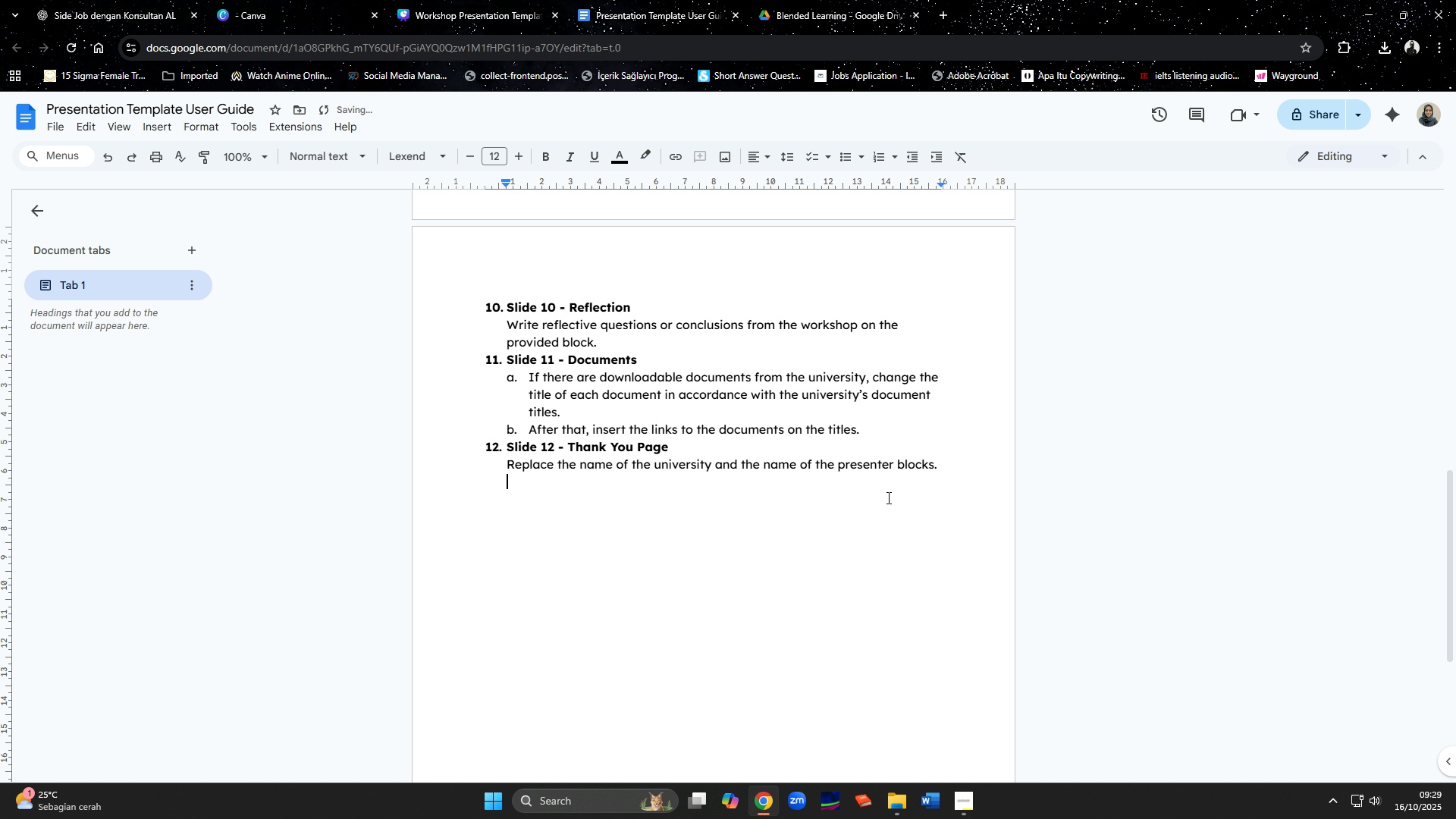 
key(Enter)
 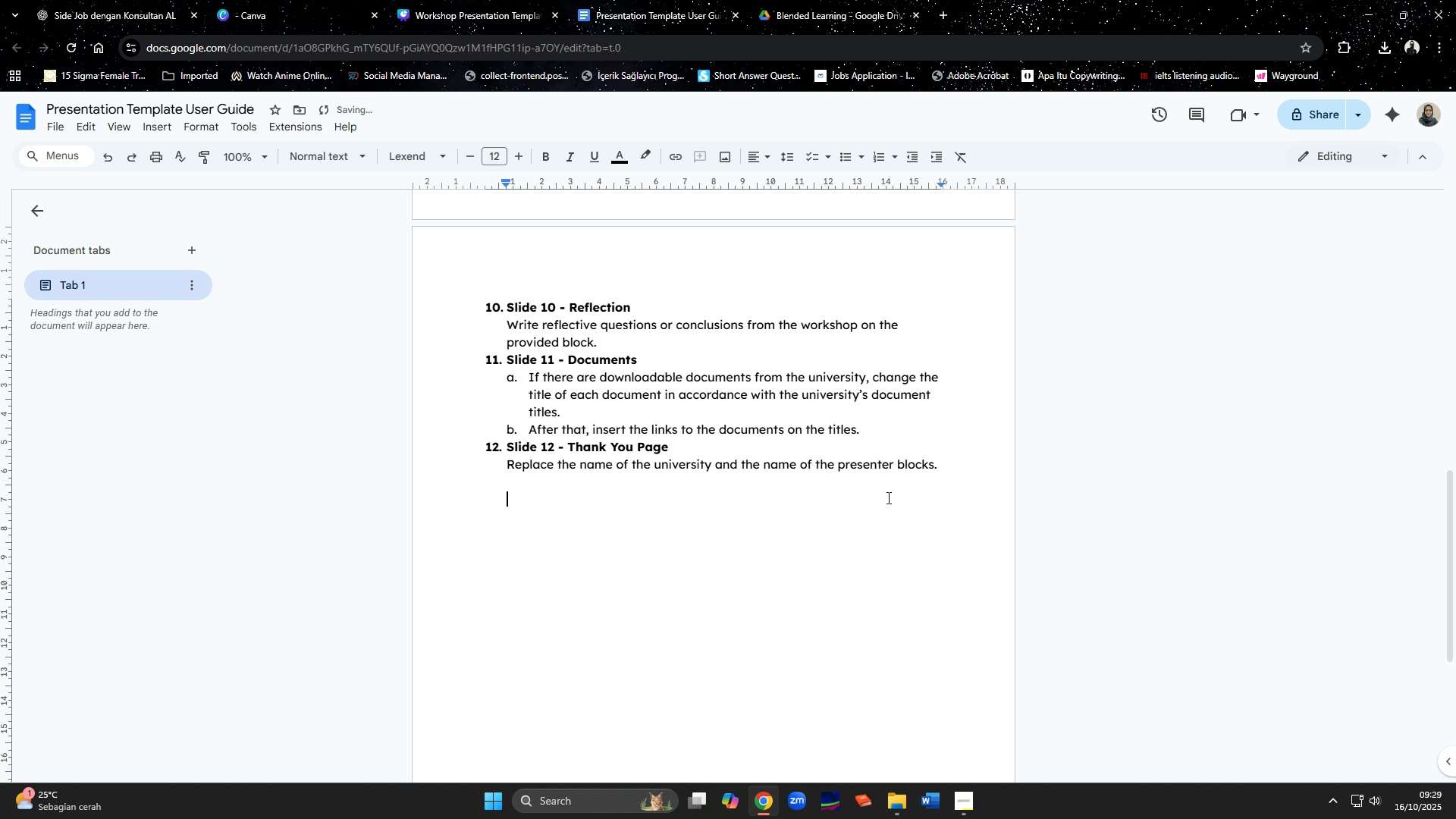 
key(Enter)
 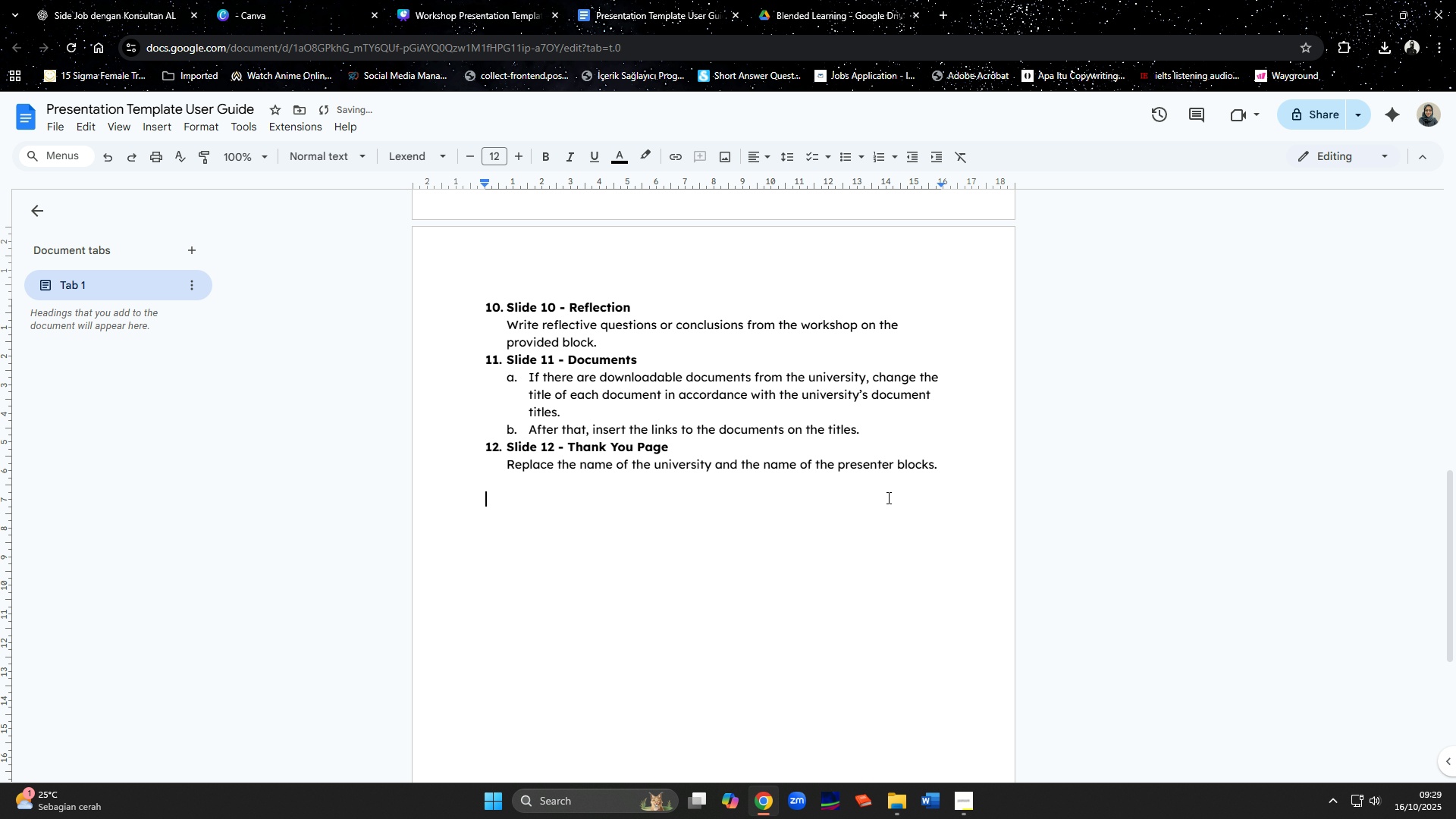 
key(Backspace)
 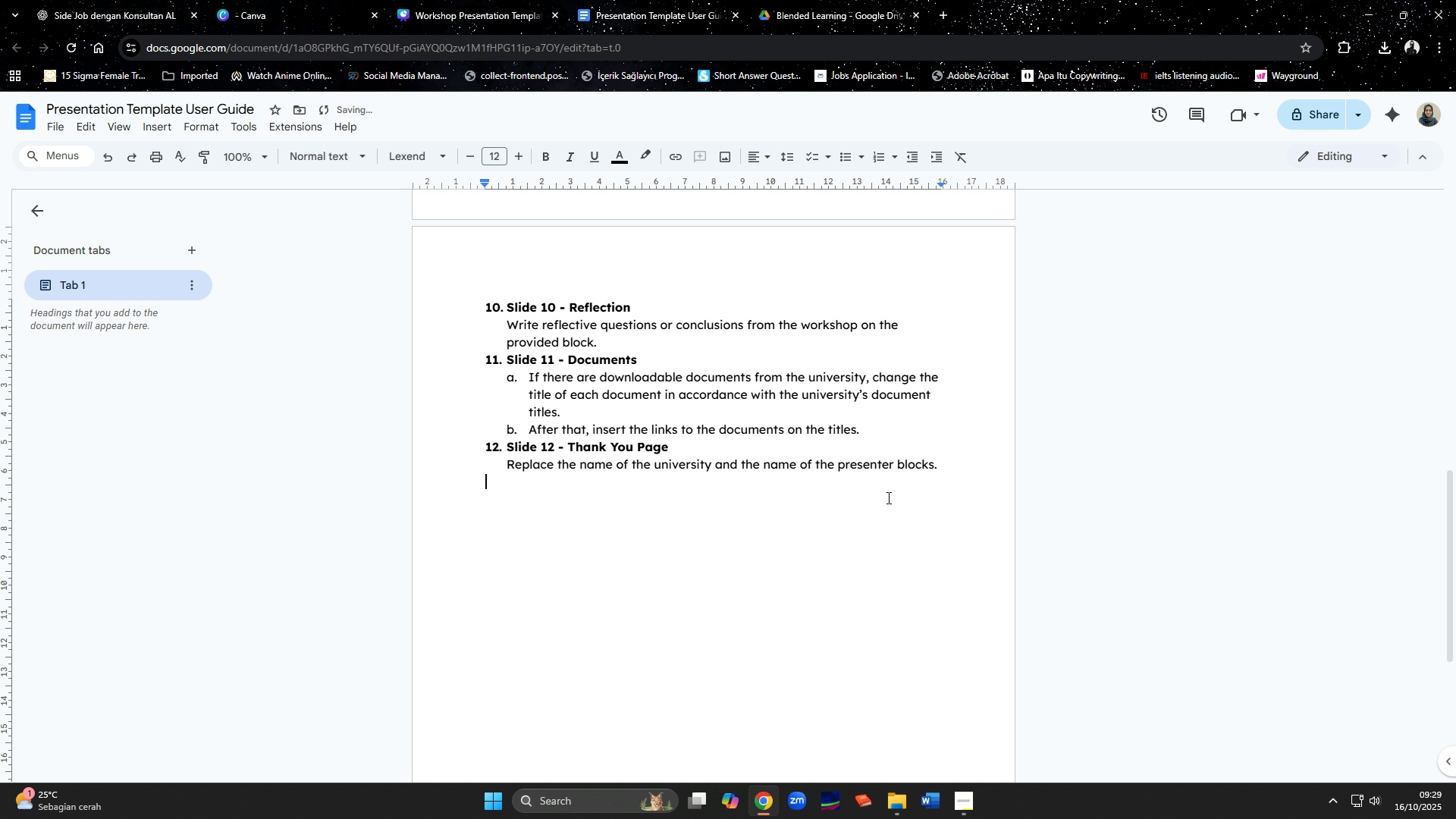 
key(Backspace)
 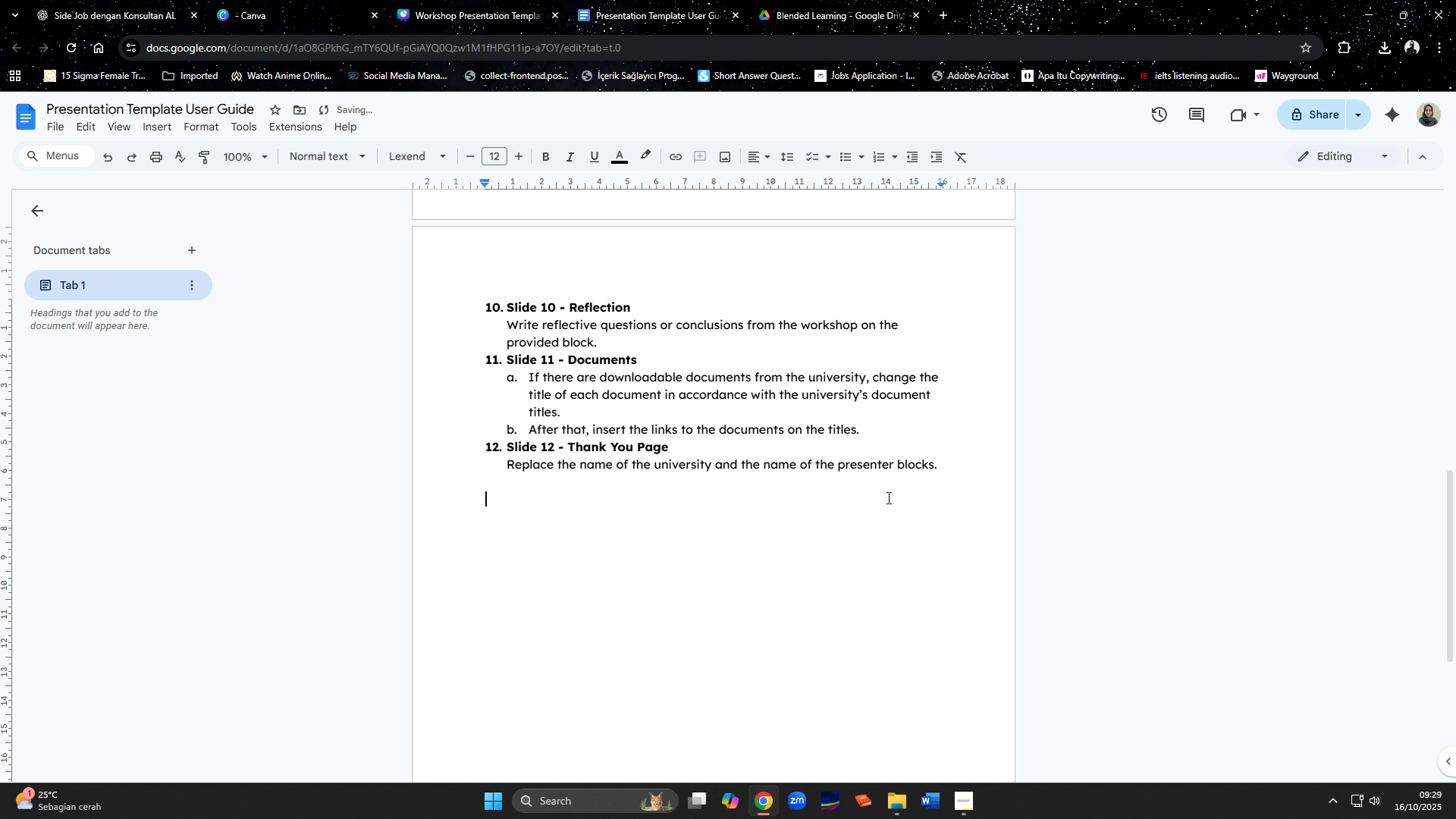 
key(Enter)
 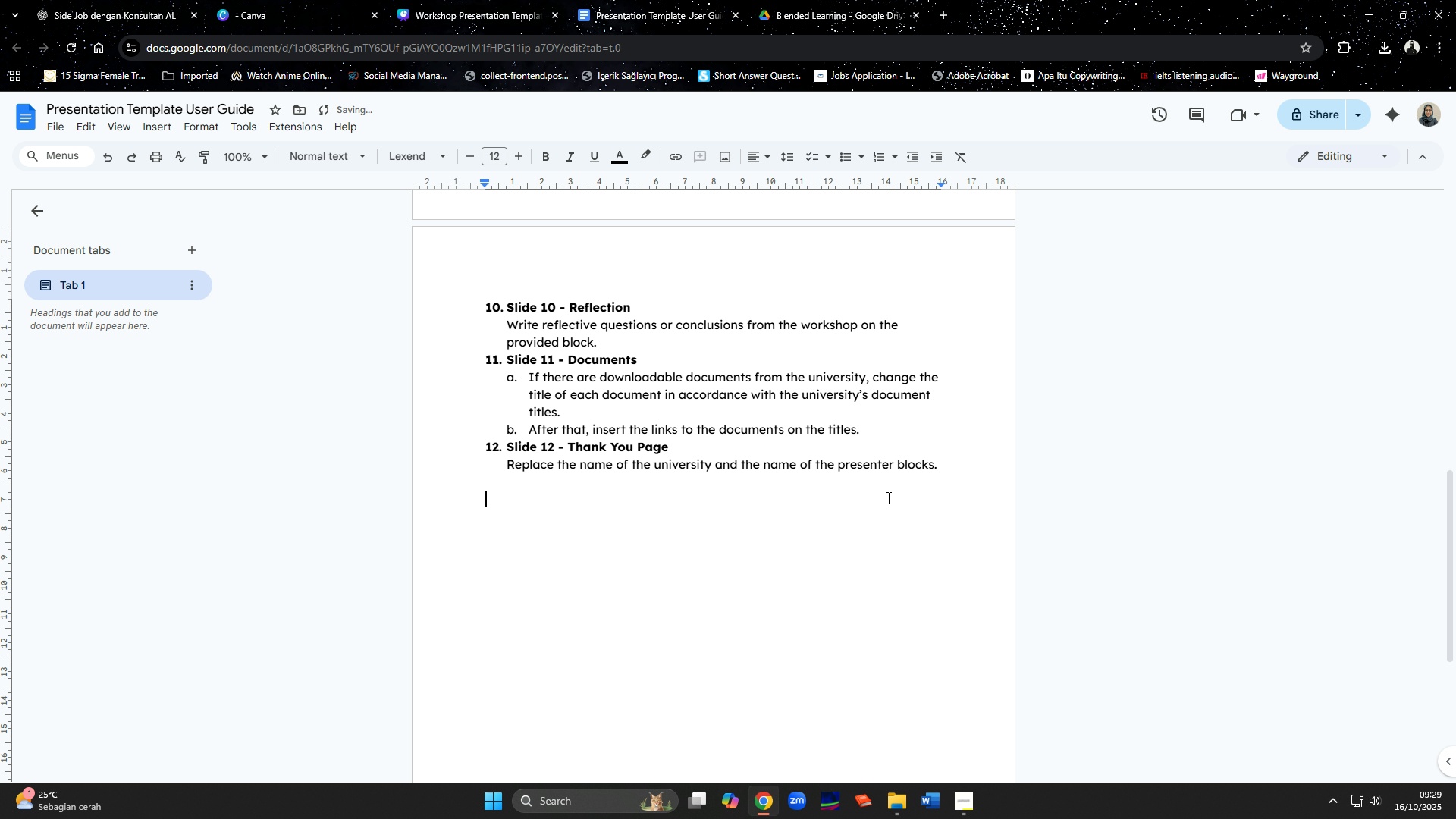 
scroll: coordinate [963, 507], scroll_direction: up, amount: 13.0
 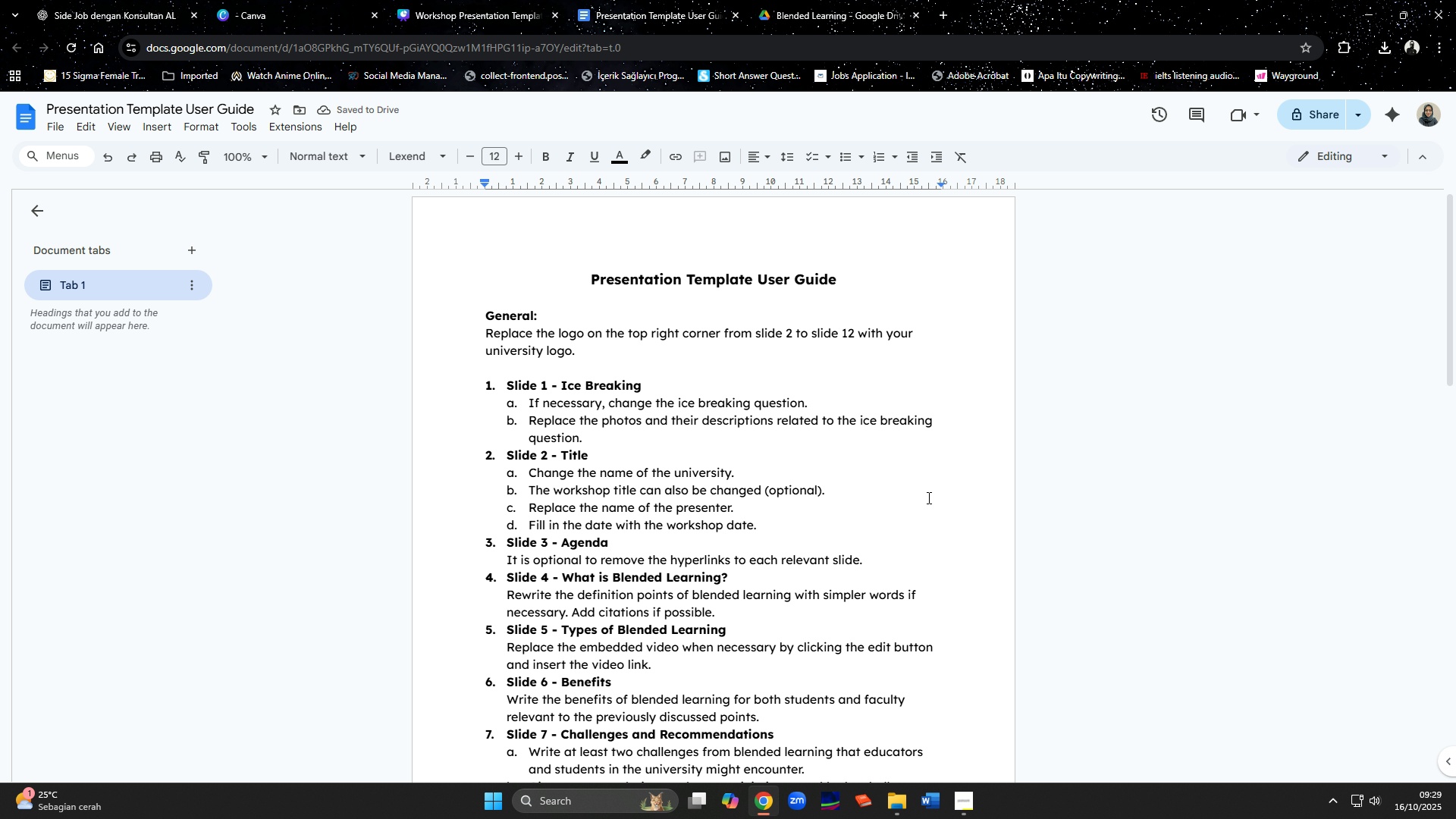 
scroll: coordinate [927, 497], scroll_direction: down, amount: 8.0
 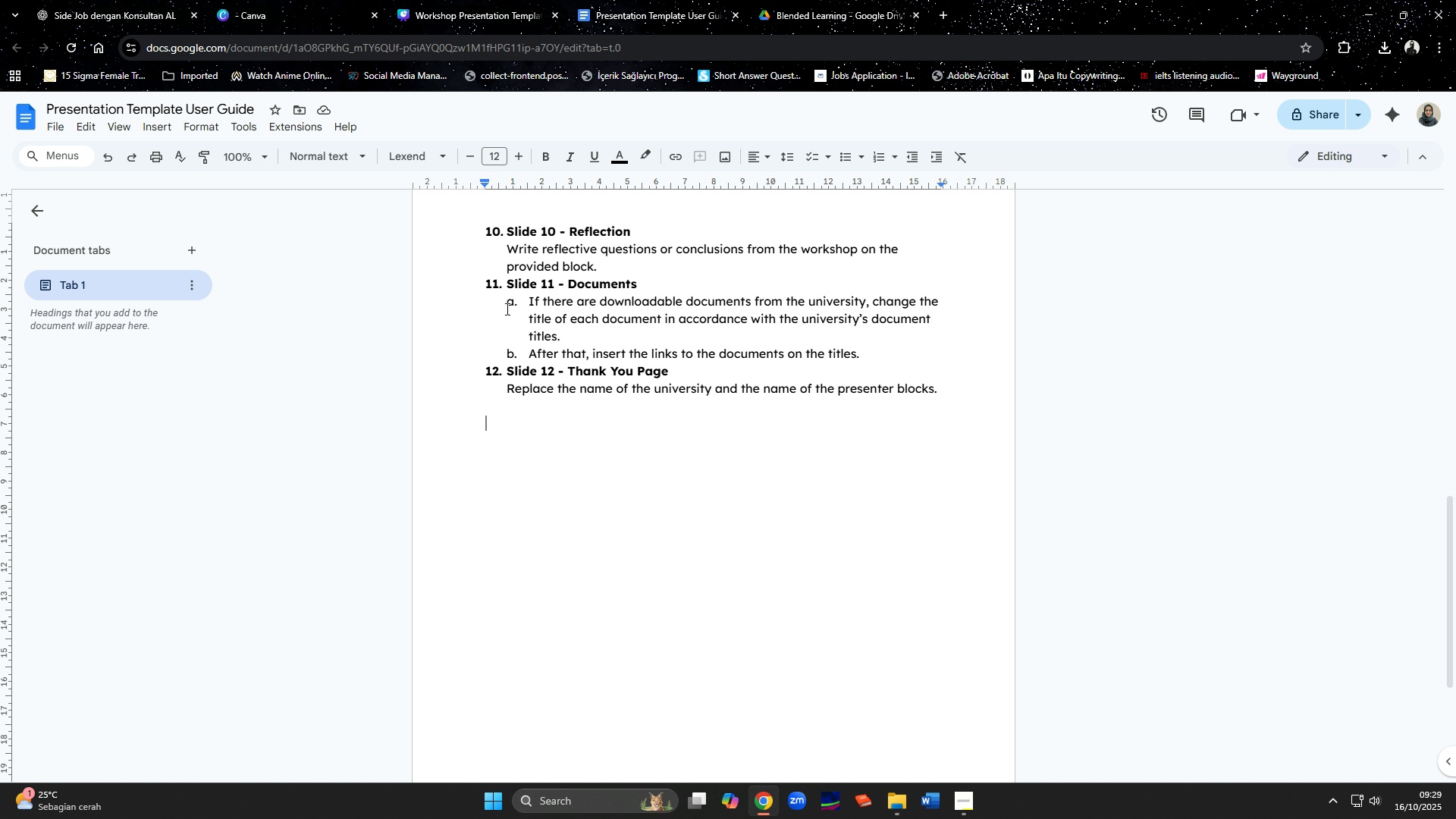 
wait(20.75)
 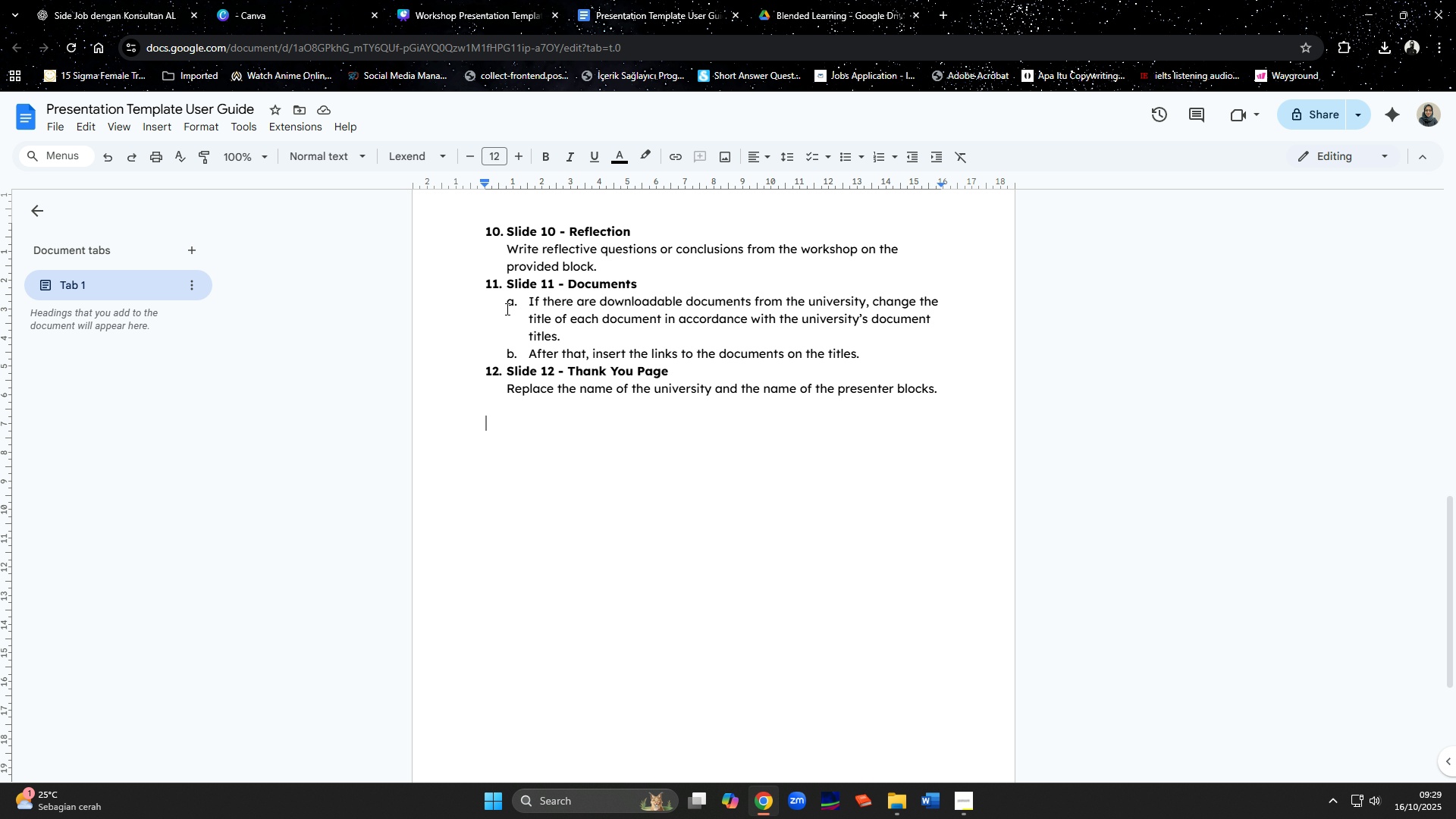 
scroll: coordinate [505, 307], scroll_direction: up, amount: 2.0
 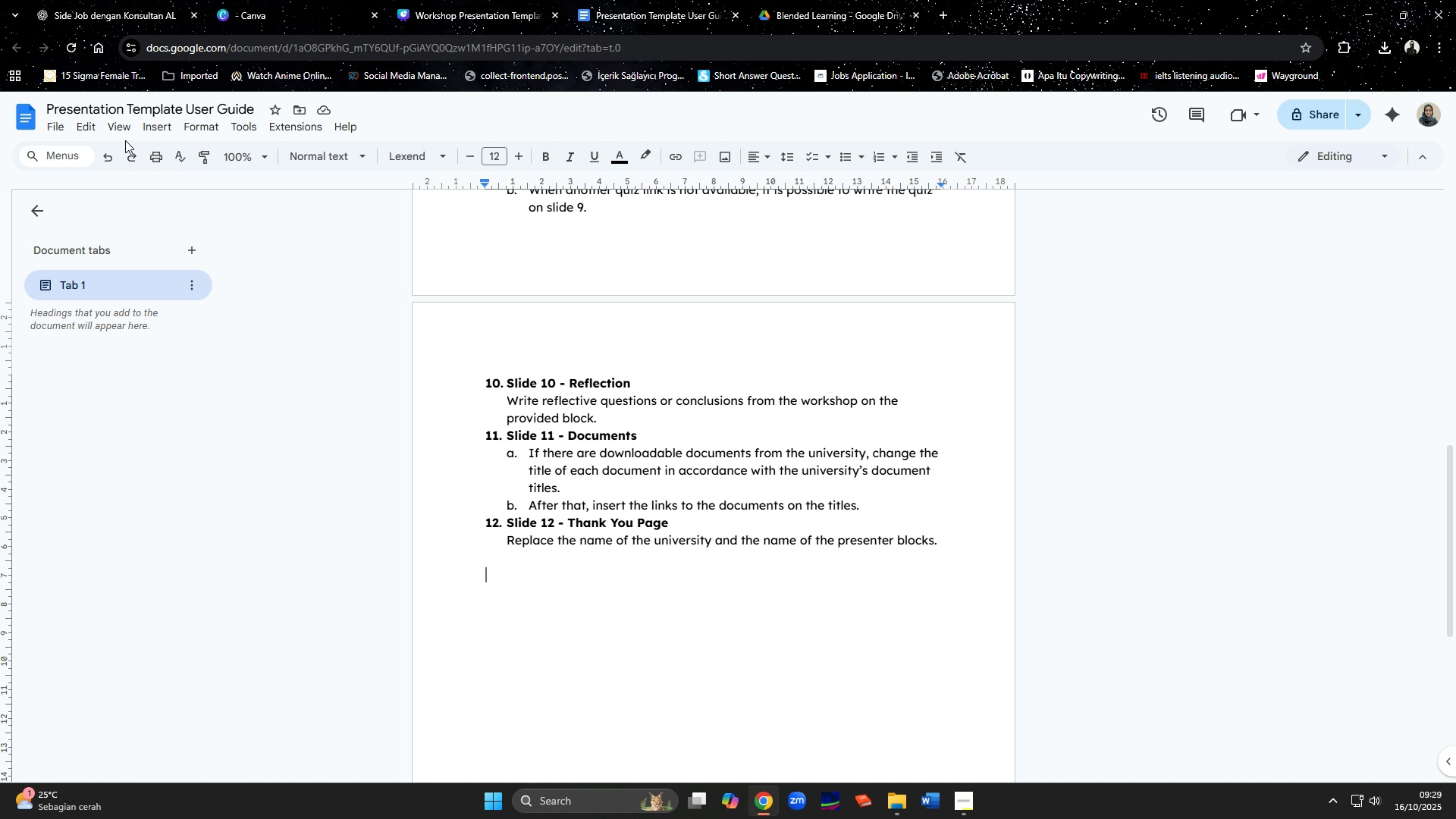 
left_click([158, 119])
 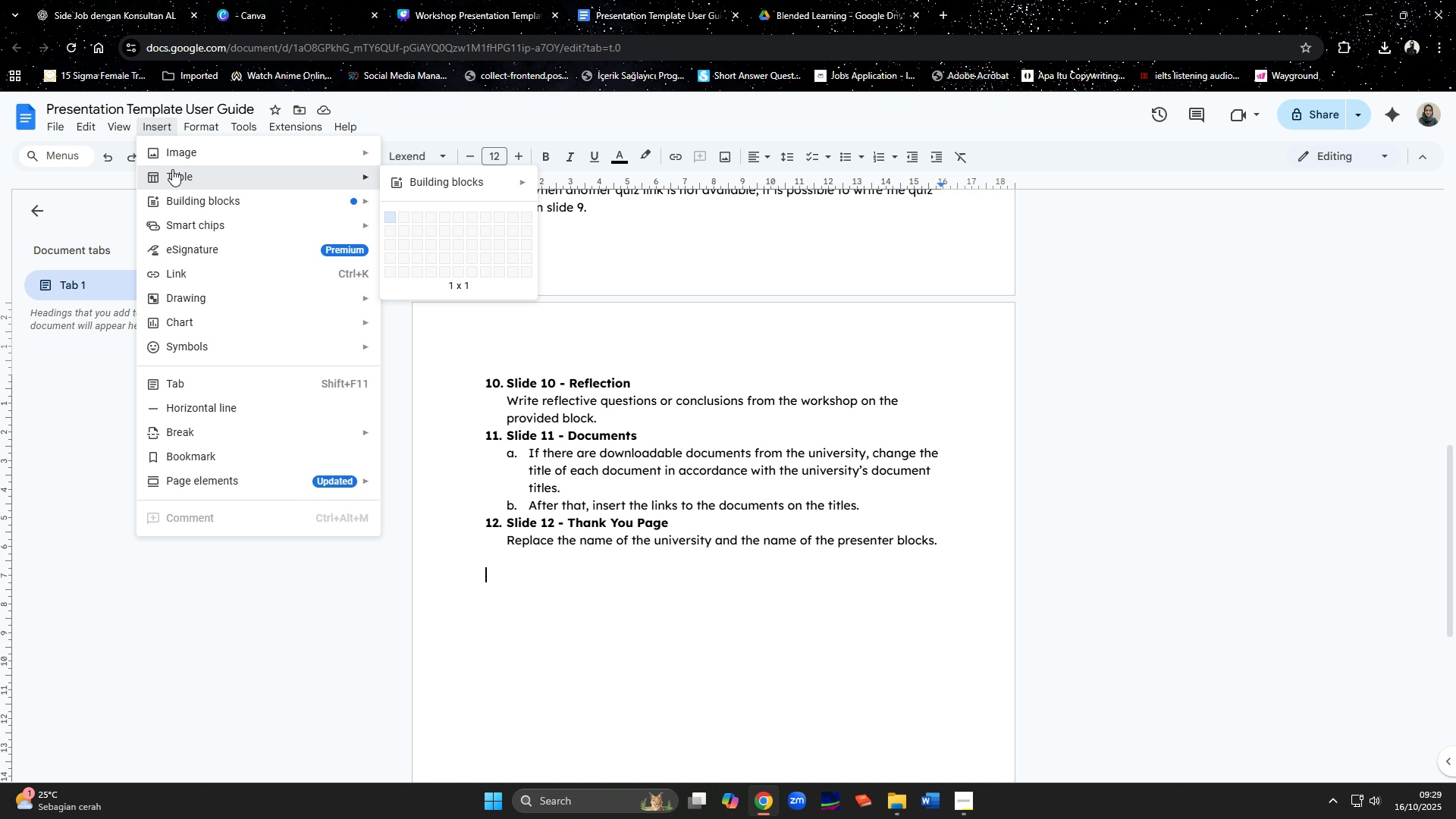 
left_click([172, 169])
 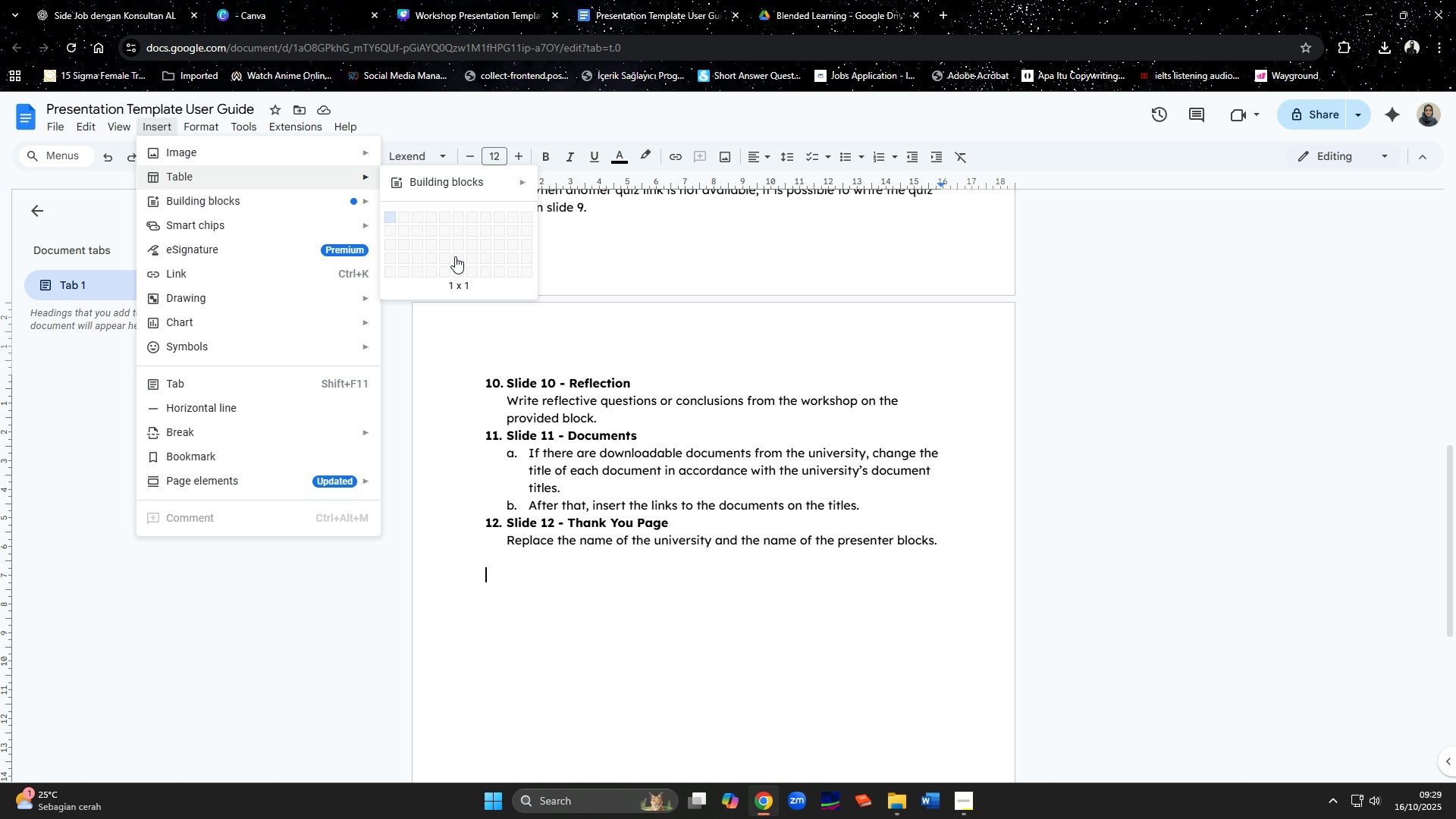 
mouse_move([529, 281])
 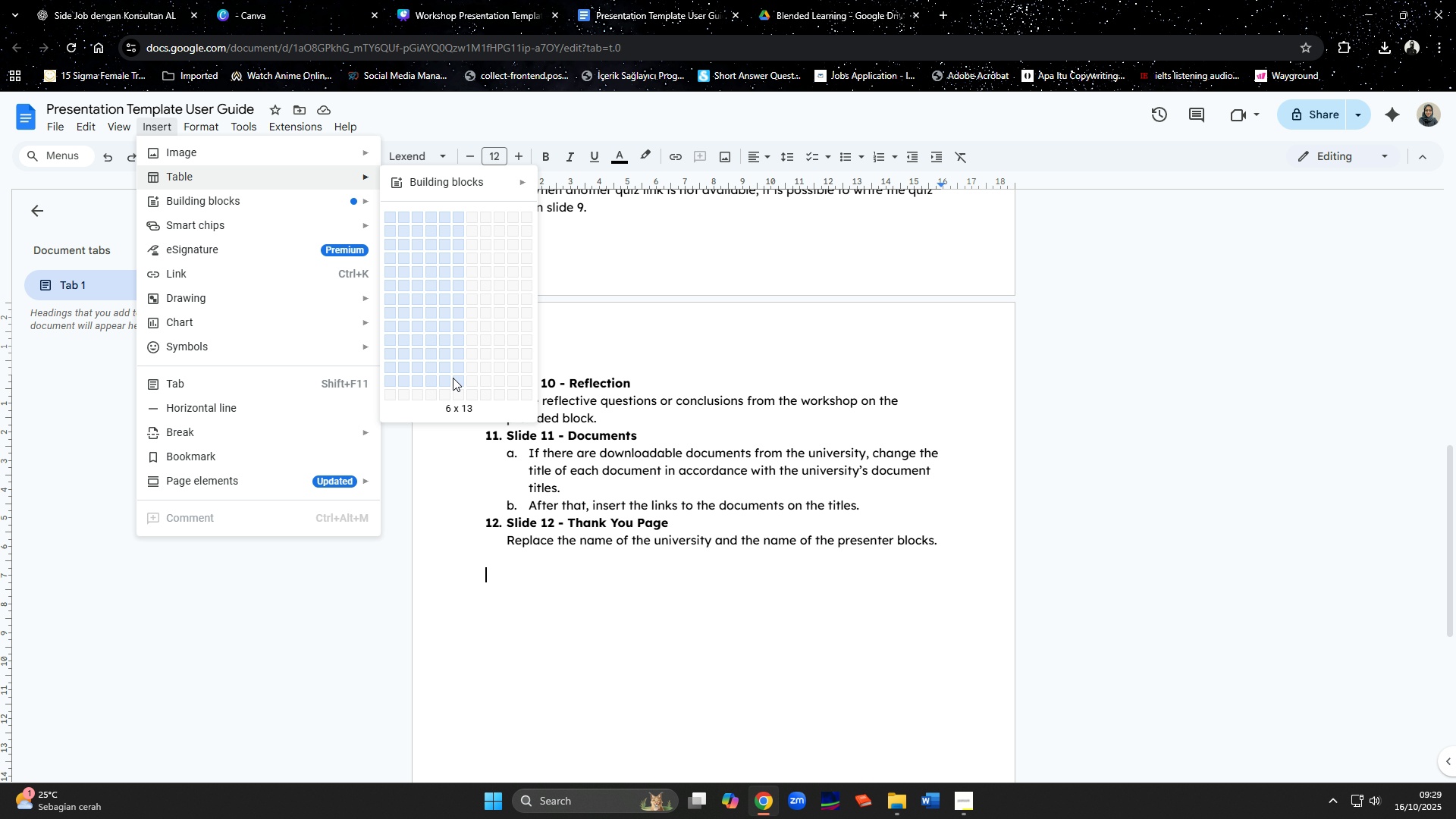 
wait(6.65)
 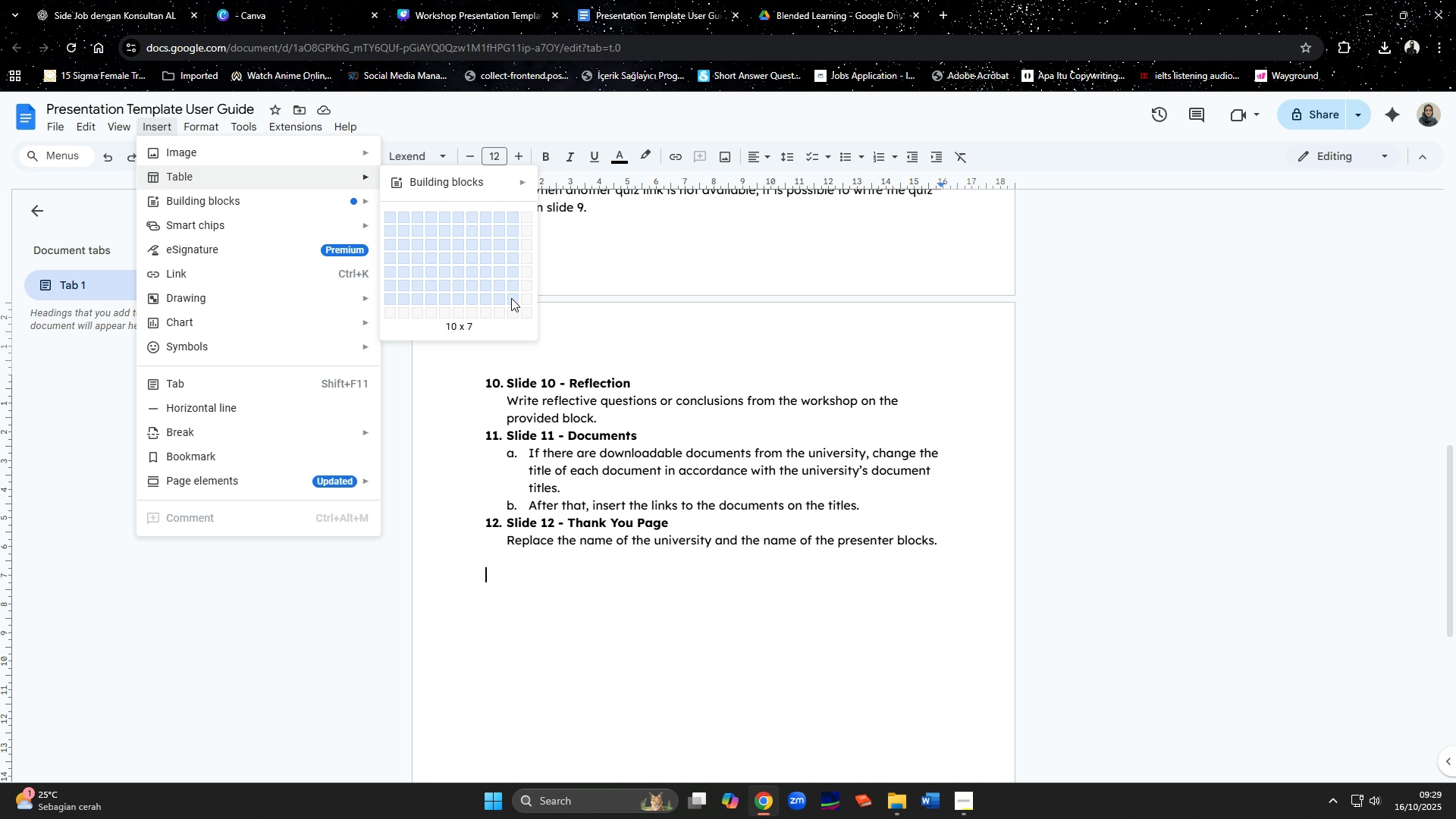 
left_click([420, 380])
 